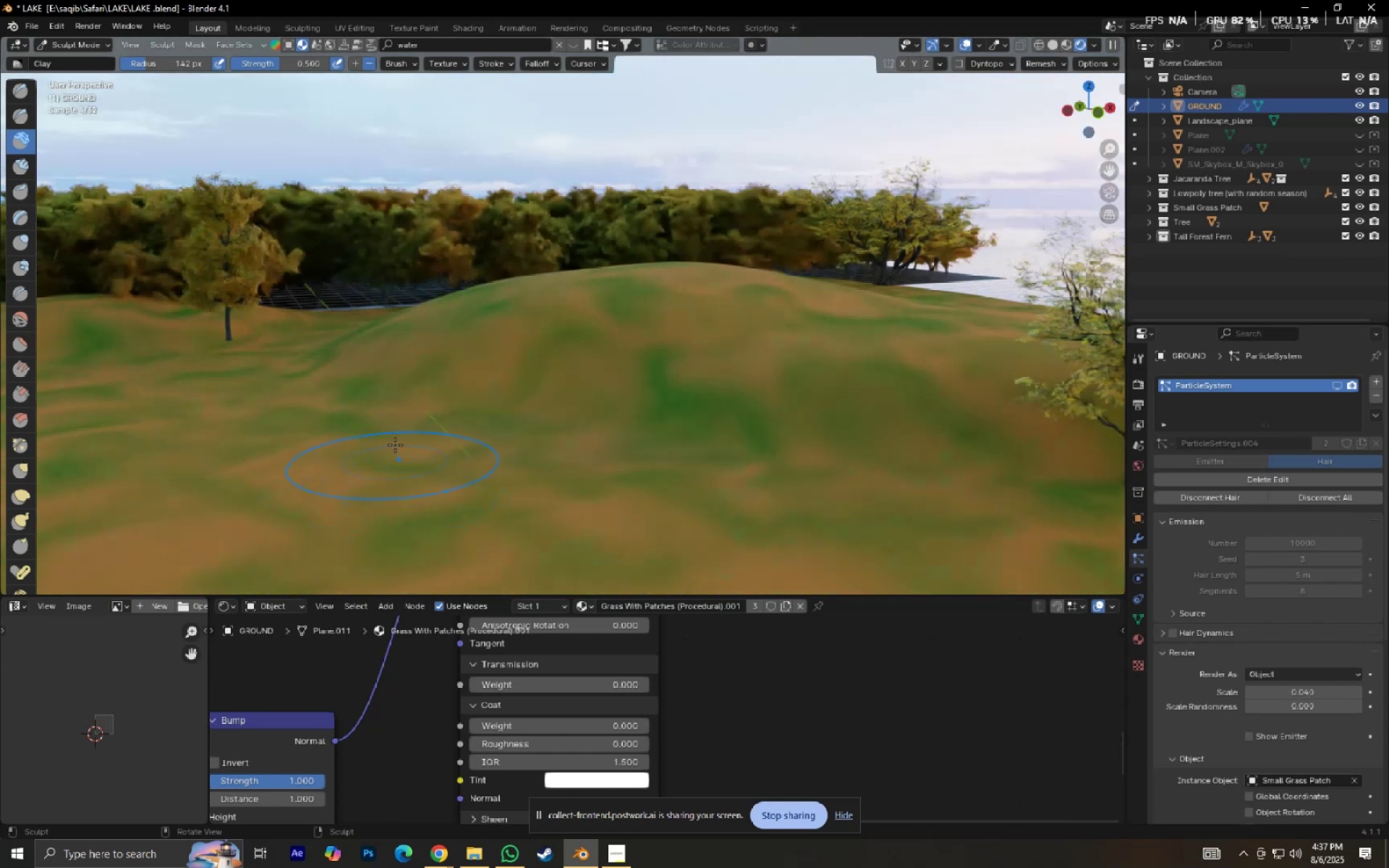 
scroll: coordinate [388, 405], scroll_direction: down, amount: 4.0
 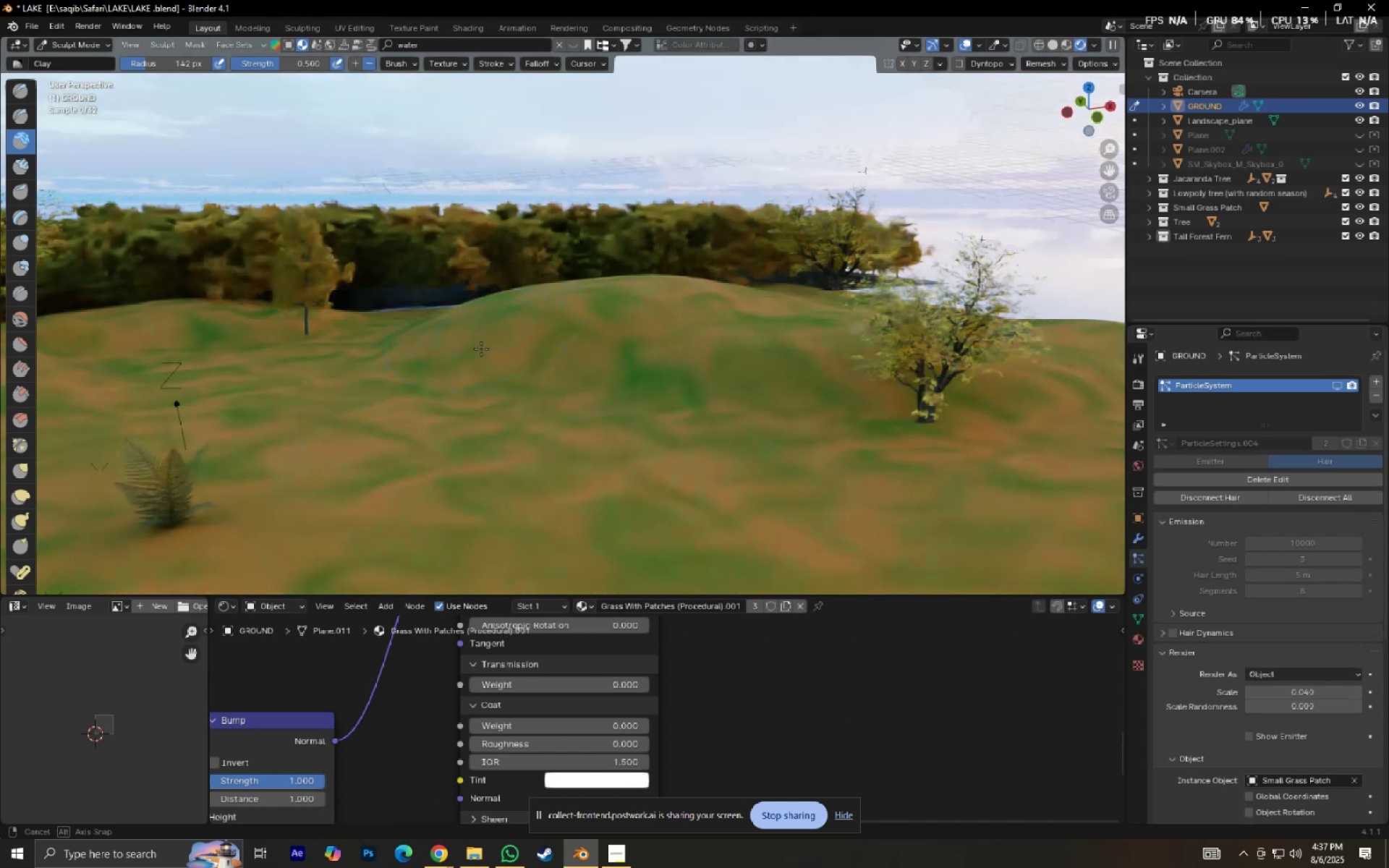 
hold_key(key=ShiftLeft, duration=0.52)
 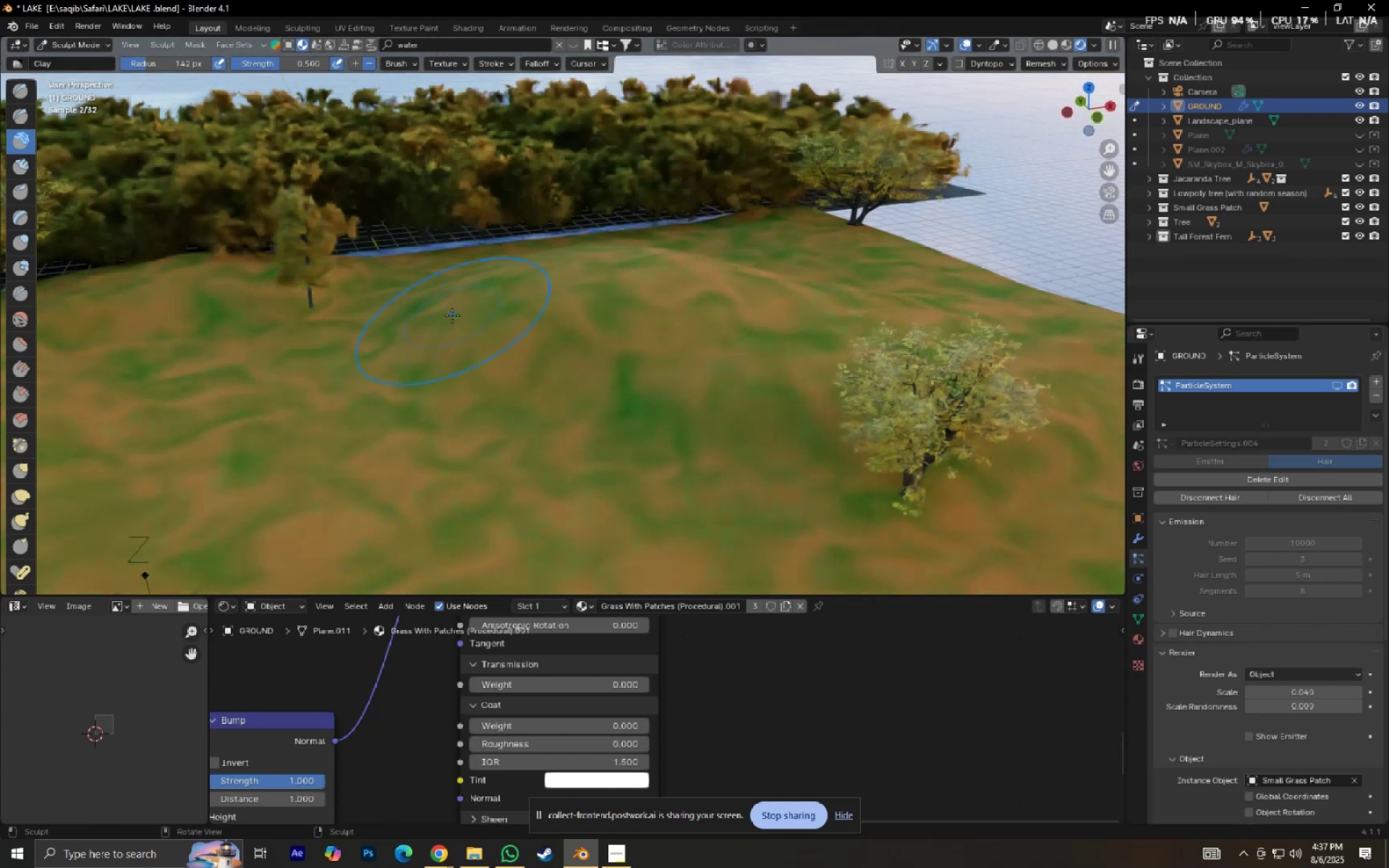 
left_click_drag(start_coordinate=[416, 340], to_coordinate=[570, 297])
 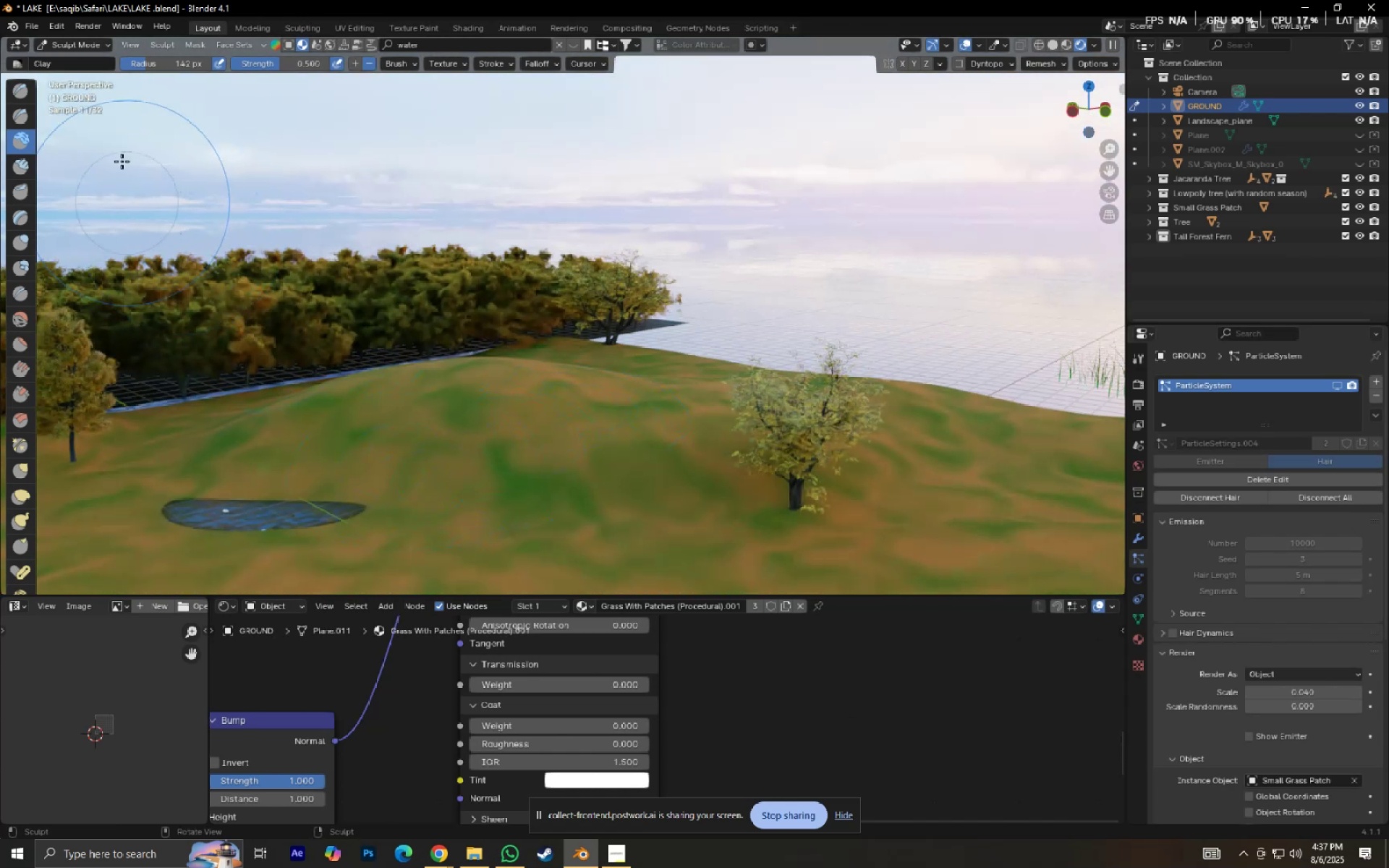 
left_click([353, 64])
 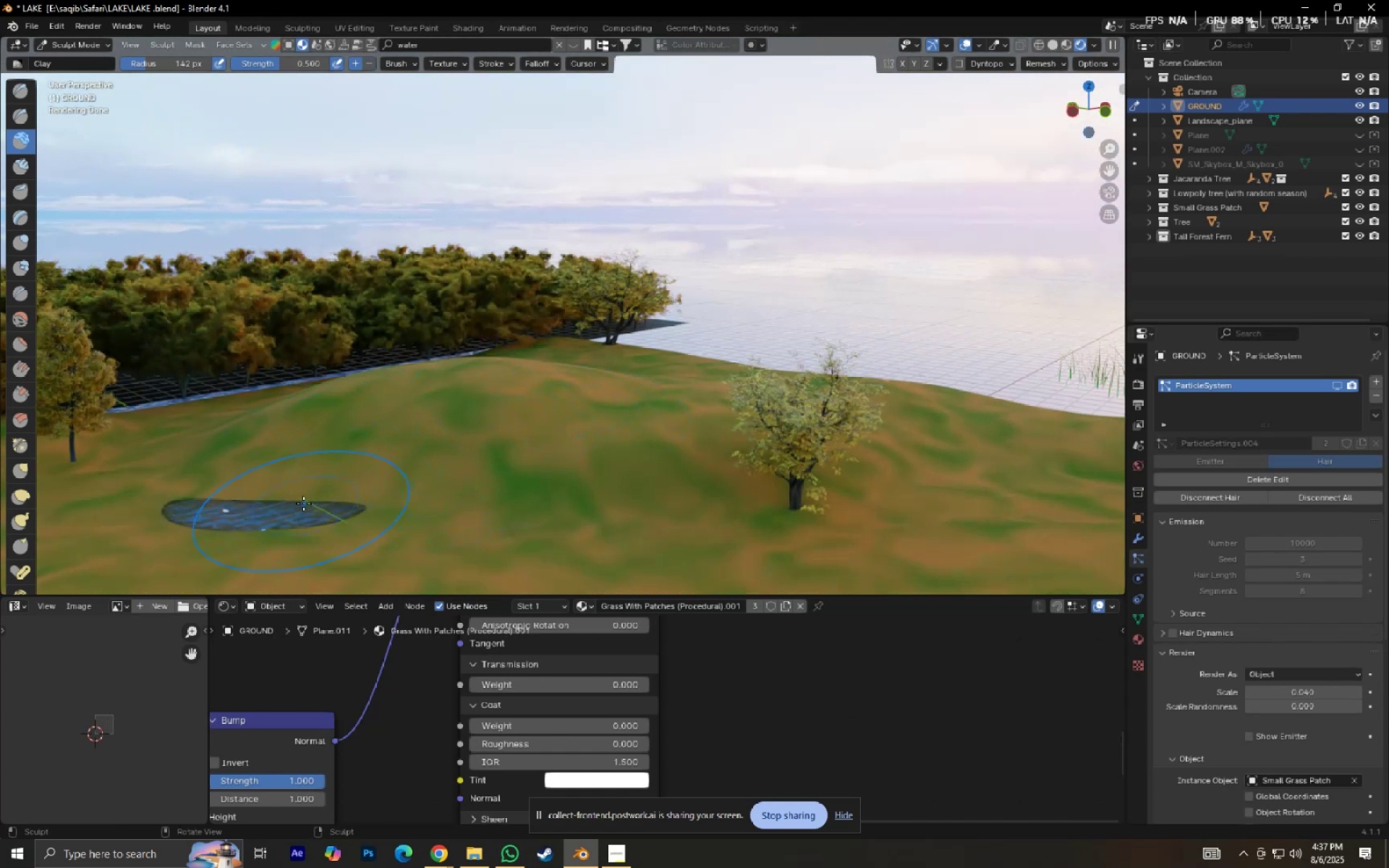 
left_click([270, 519])
 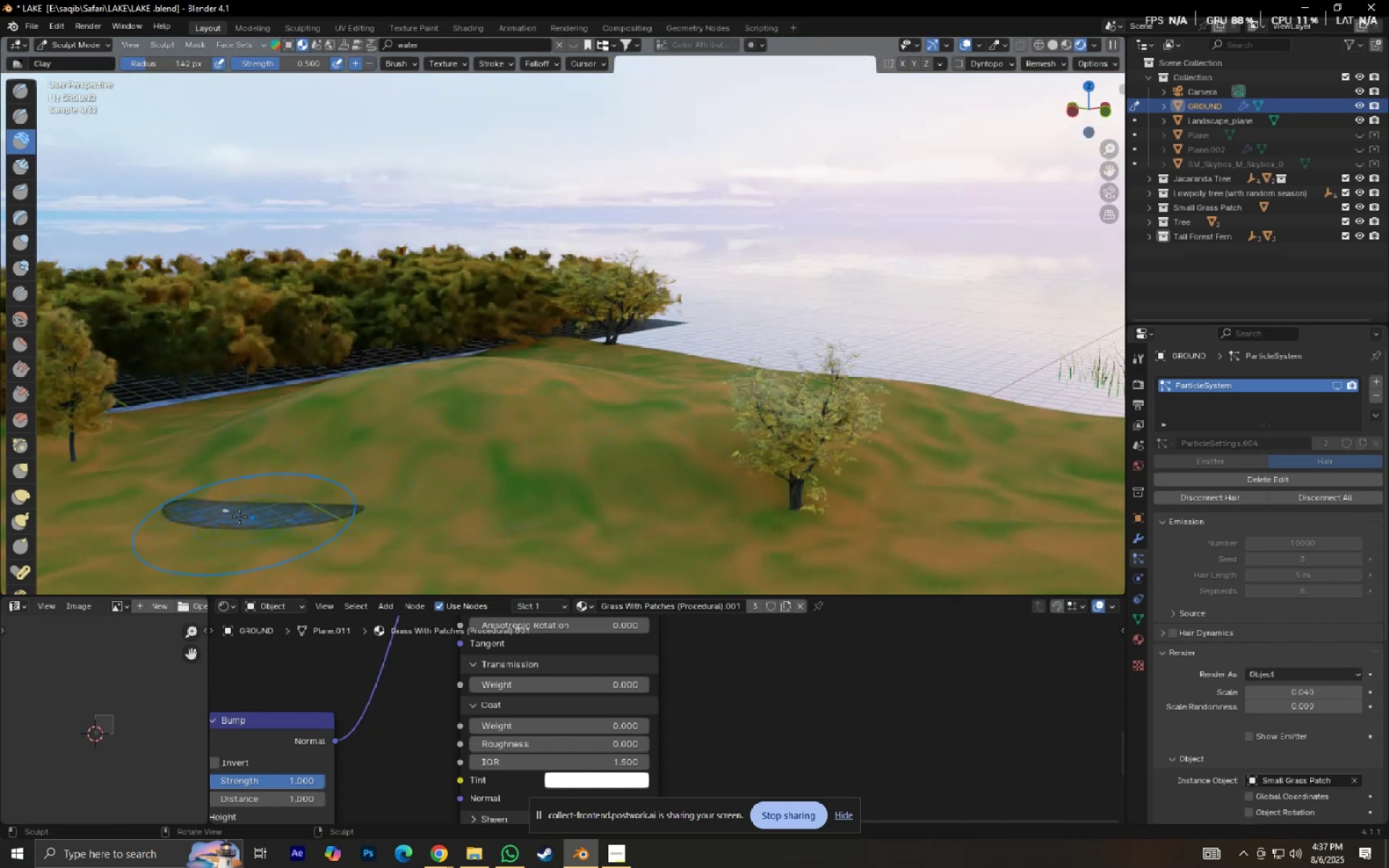 
left_click([216, 515])
 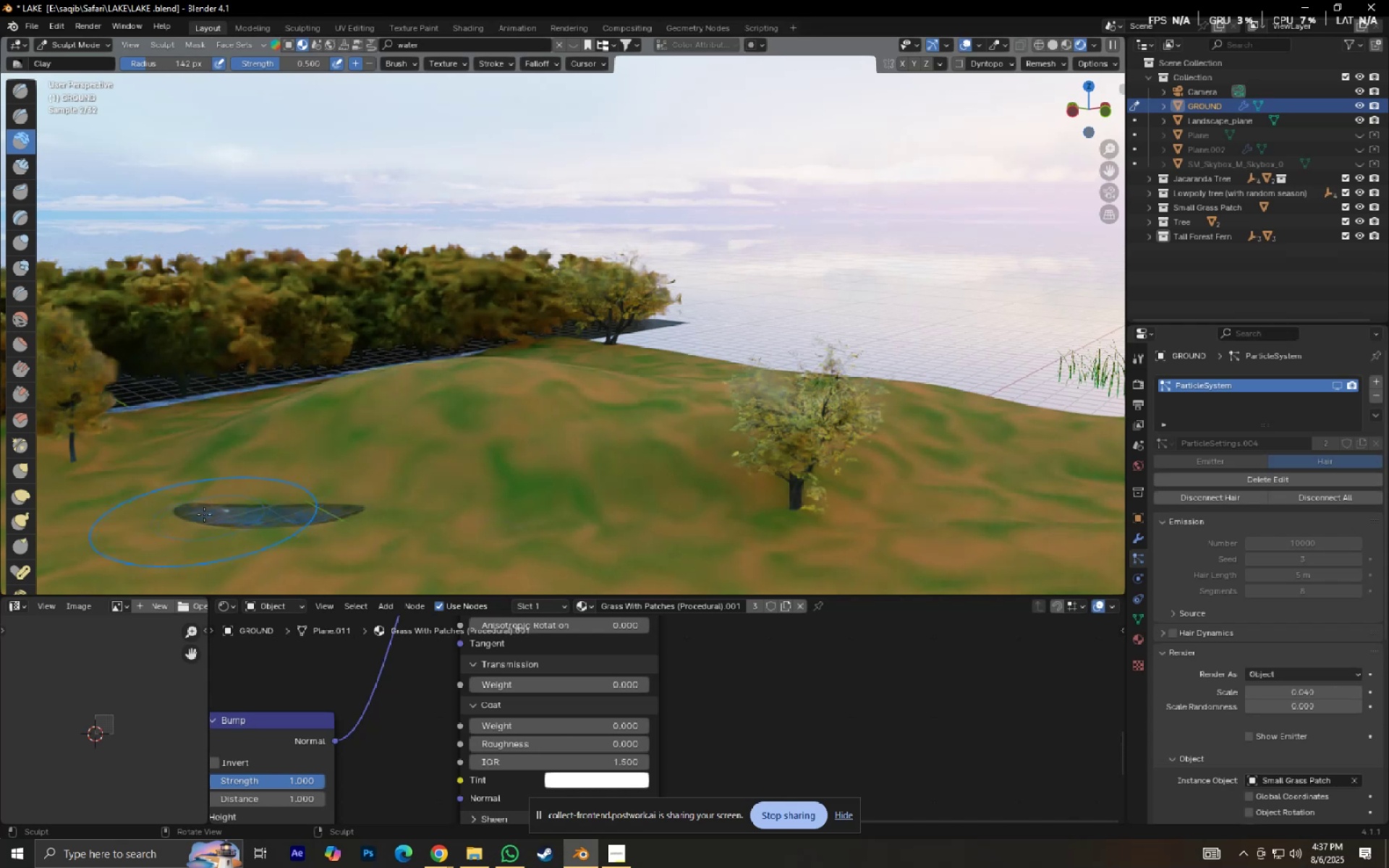 
left_click_drag(start_coordinate=[192, 514], to_coordinate=[281, 522])
 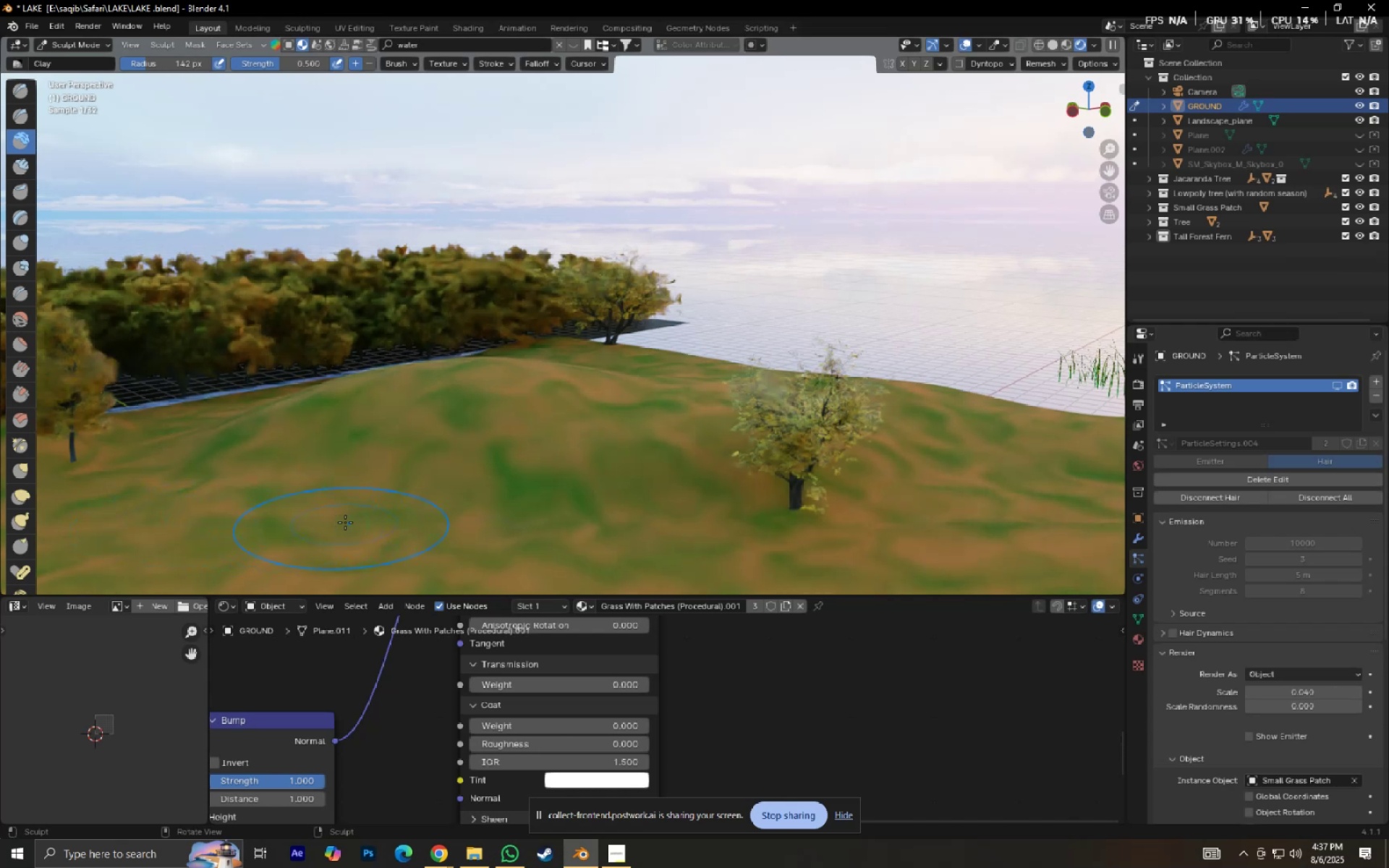 
left_click([345, 522])
 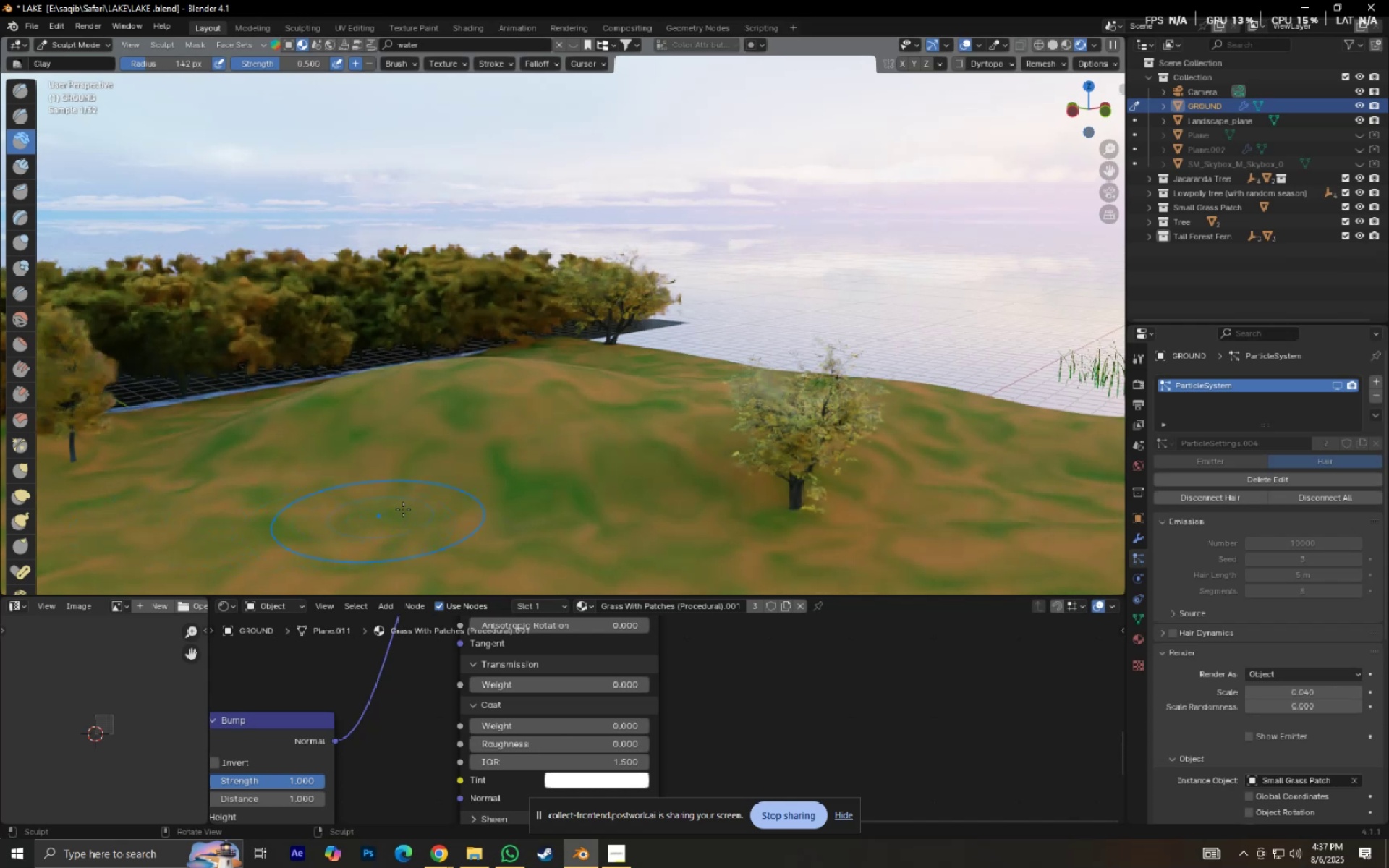 
hold_key(key=ShiftLeft, duration=0.56)
 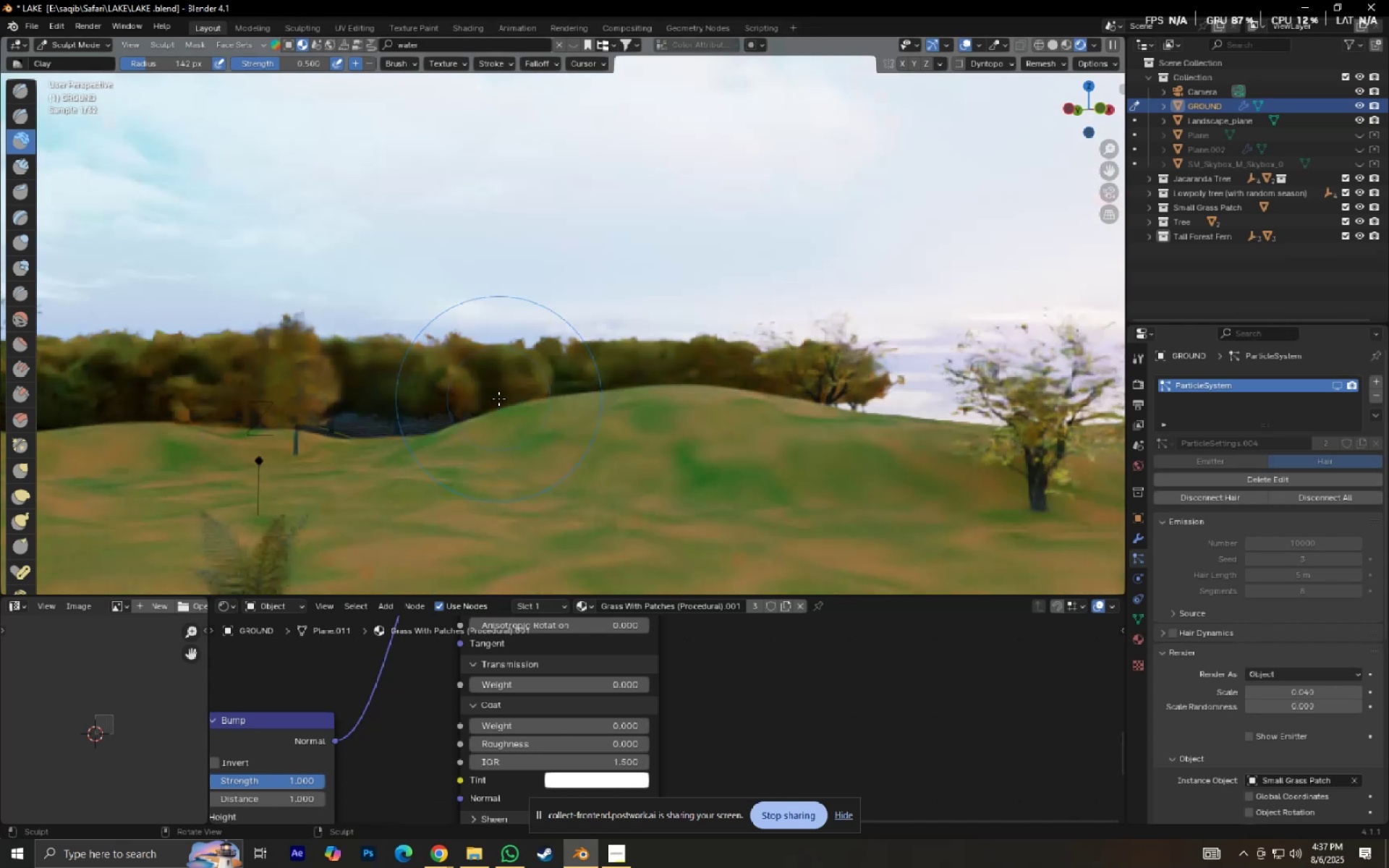 
key(Shift+Numpad0)
 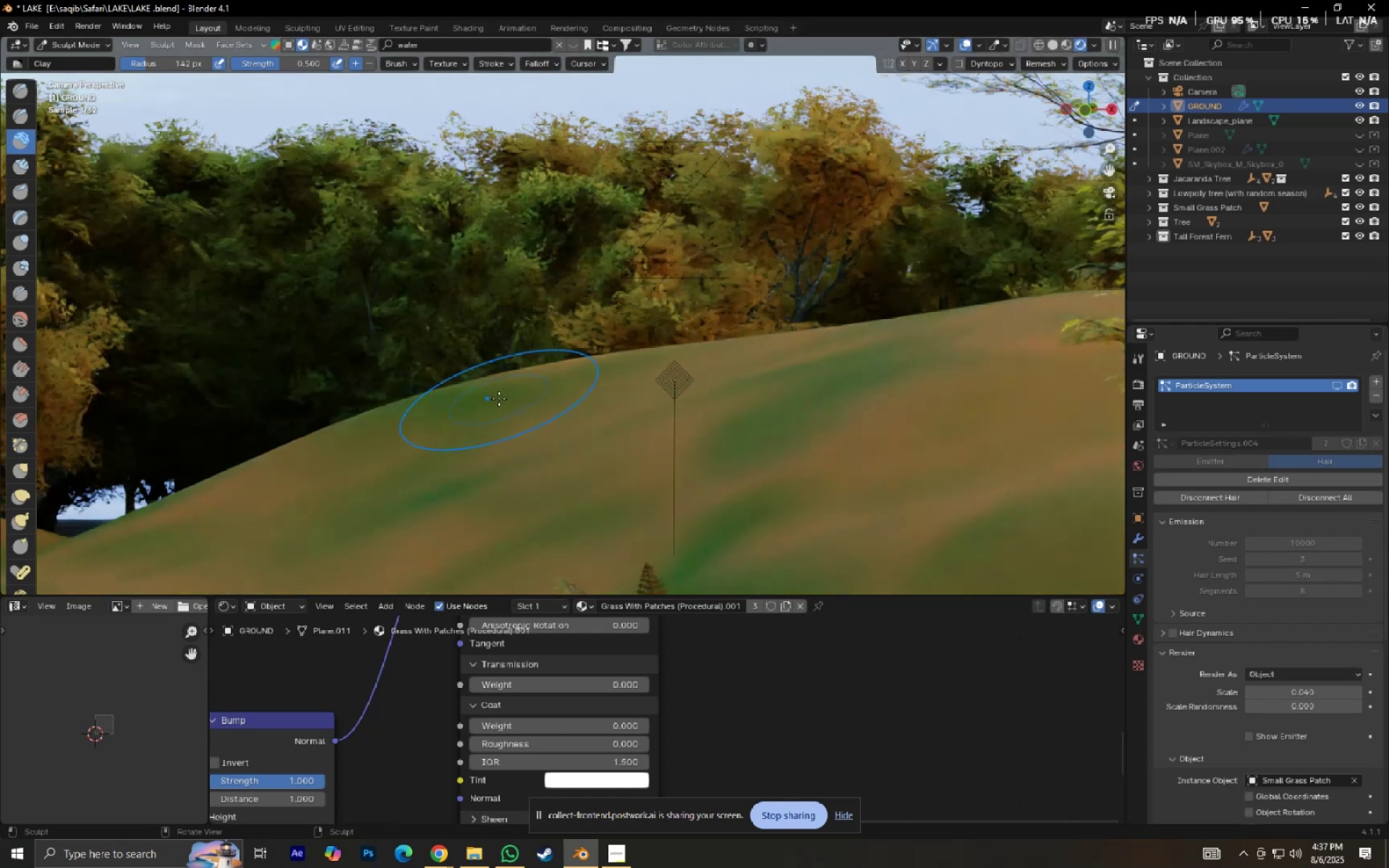 
scroll: coordinate [545, 427], scroll_direction: down, amount: 4.0
 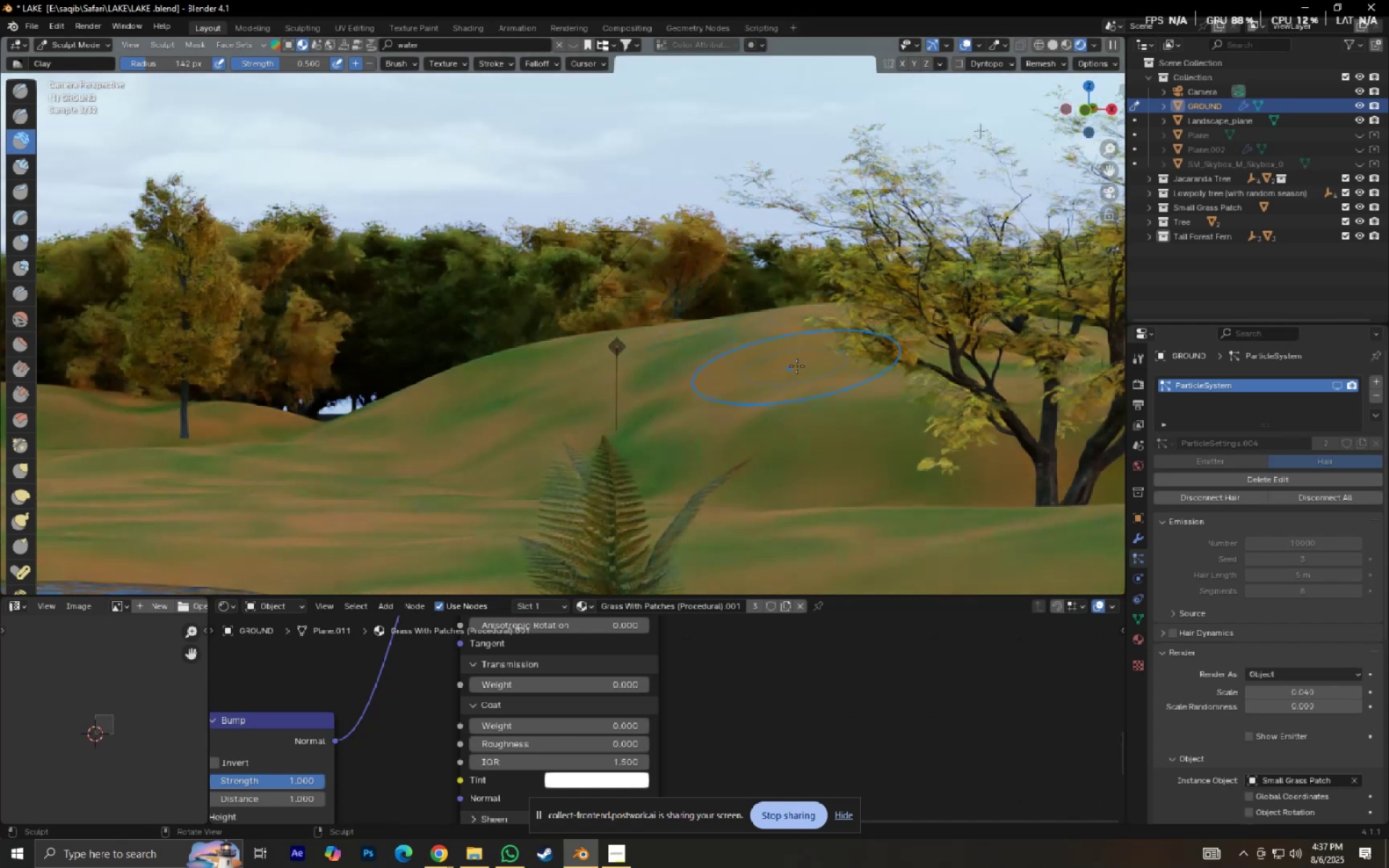 
hold_key(key=ShiftLeft, duration=0.55)
 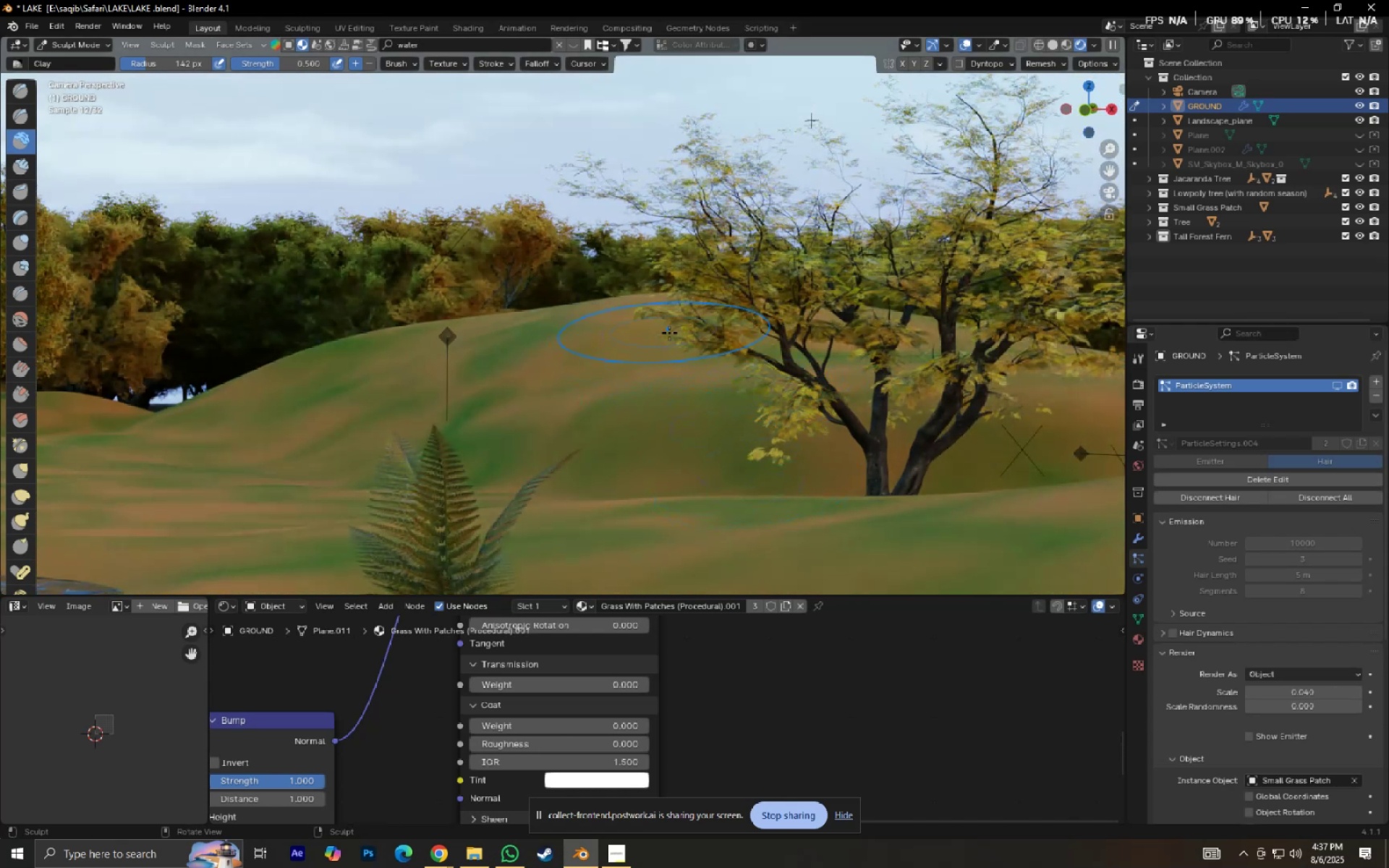 
scroll: coordinate [773, 409], scroll_direction: down, amount: 3.0
 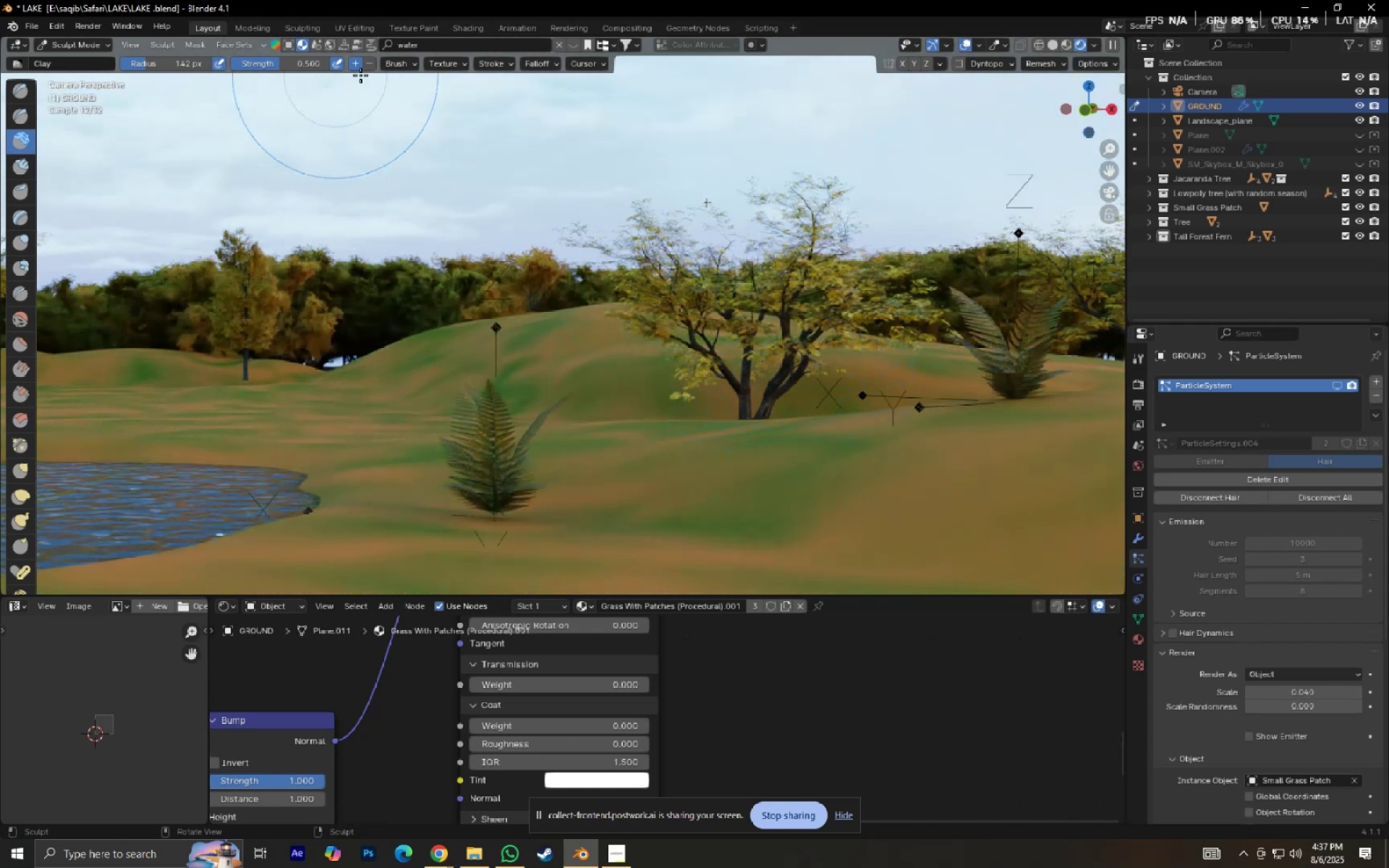 
left_click([368, 59])
 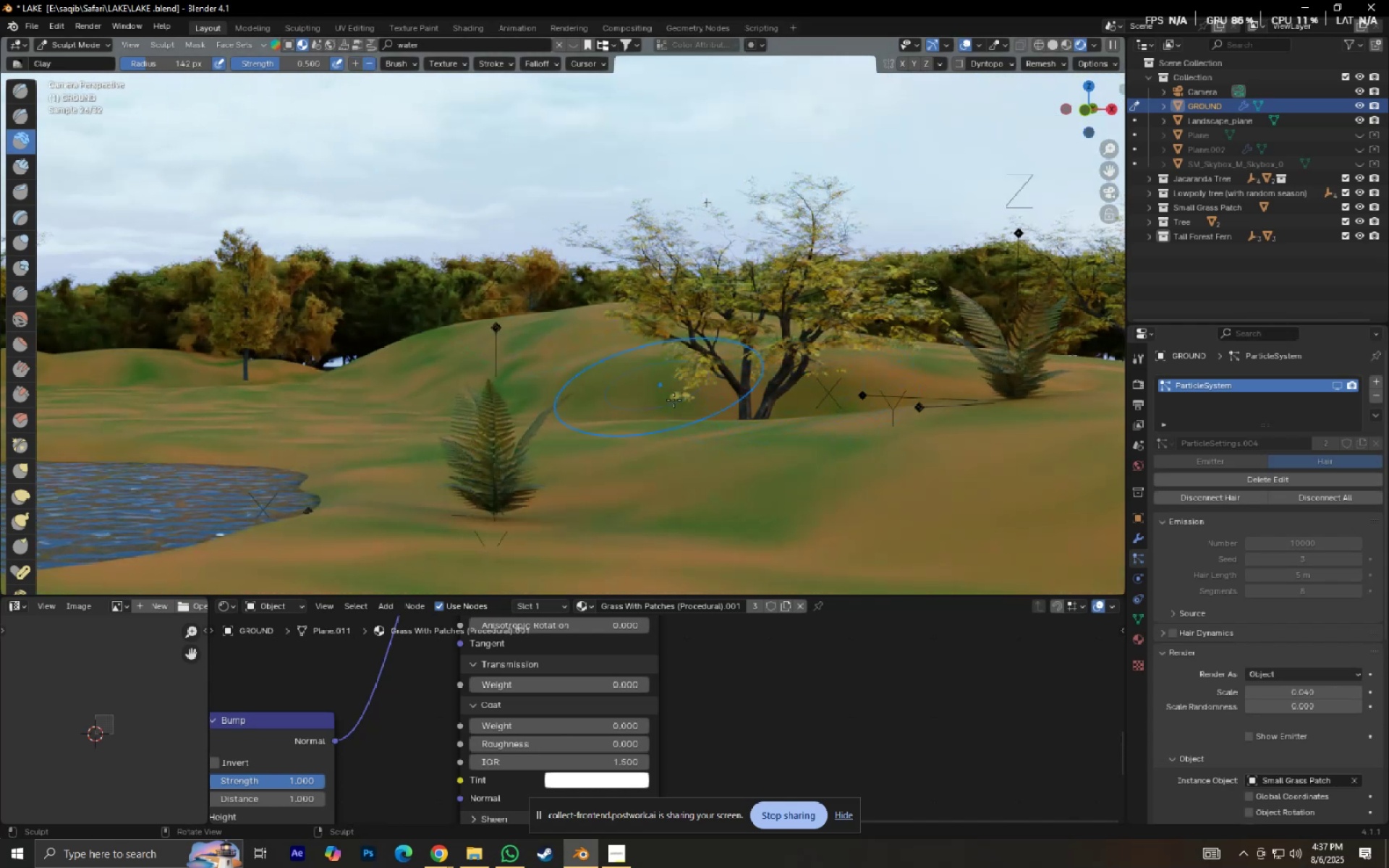 
scroll: coordinate [687, 413], scroll_direction: up, amount: 2.0
 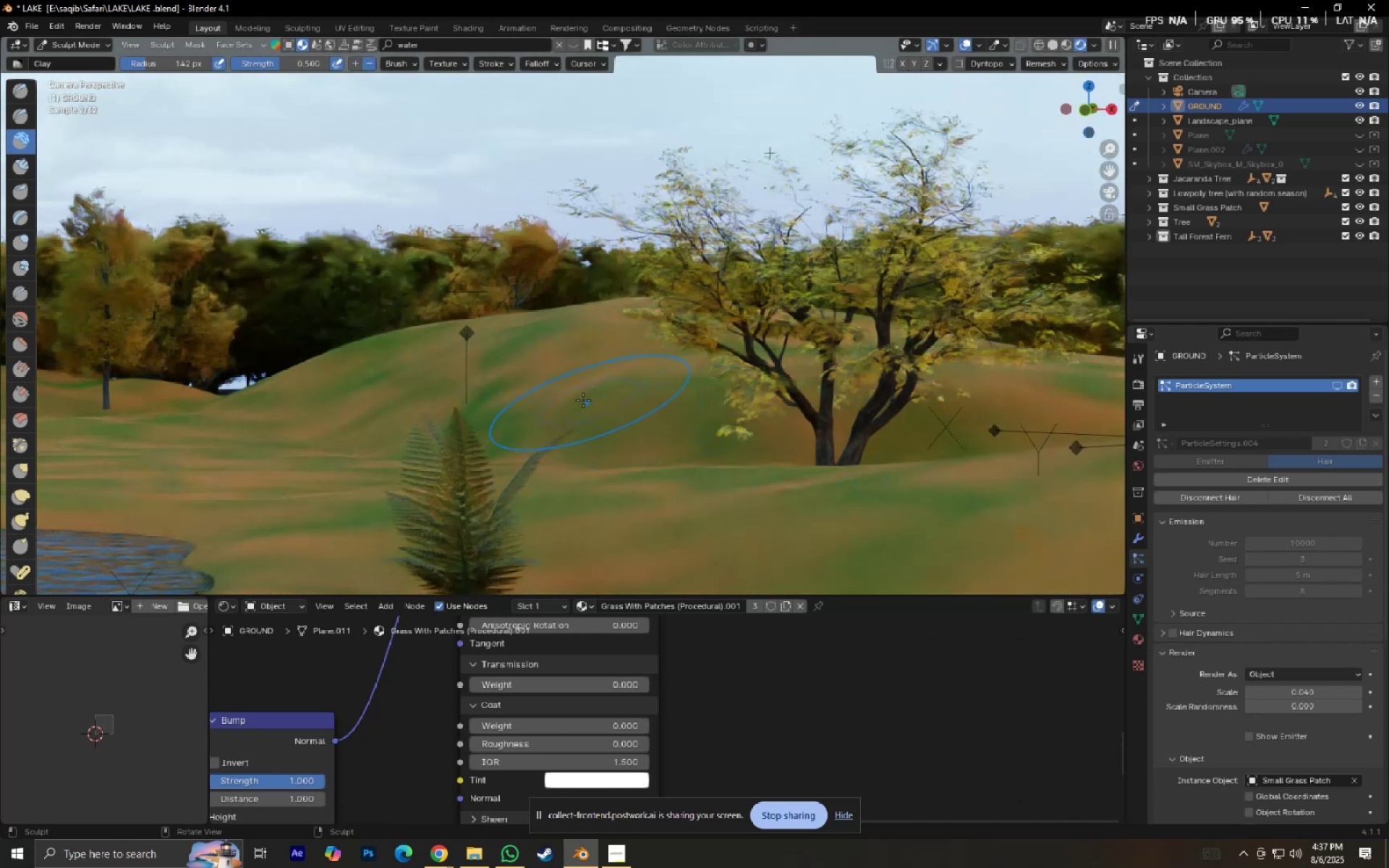 
left_click_drag(start_coordinate=[562, 400], to_coordinate=[879, 409])
 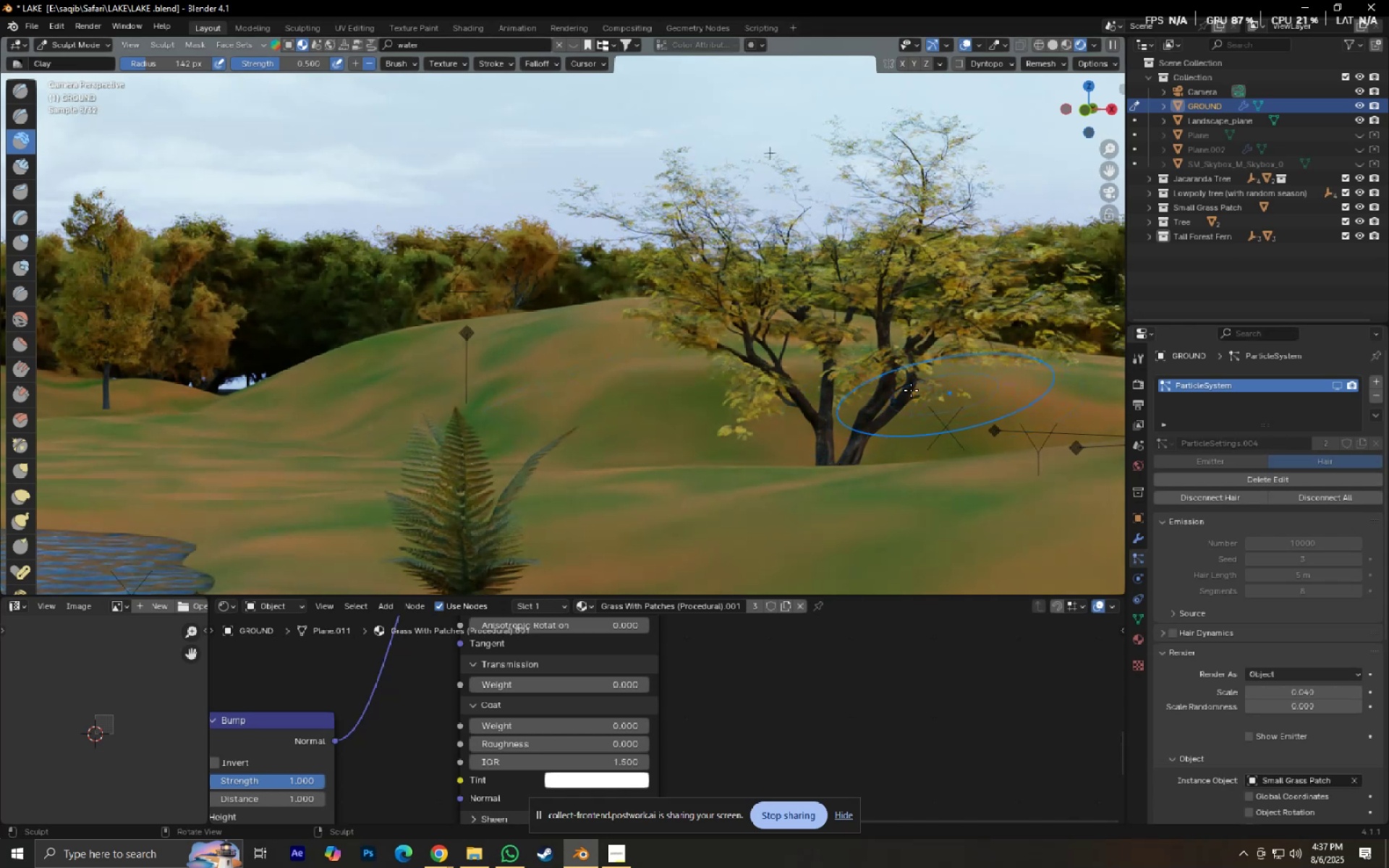 
left_click_drag(start_coordinate=[619, 378], to_coordinate=[1014, 389])
 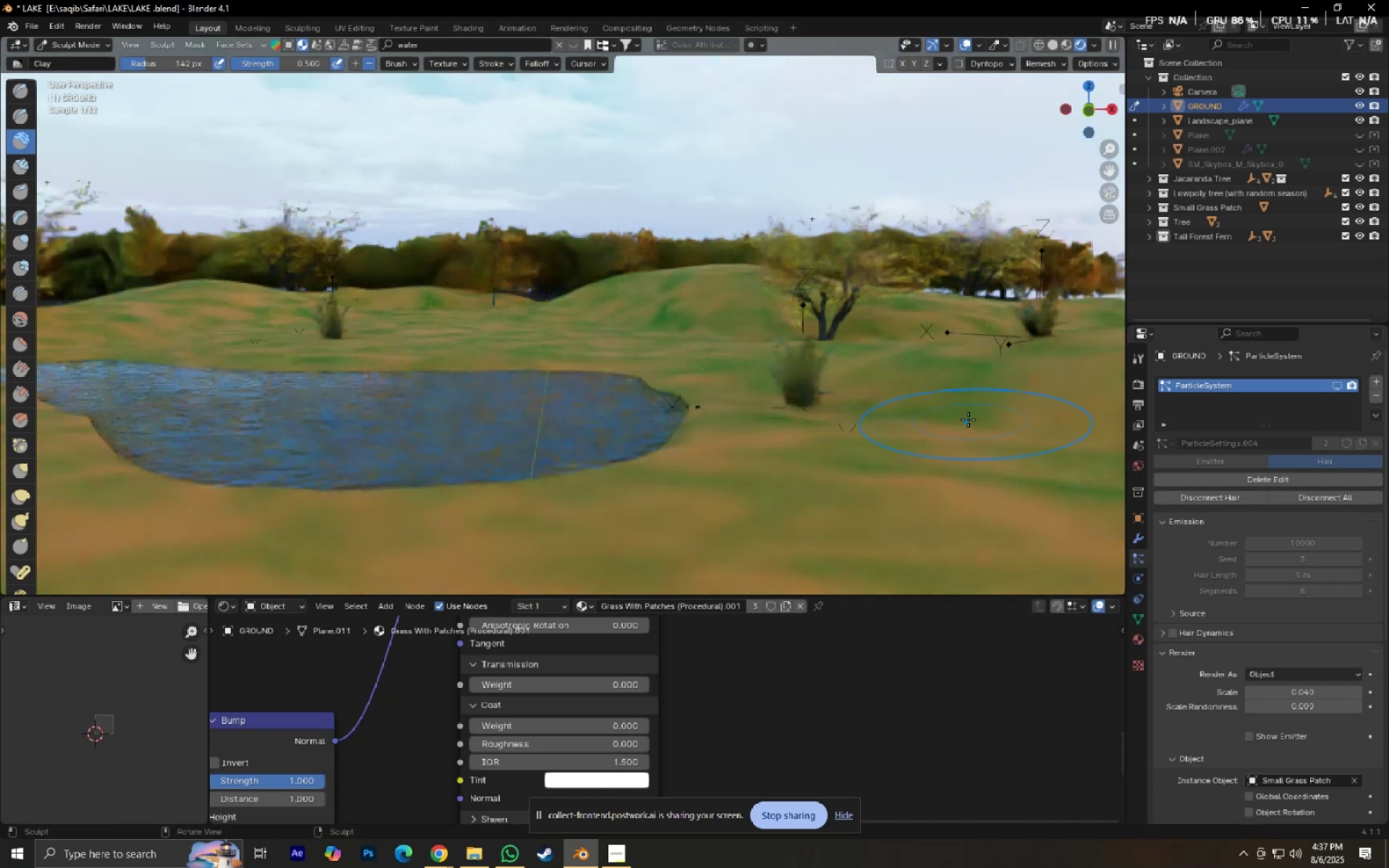 
hold_key(key=ShiftLeft, duration=0.6)
 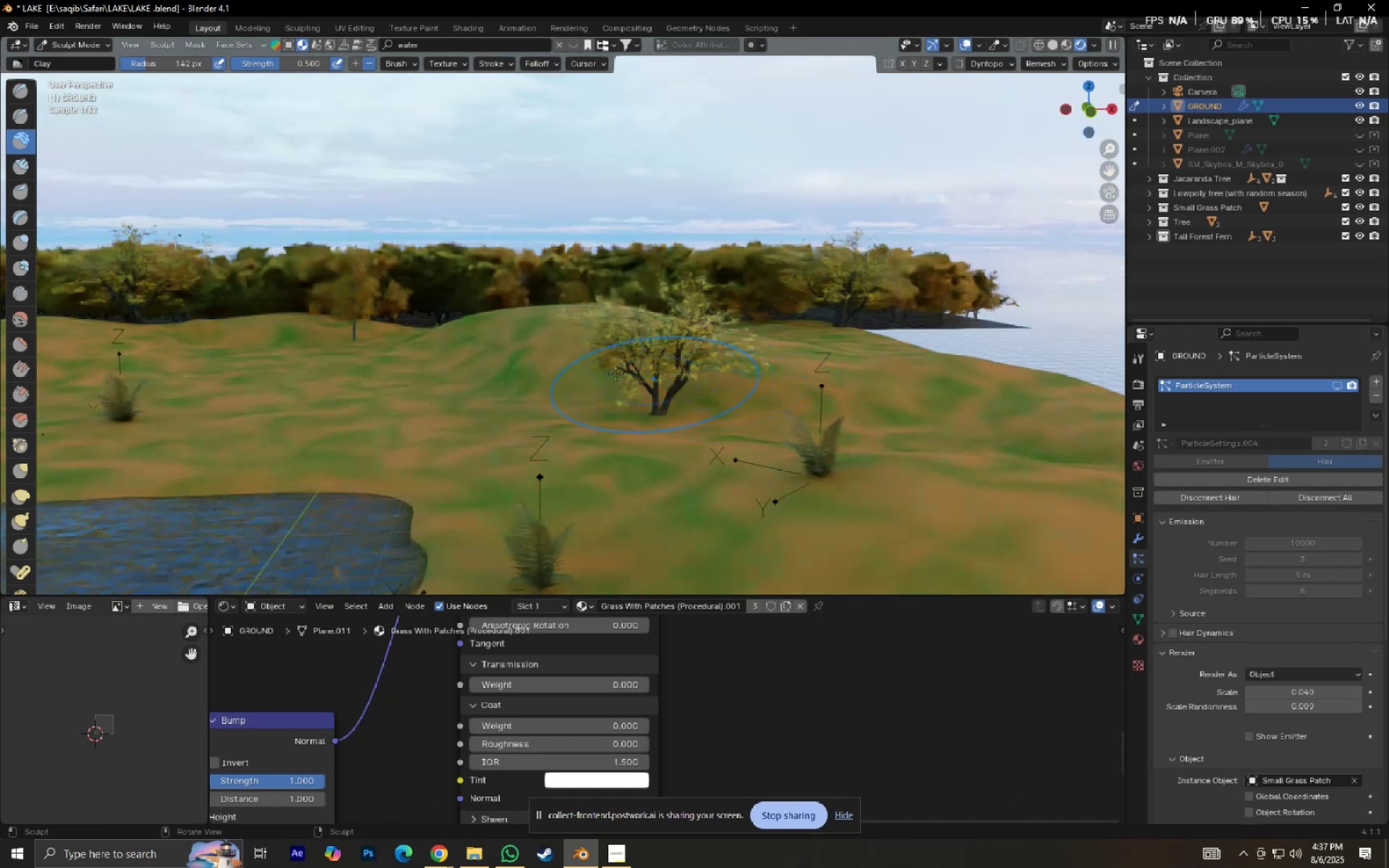 
left_click_drag(start_coordinate=[518, 349], to_coordinate=[887, 391])
 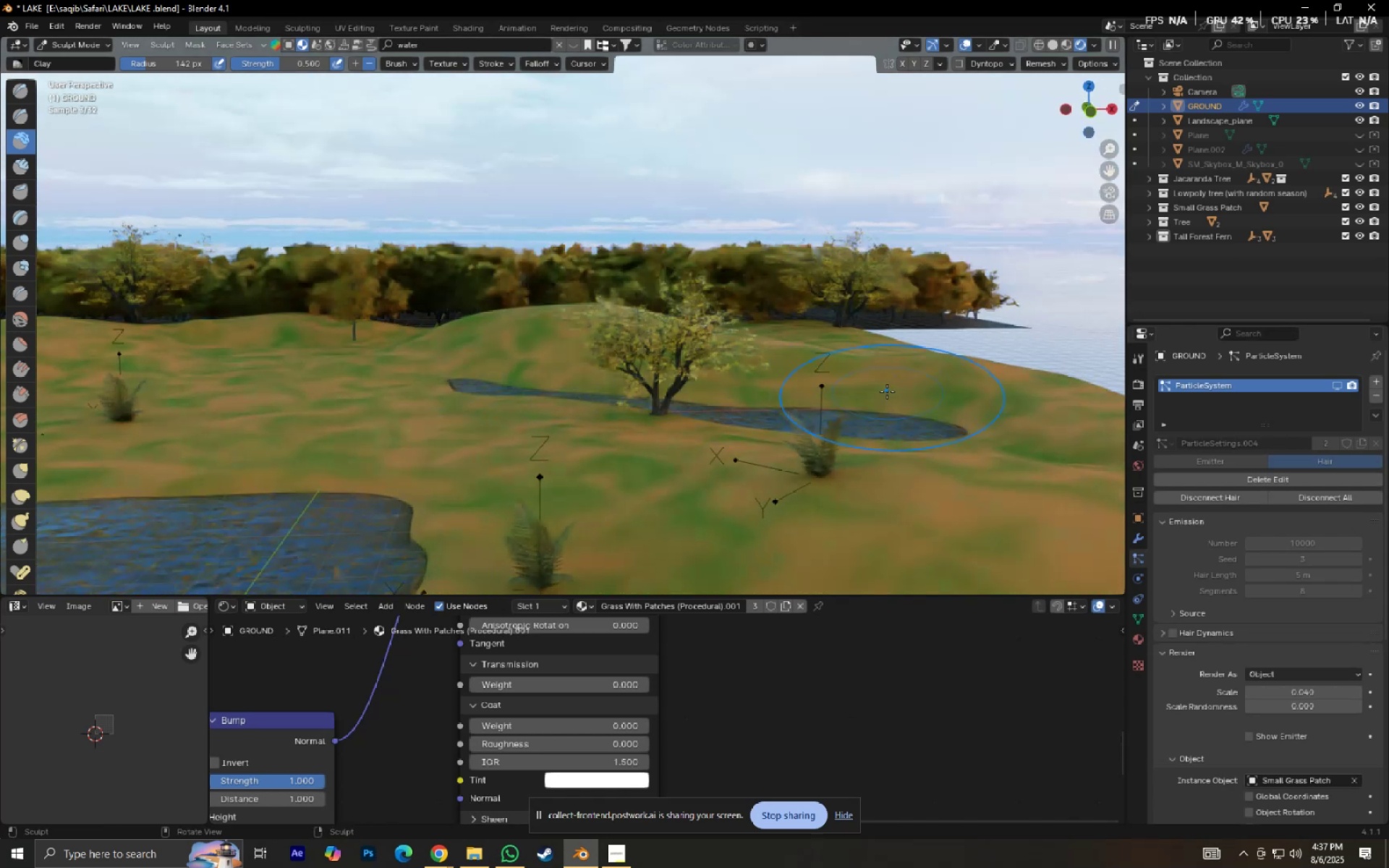 
key(Control+Z)
 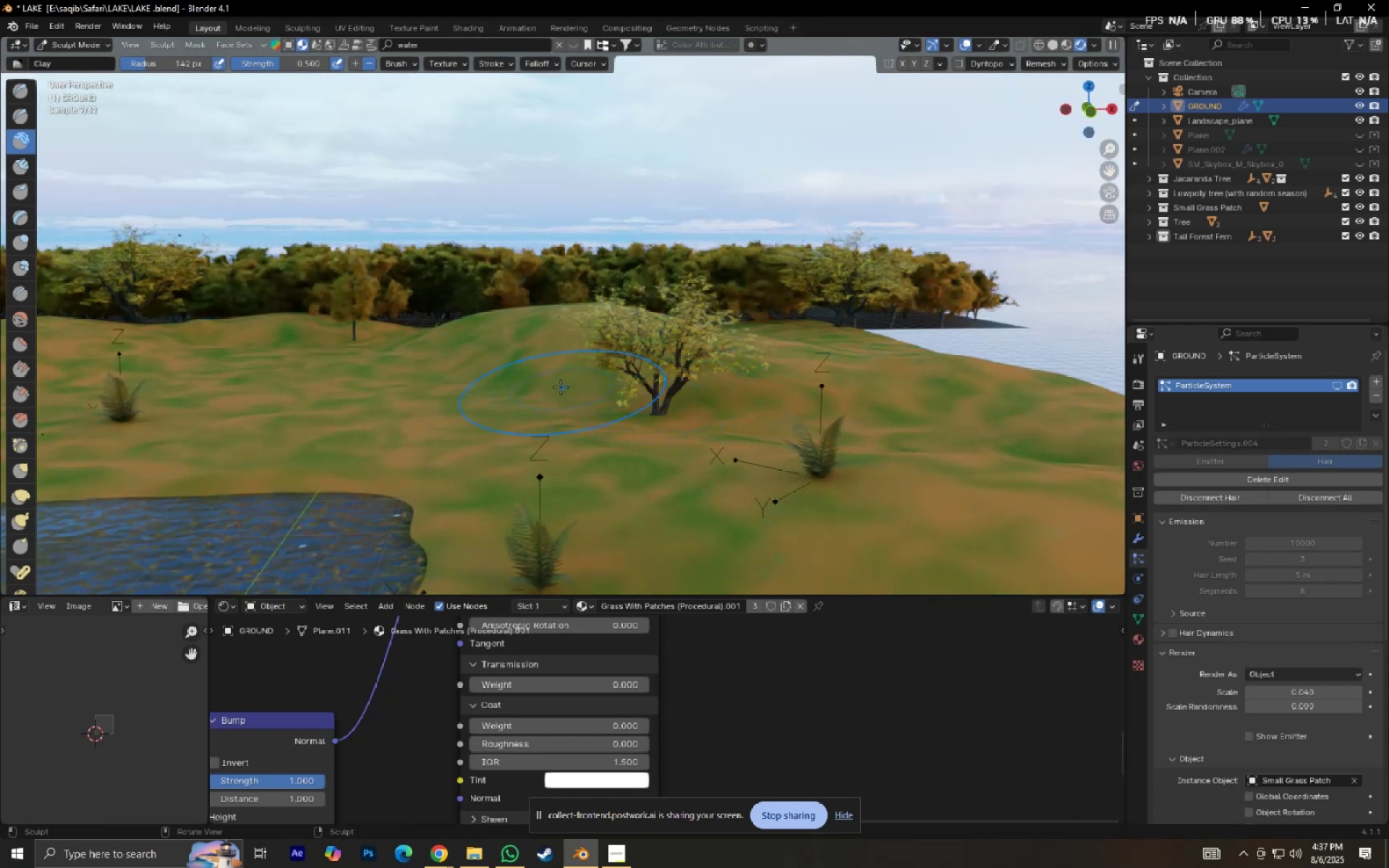 
left_click([584, 360])
 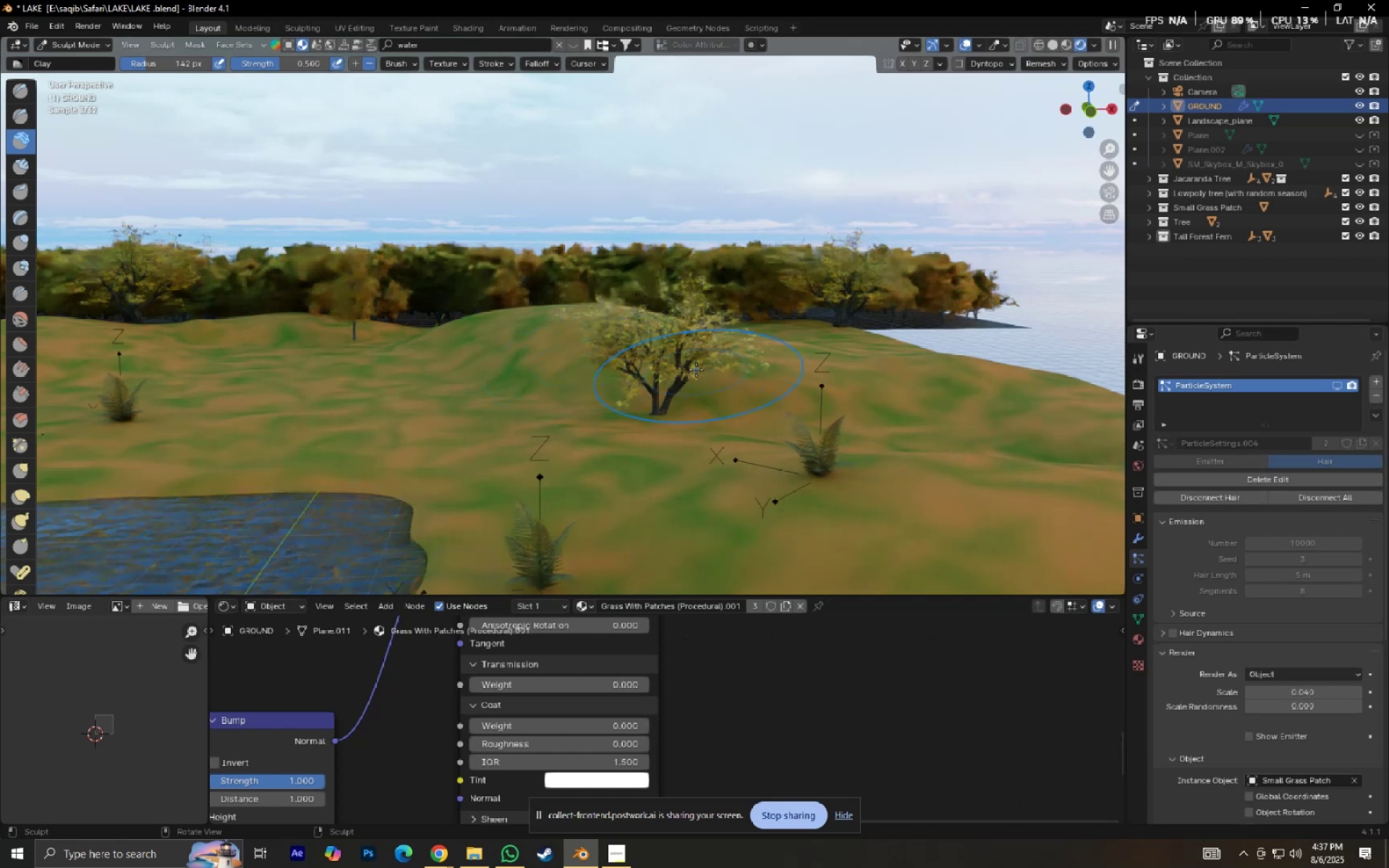 
left_click([696, 370])
 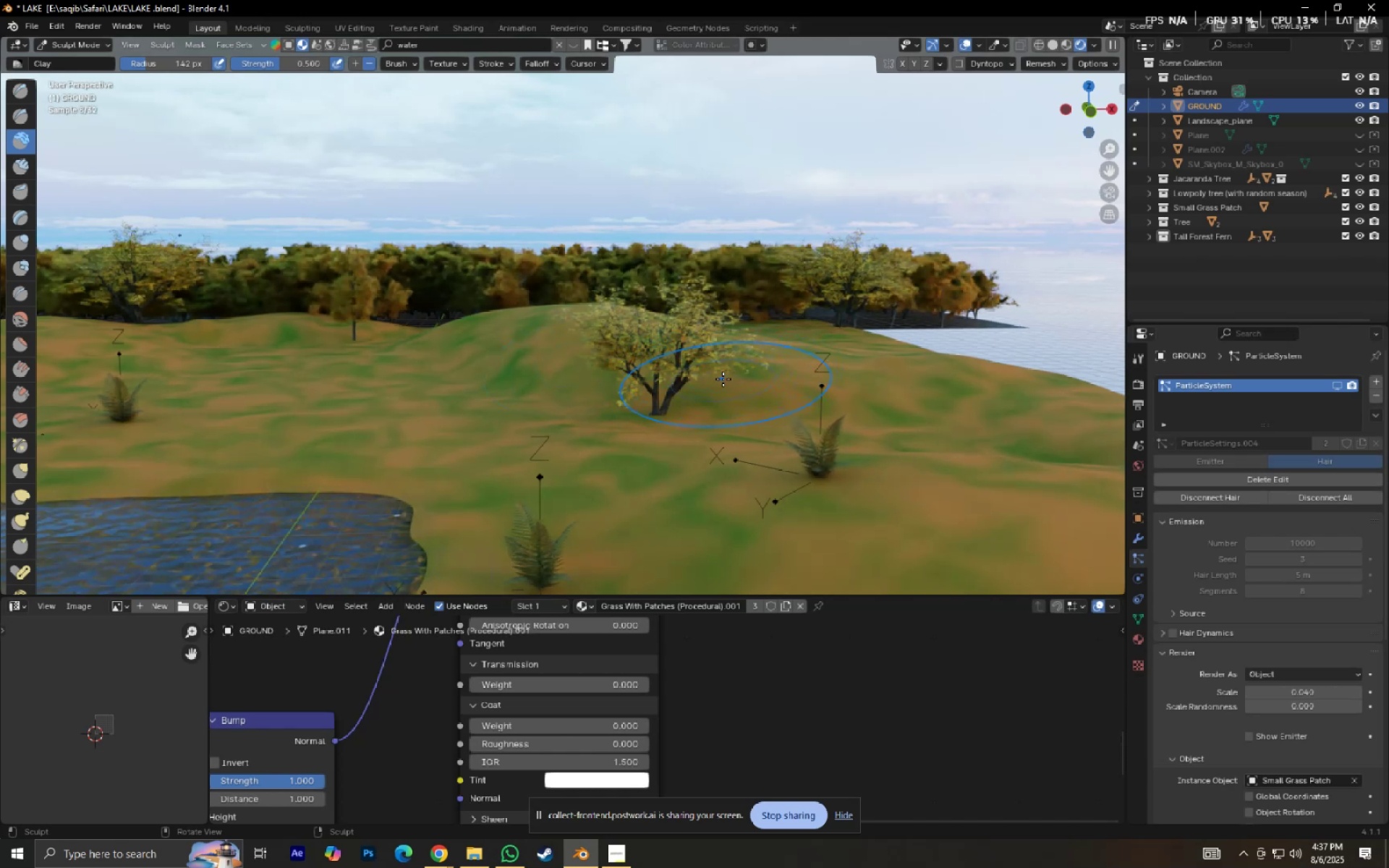 
scroll: coordinate [716, 380], scroll_direction: up, amount: 5.0
 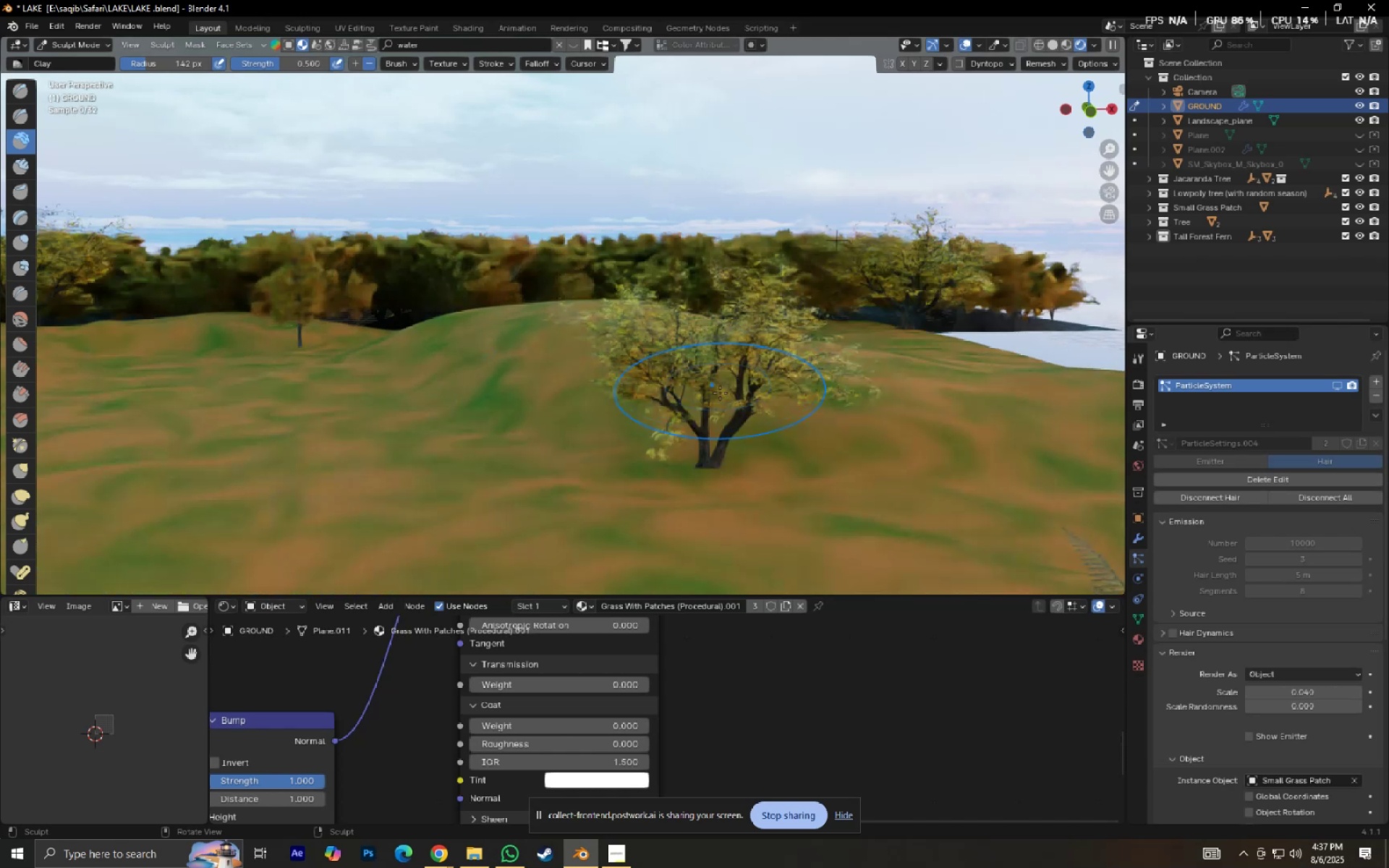 
hold_key(key=ShiftLeft, duration=0.43)
 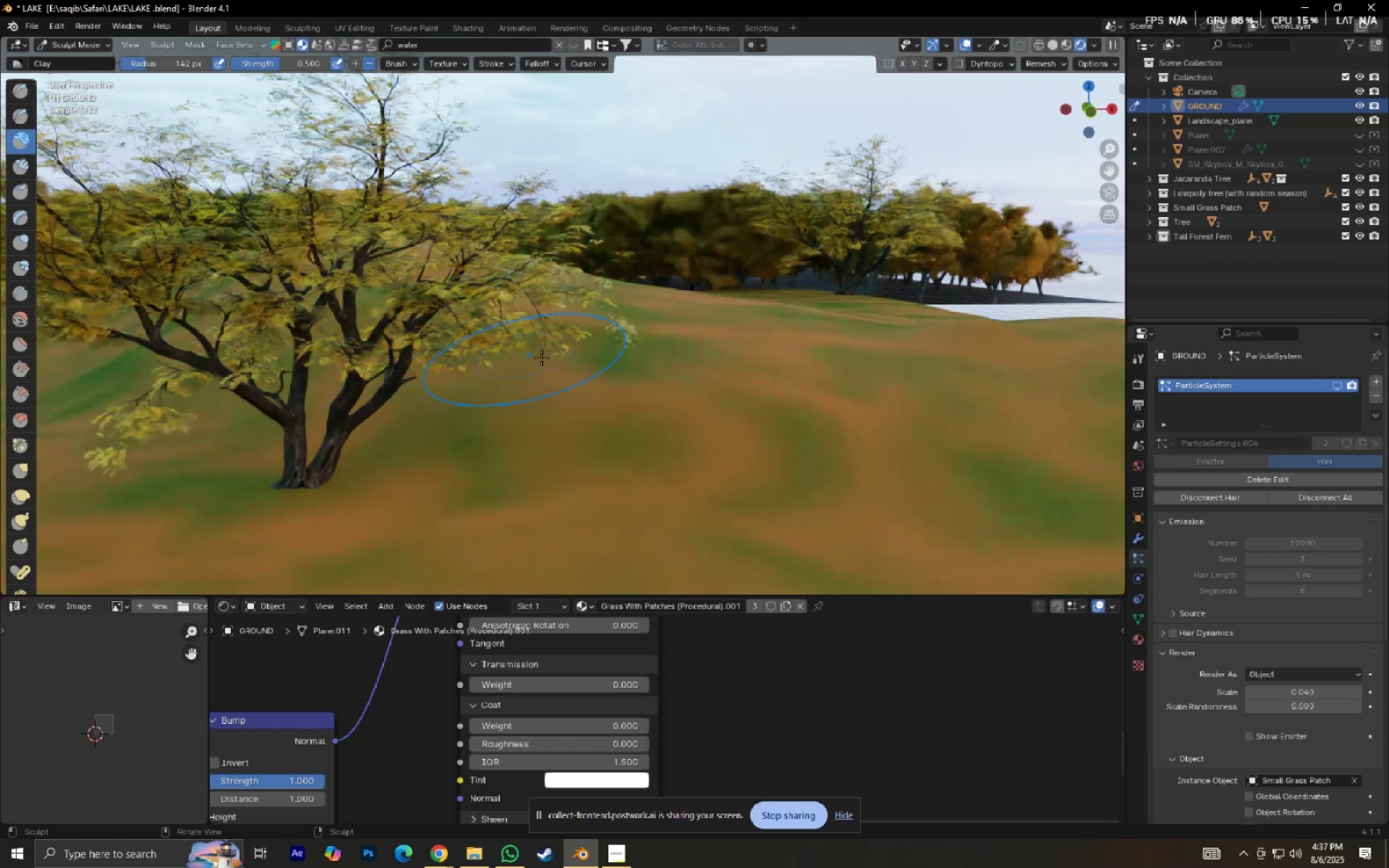 
left_click([584, 383])
 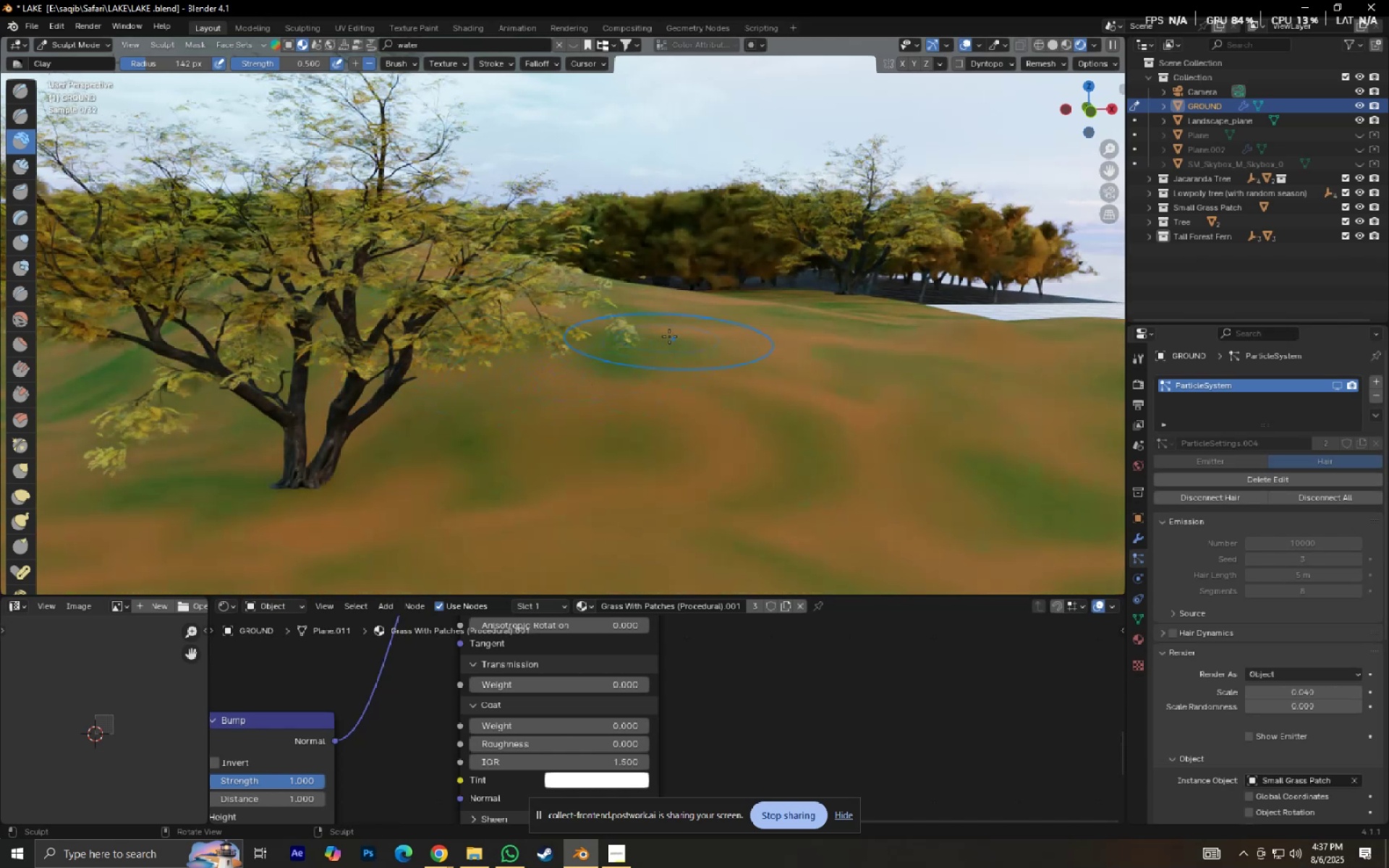 
scroll: coordinate [669, 336], scroll_direction: down, amount: 3.0
 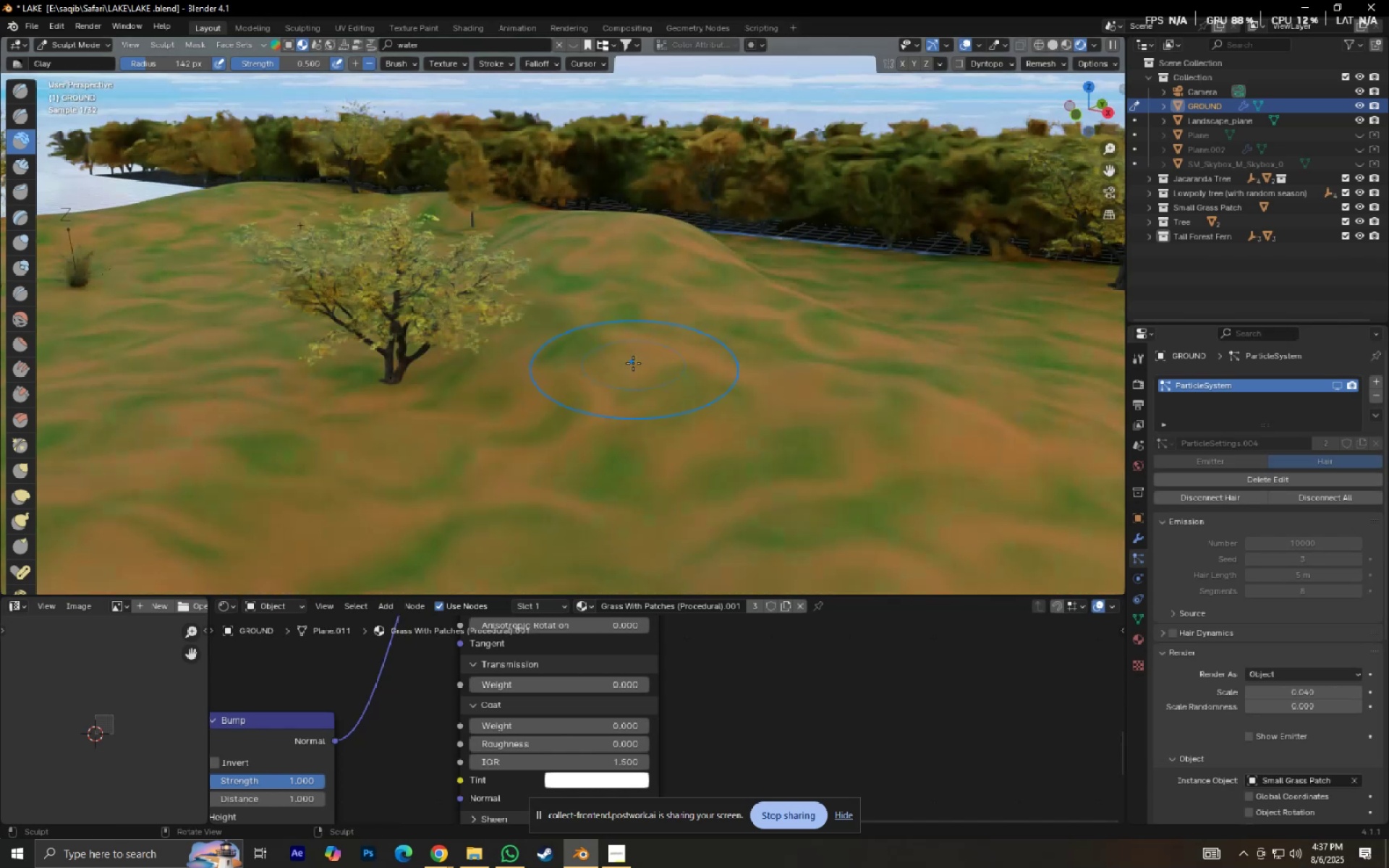 
left_click_drag(start_coordinate=[554, 396], to_coordinate=[613, 408])
 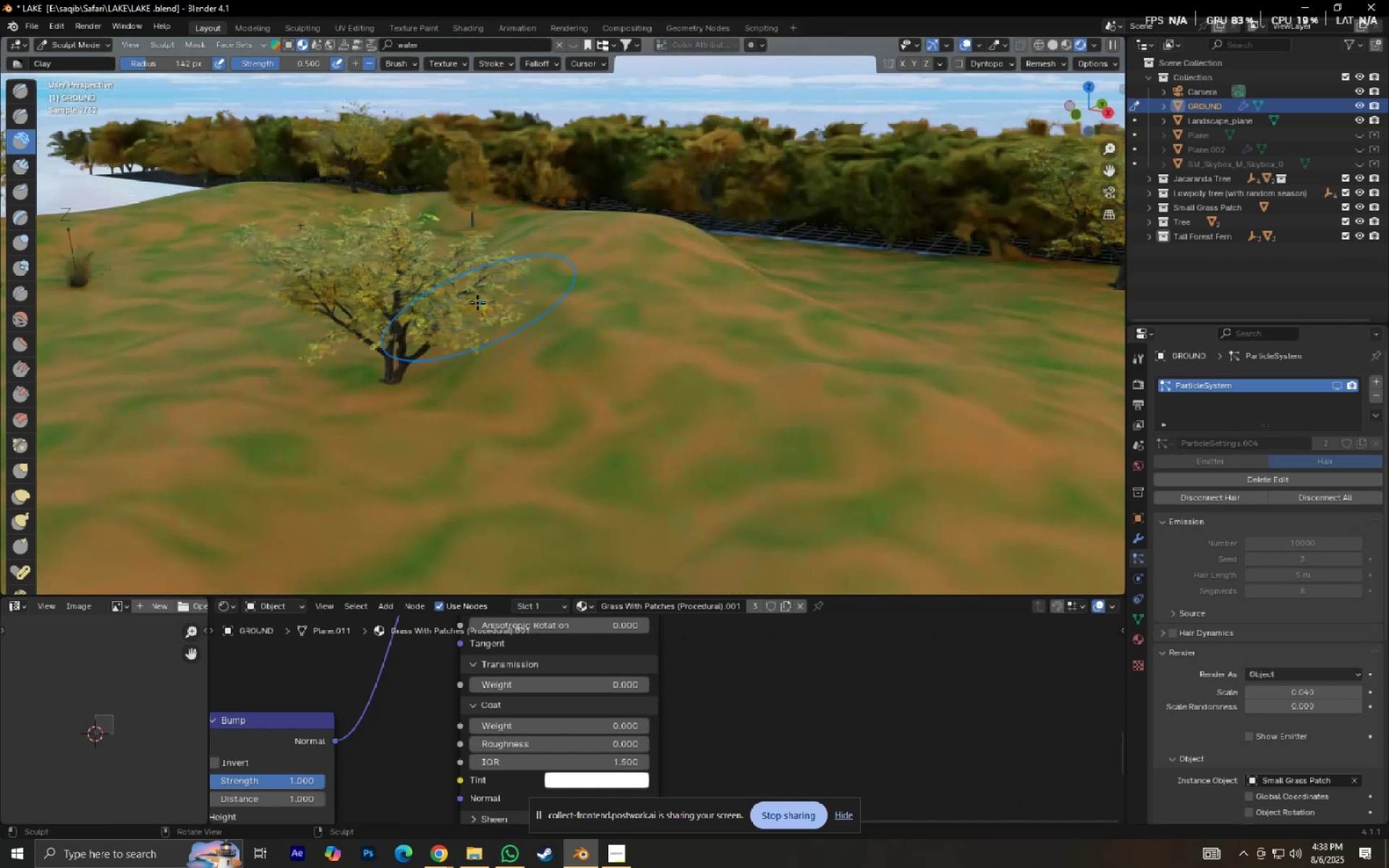 
left_click_drag(start_coordinate=[470, 319], to_coordinate=[607, 420])
 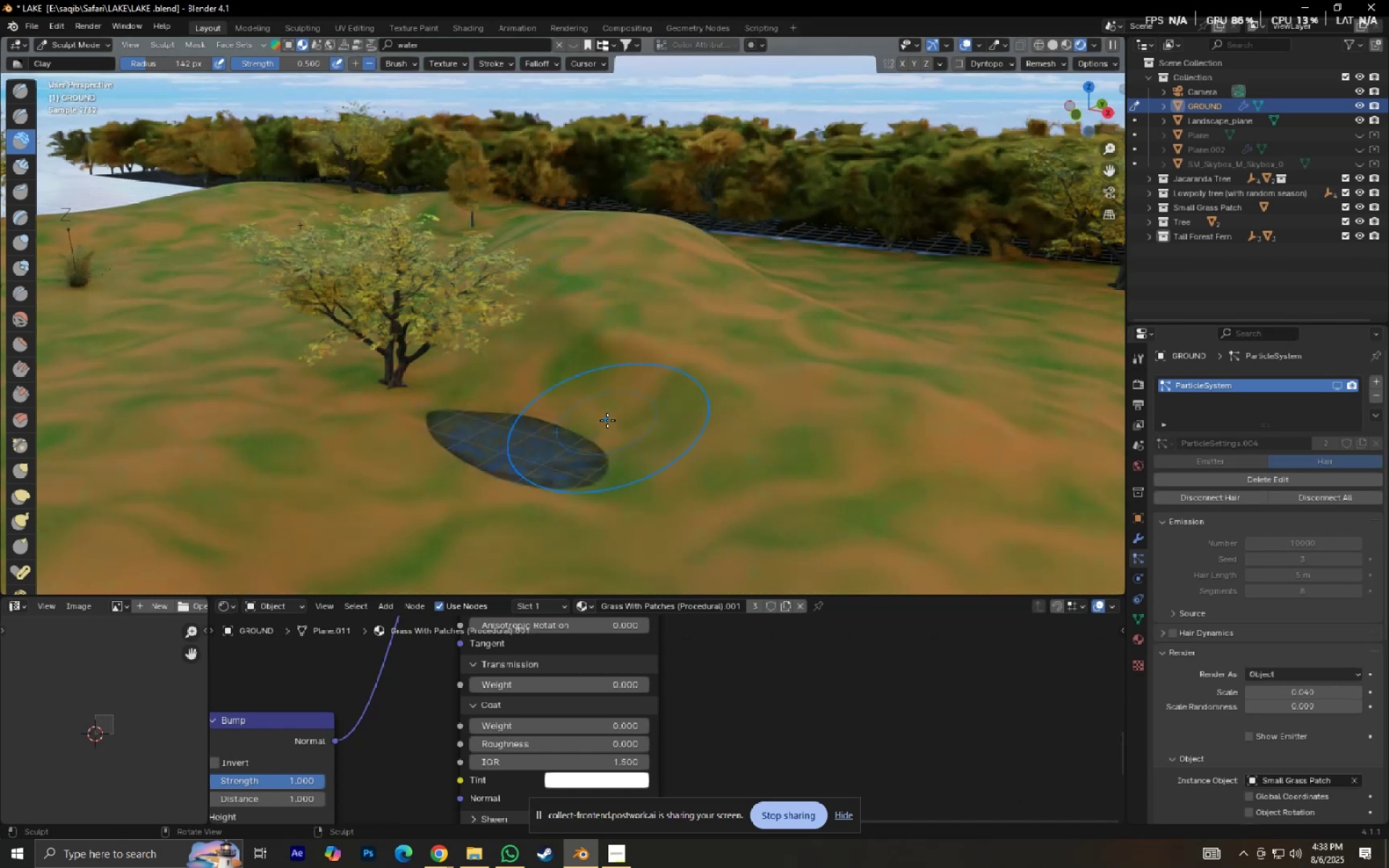 
hold_key(key=ControlLeft, duration=0.61)
 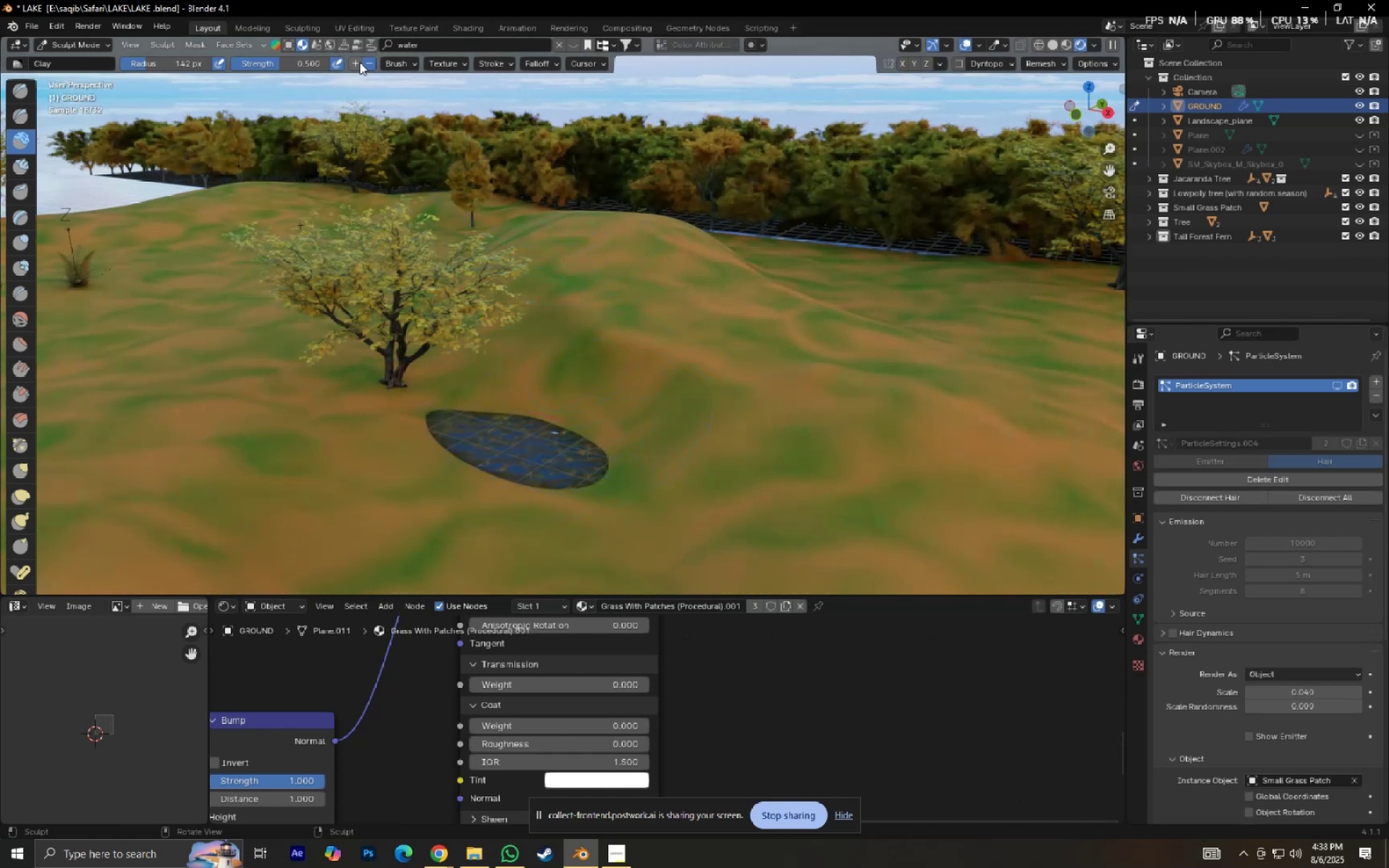 
left_click([360, 62])
 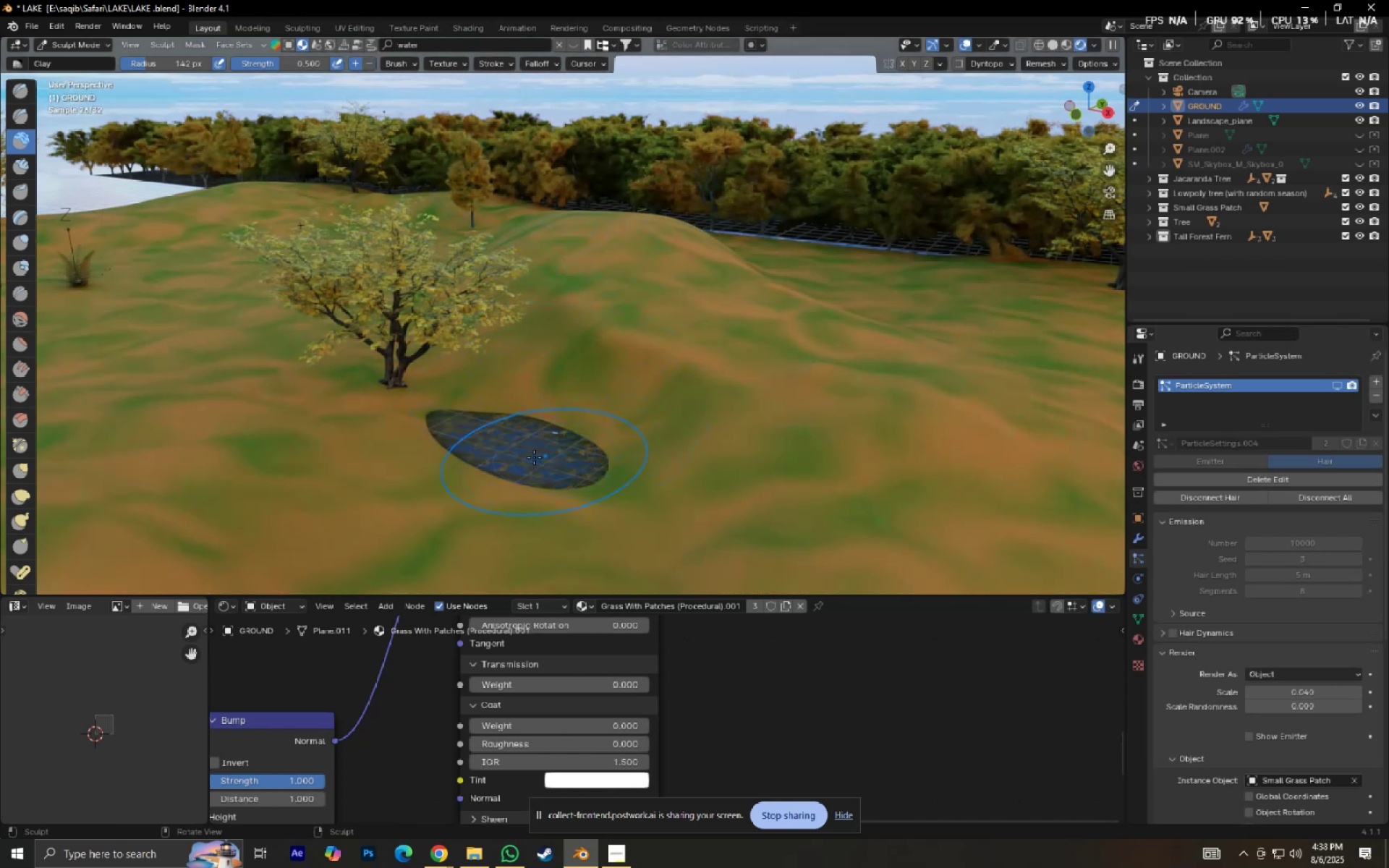 
left_click_drag(start_coordinate=[480, 429], to_coordinate=[555, 462])
 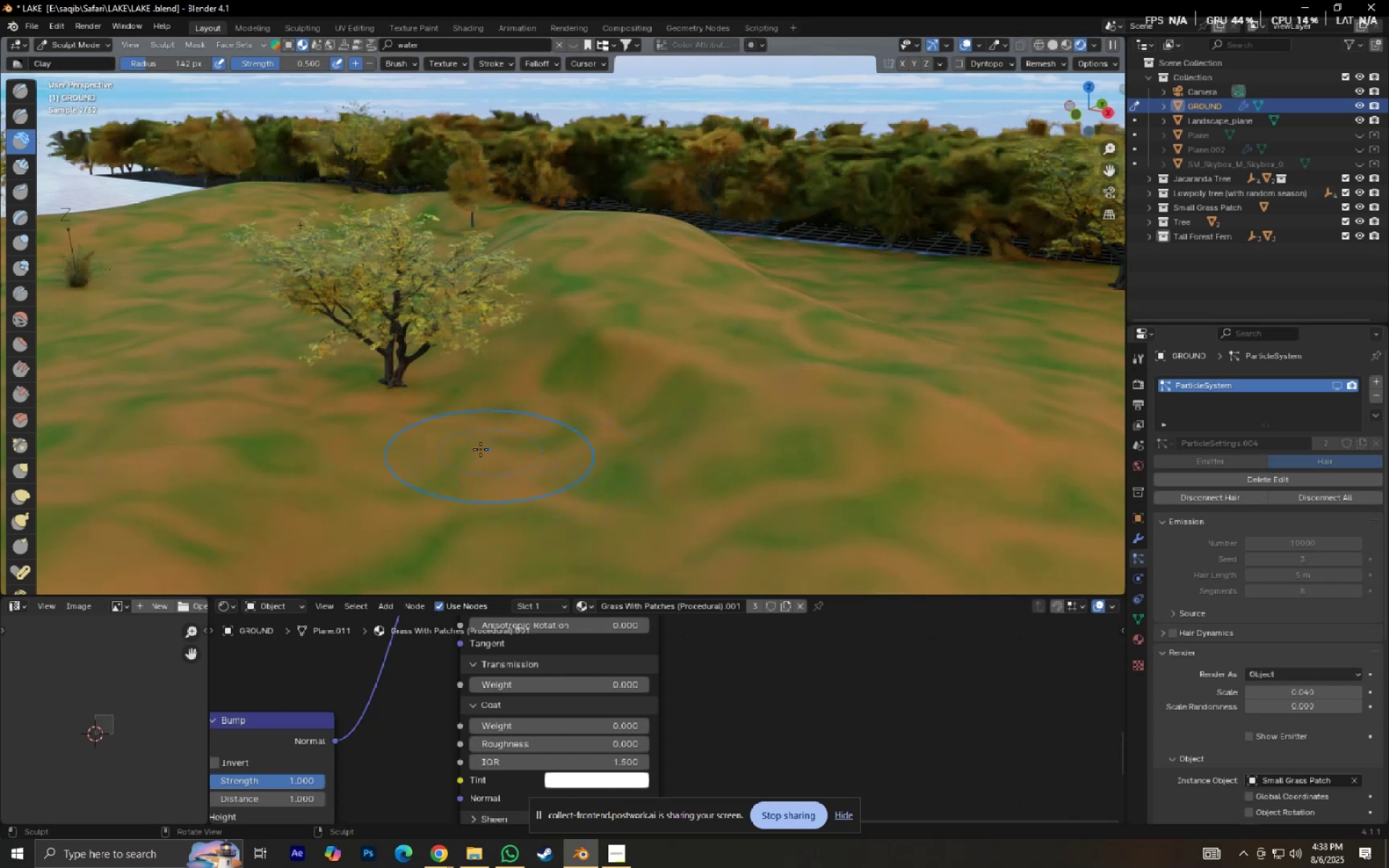 
scroll: coordinate [607, 483], scroll_direction: down, amount: 2.0
 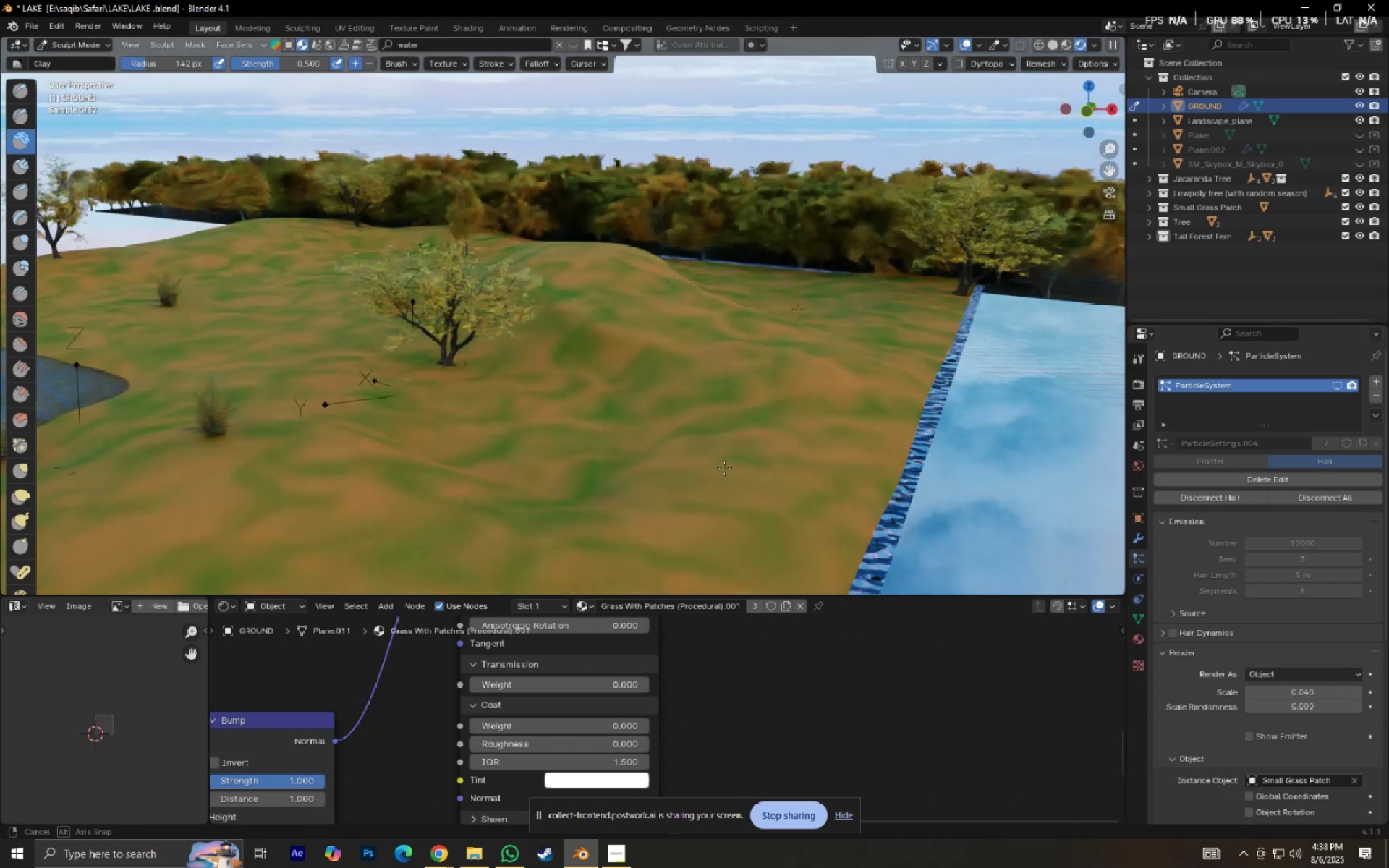 
key(Numpad0)
 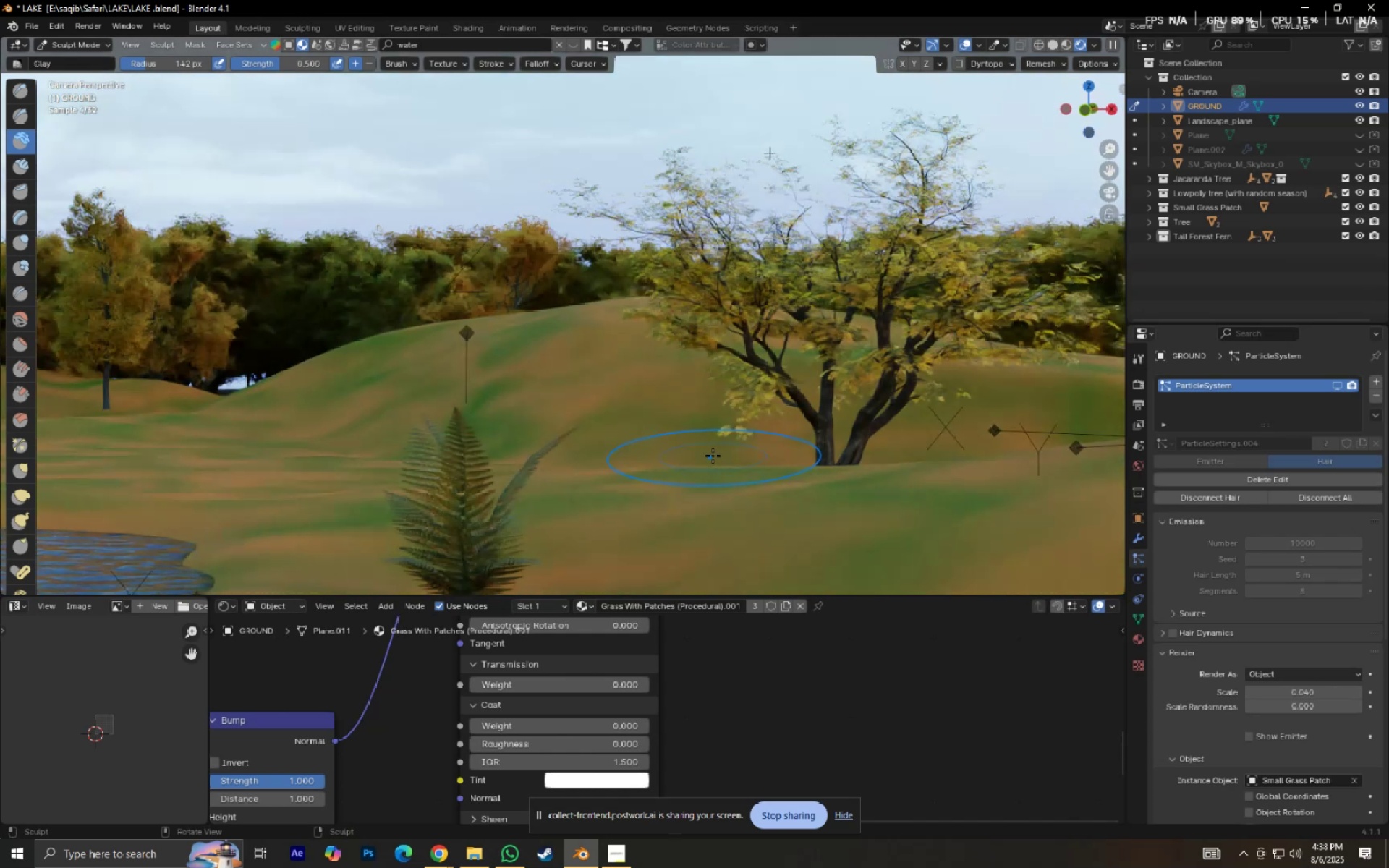 
key(Shift+ShiftLeft)
 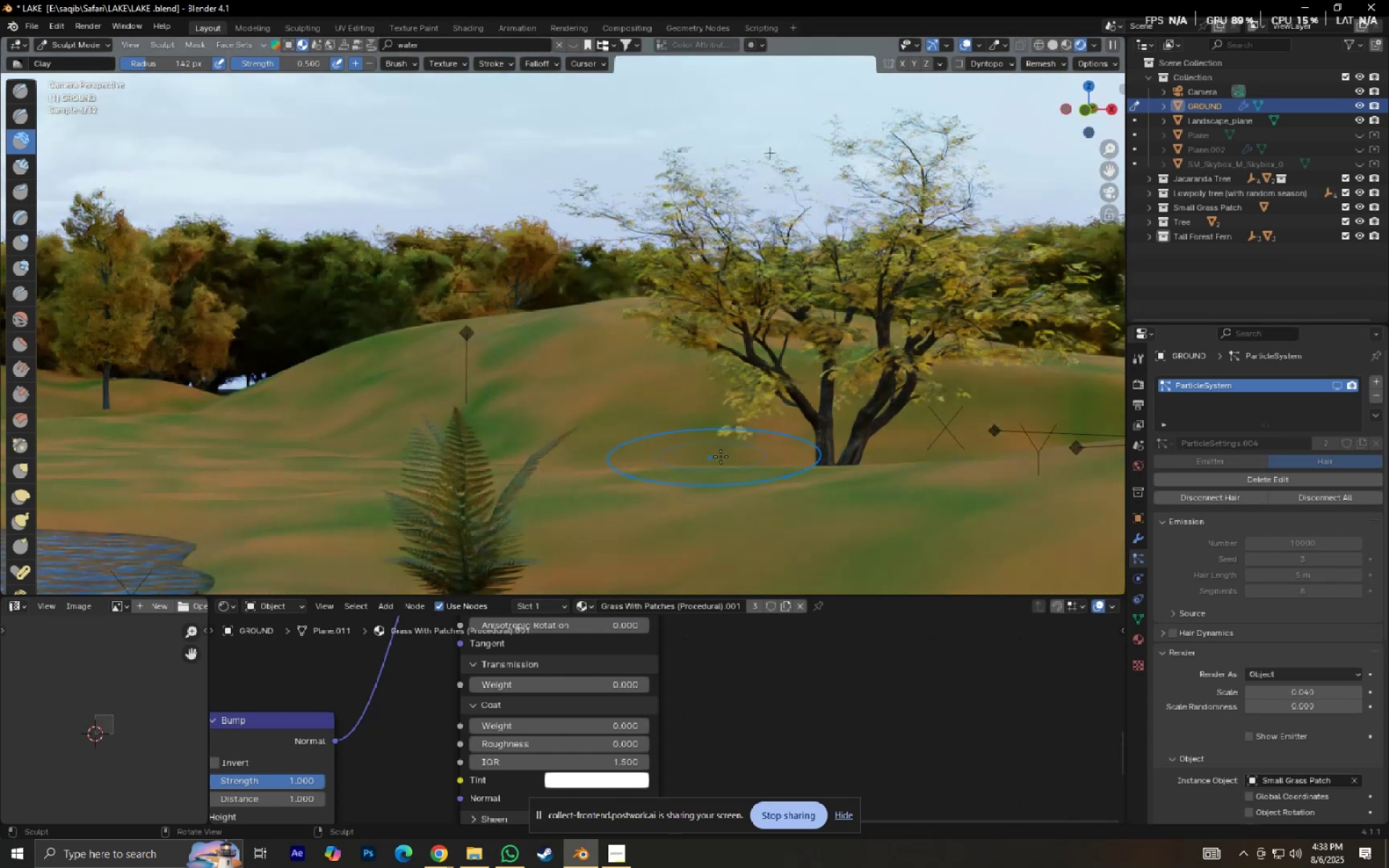 
scroll: coordinate [737, 457], scroll_direction: down, amount: 3.0
 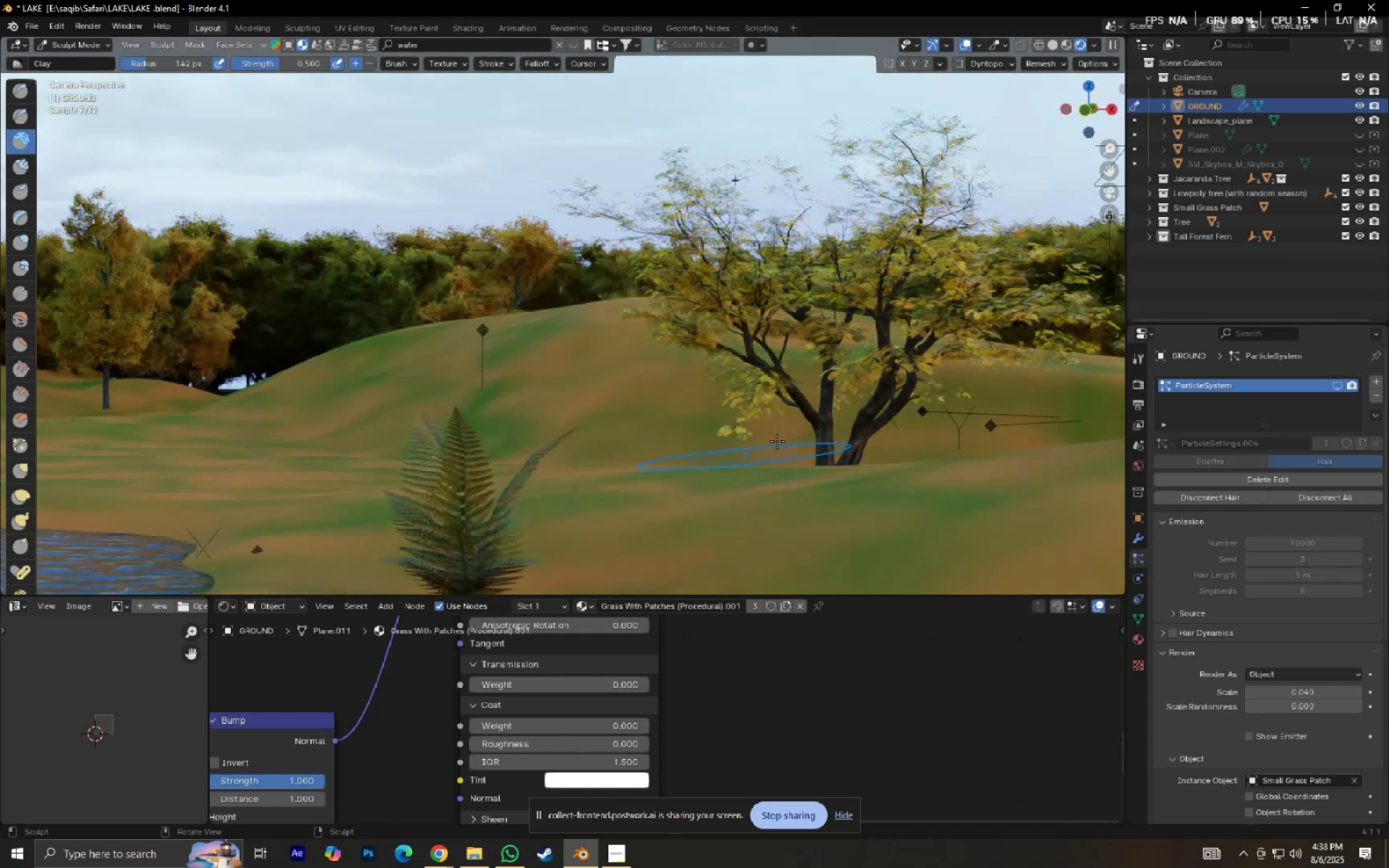 
hold_key(key=ShiftLeft, duration=0.55)
 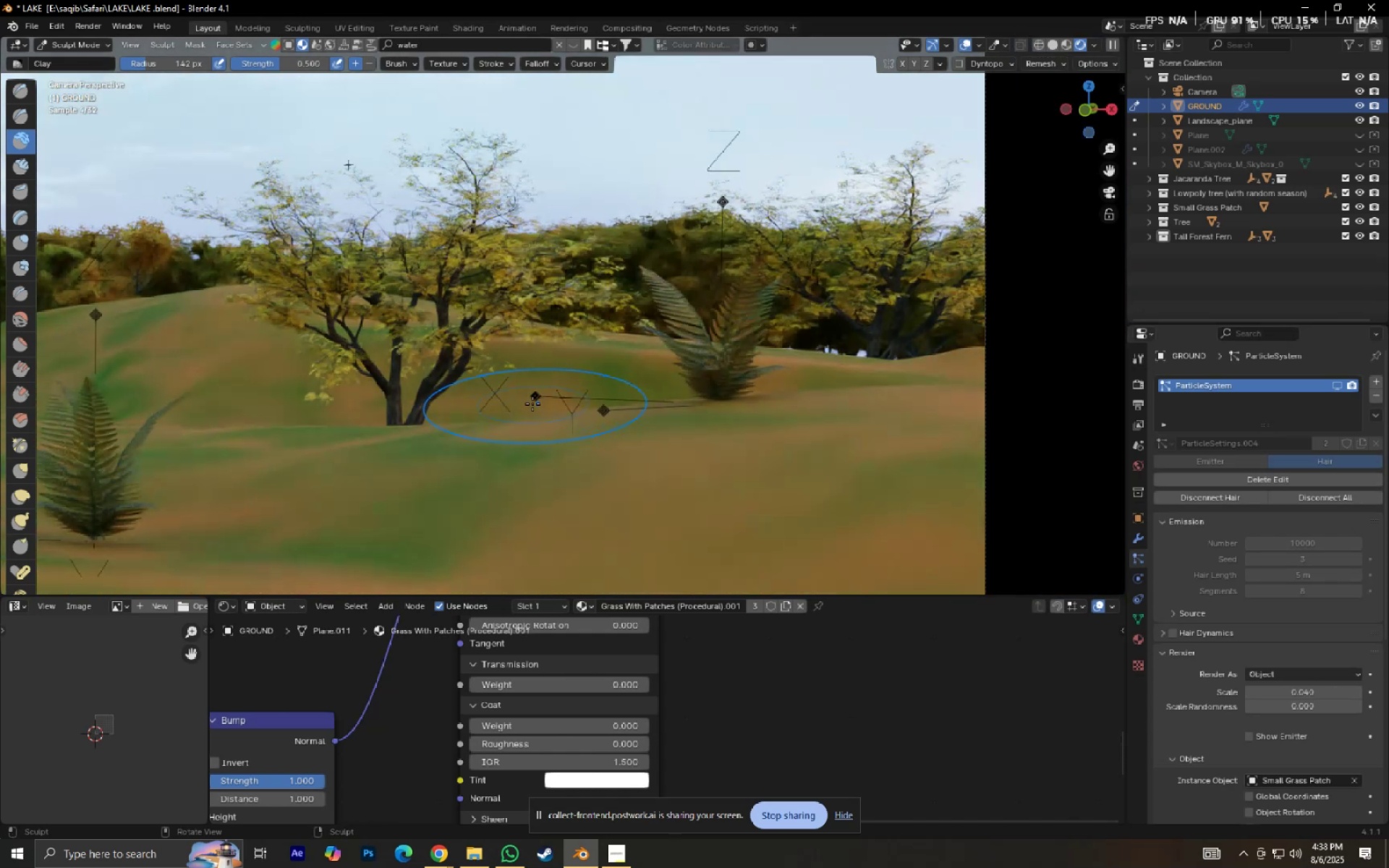 
scroll: coordinate [532, 404], scroll_direction: up, amount: 1.0
 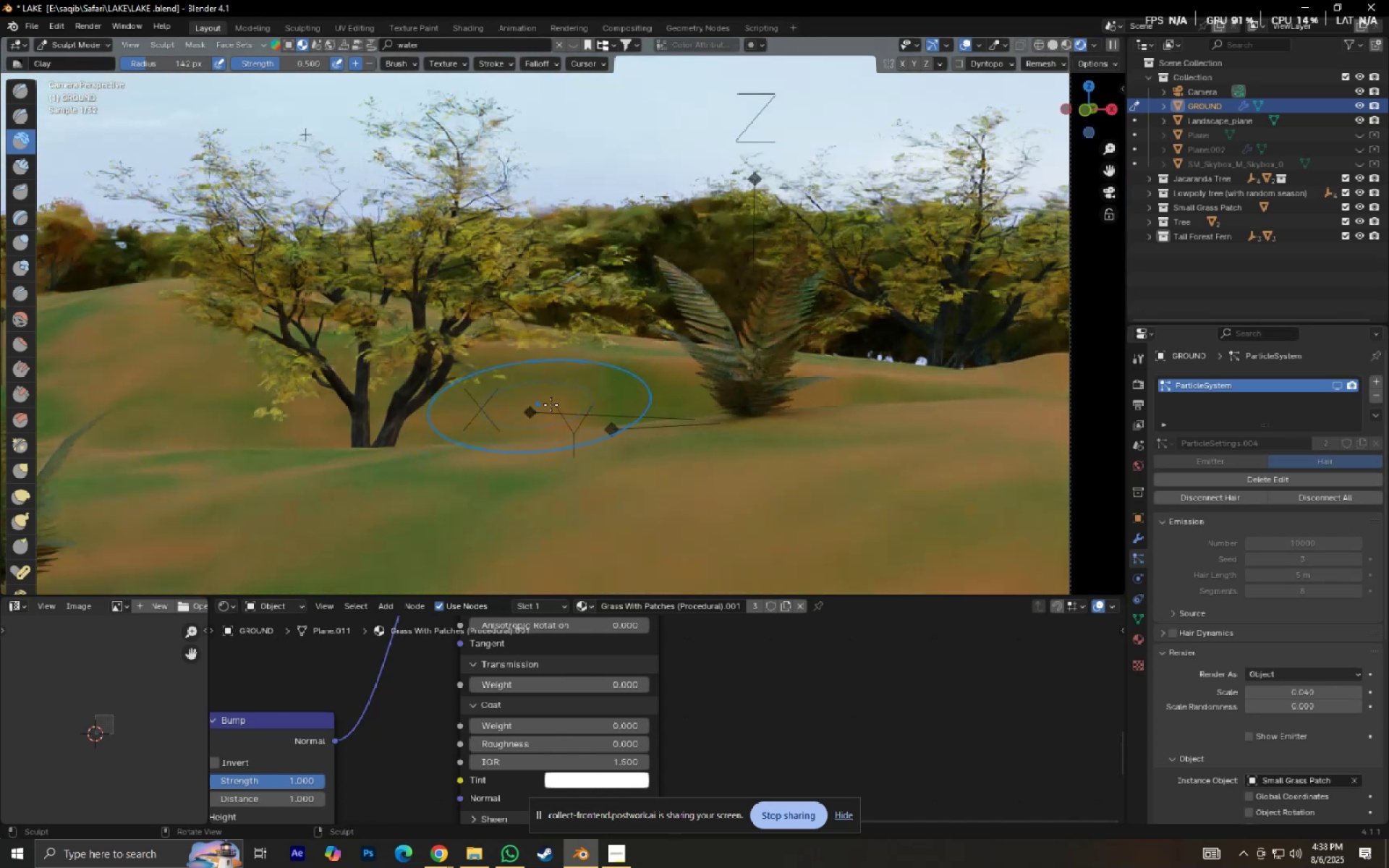 
hold_key(key=ShiftLeft, duration=0.46)
 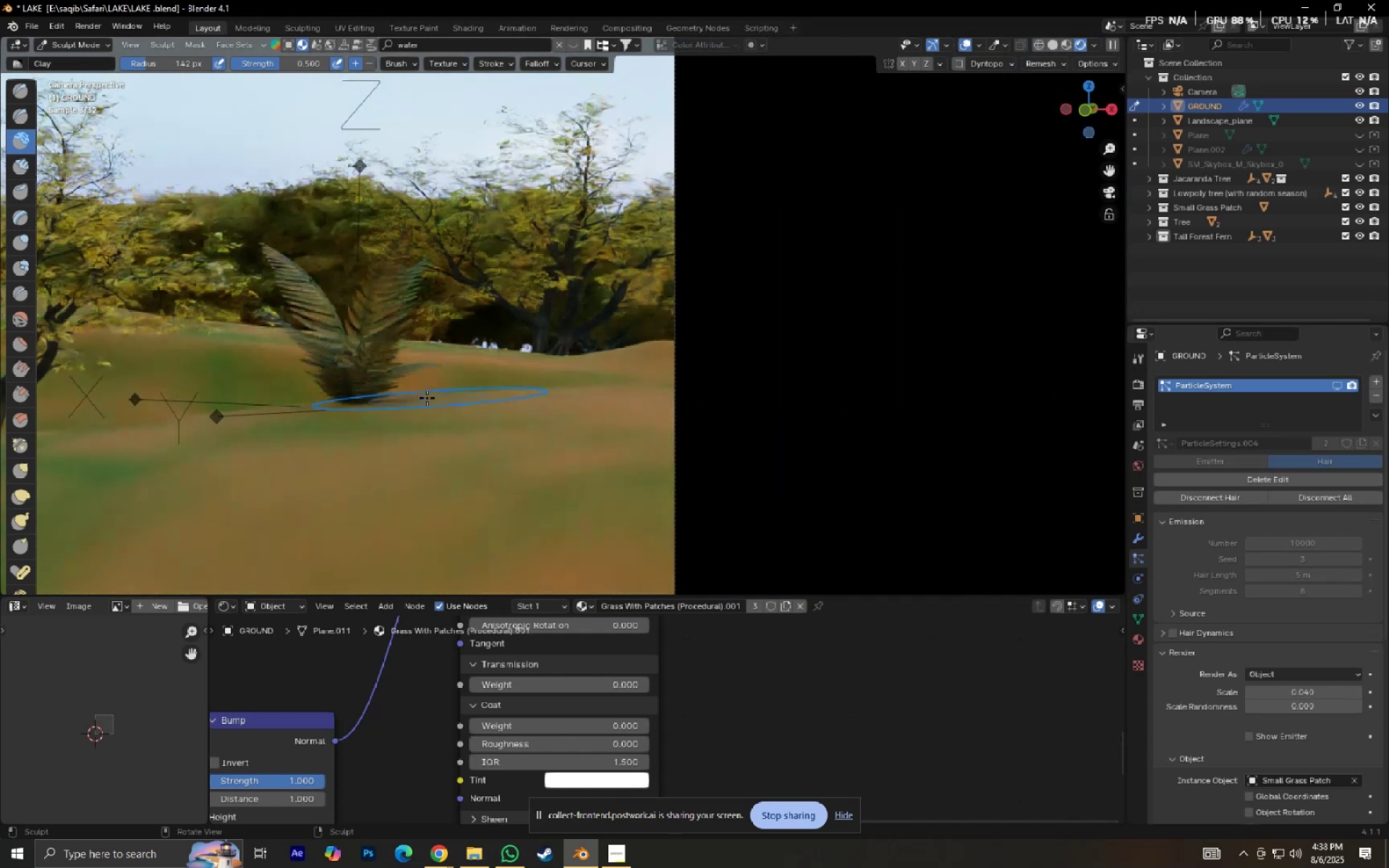 
scroll: coordinate [427, 398], scroll_direction: up, amount: 1.0
 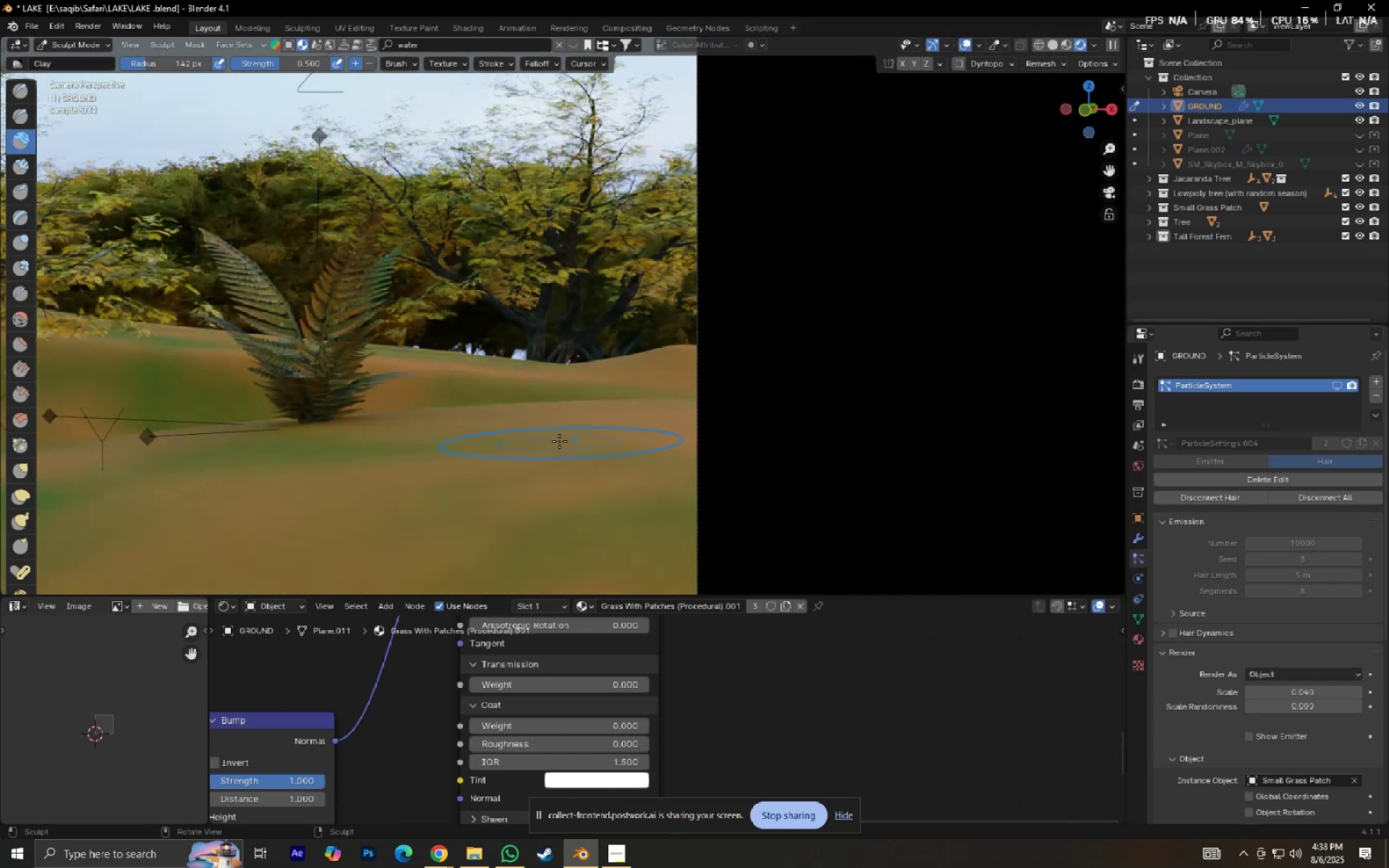 
hold_key(key=ShiftLeft, duration=0.48)
 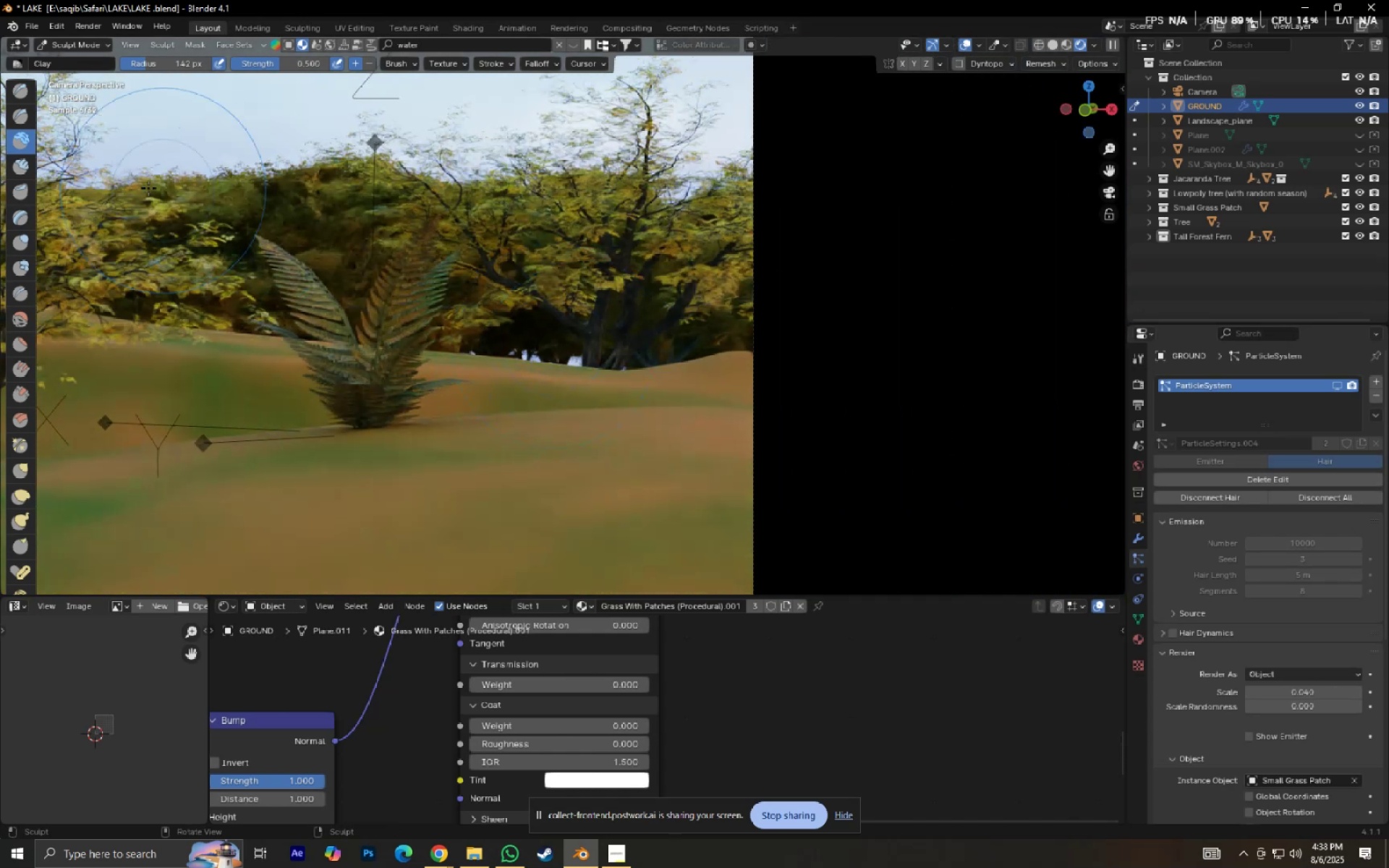 
hold_key(key=ShiftLeft, duration=1.52)
 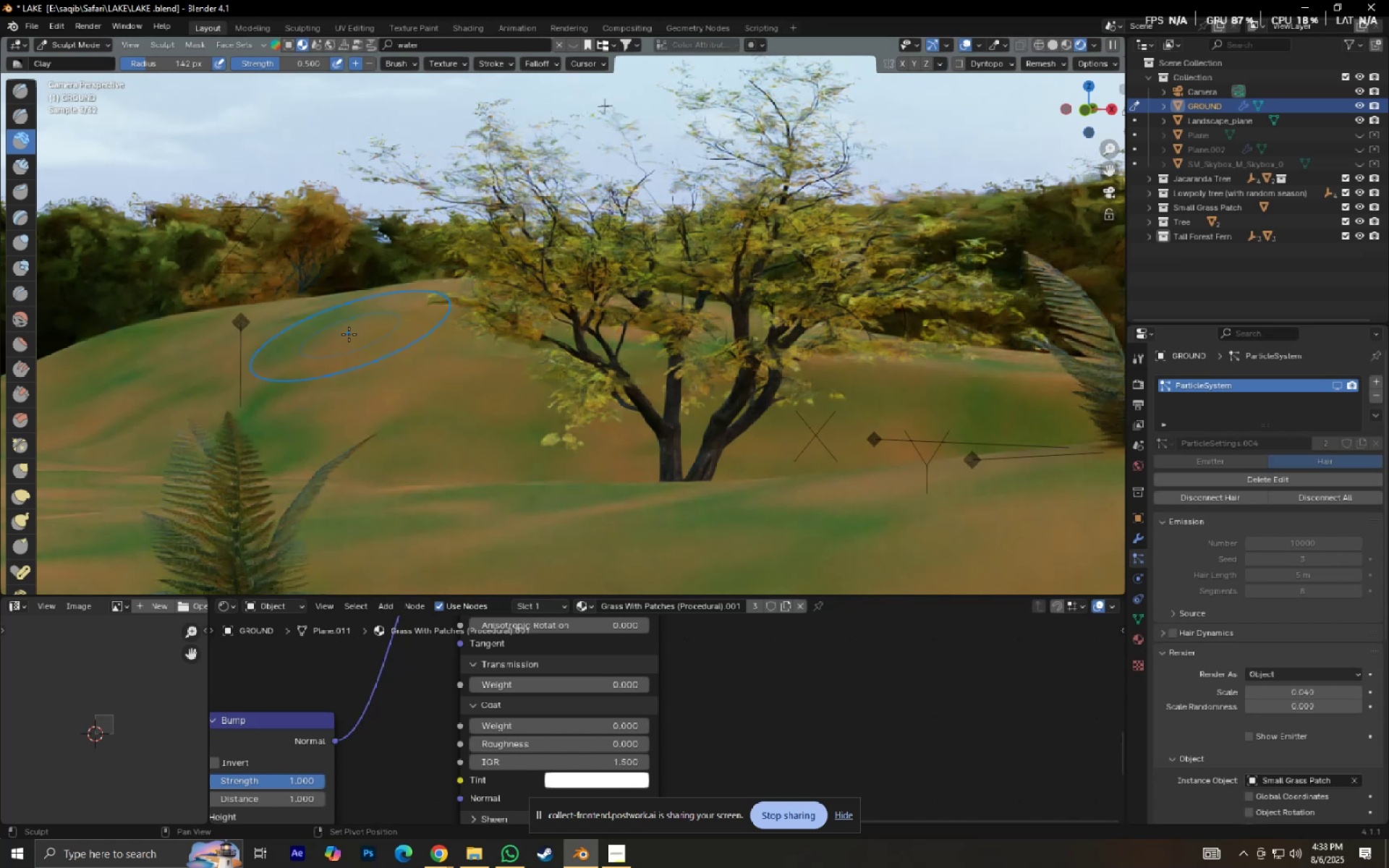 
hold_key(key=ShiftLeft, duration=0.95)
 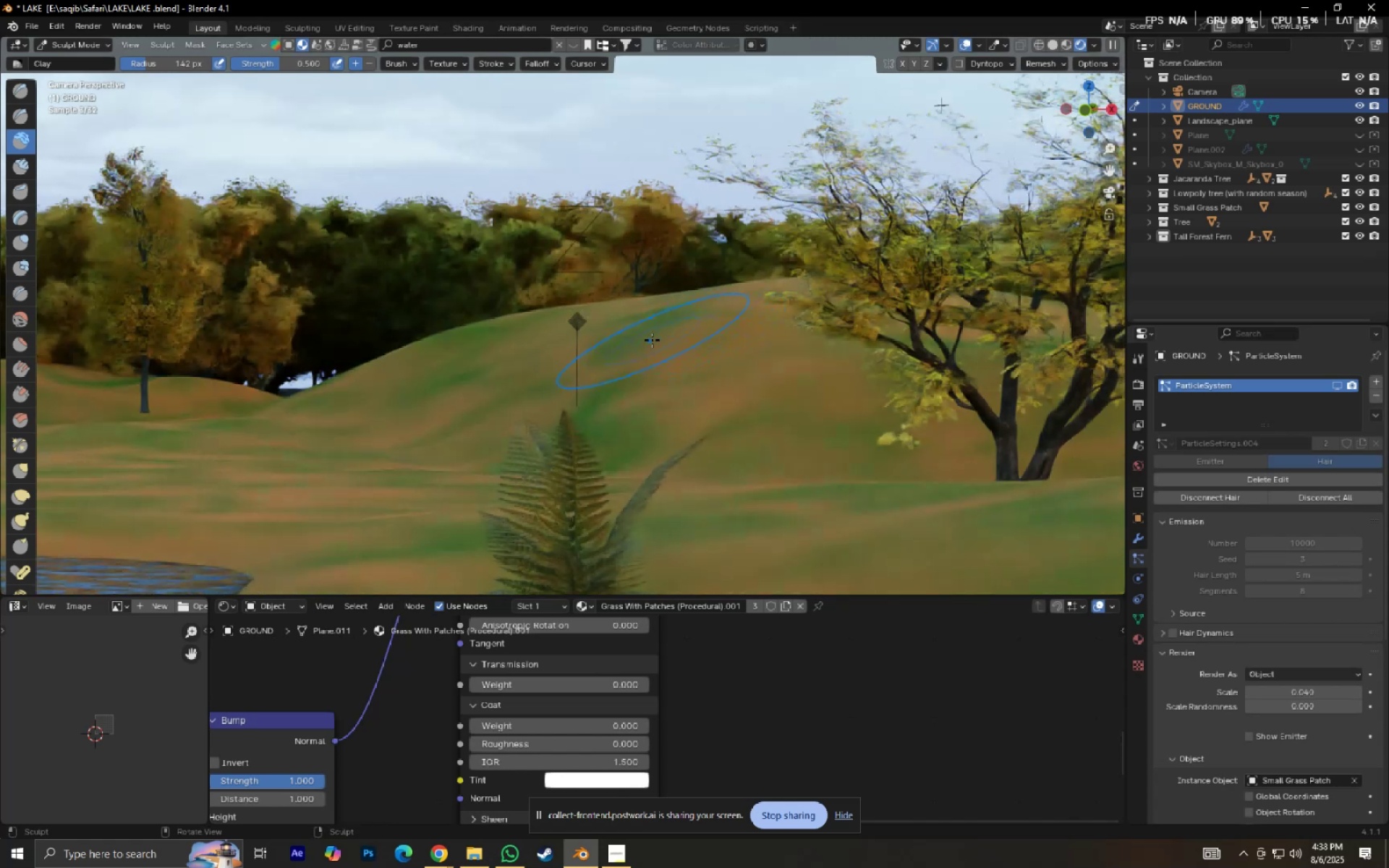 
scroll: coordinate [661, 348], scroll_direction: down, amount: 6.0
 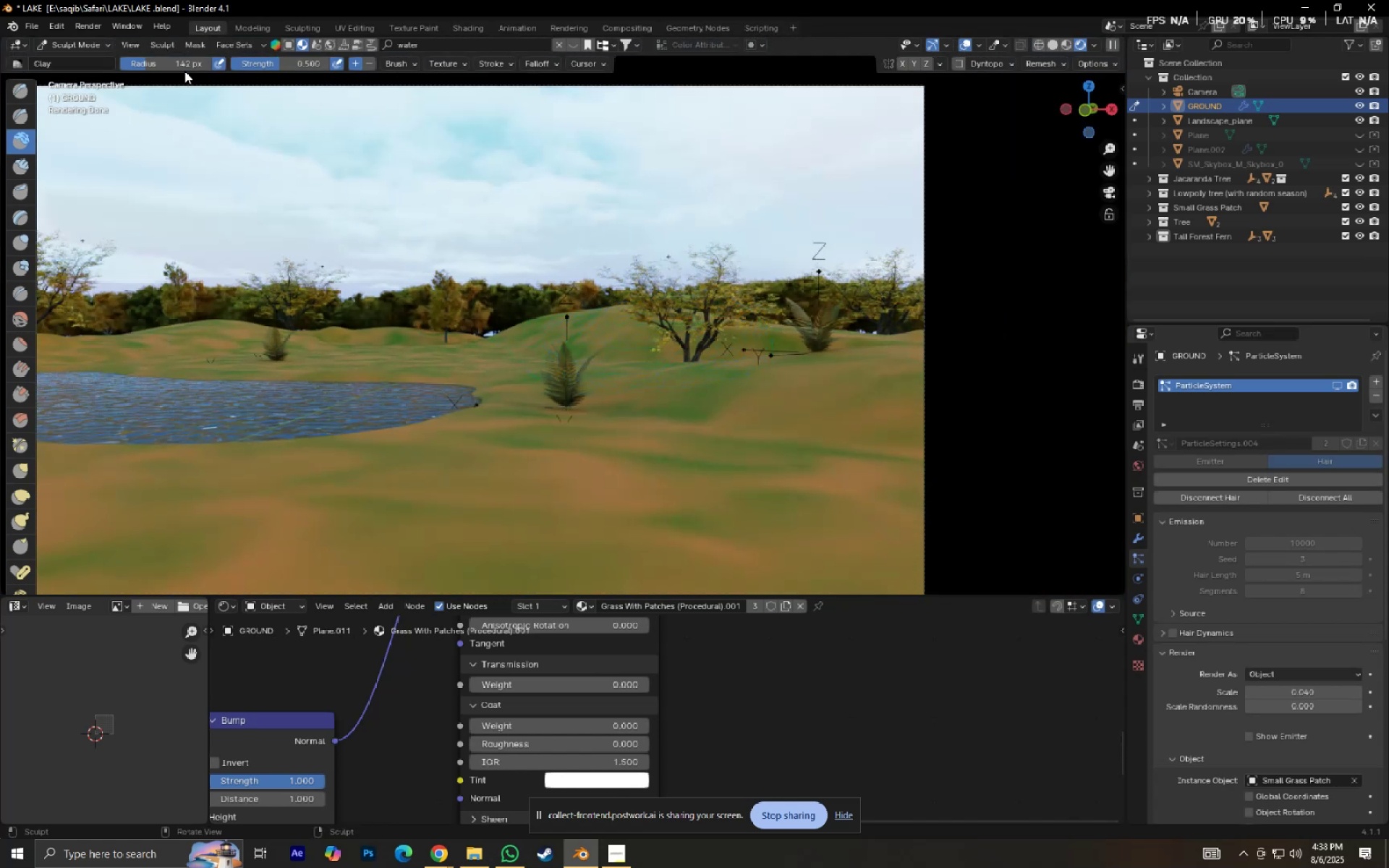 
double_click([87, 54])
 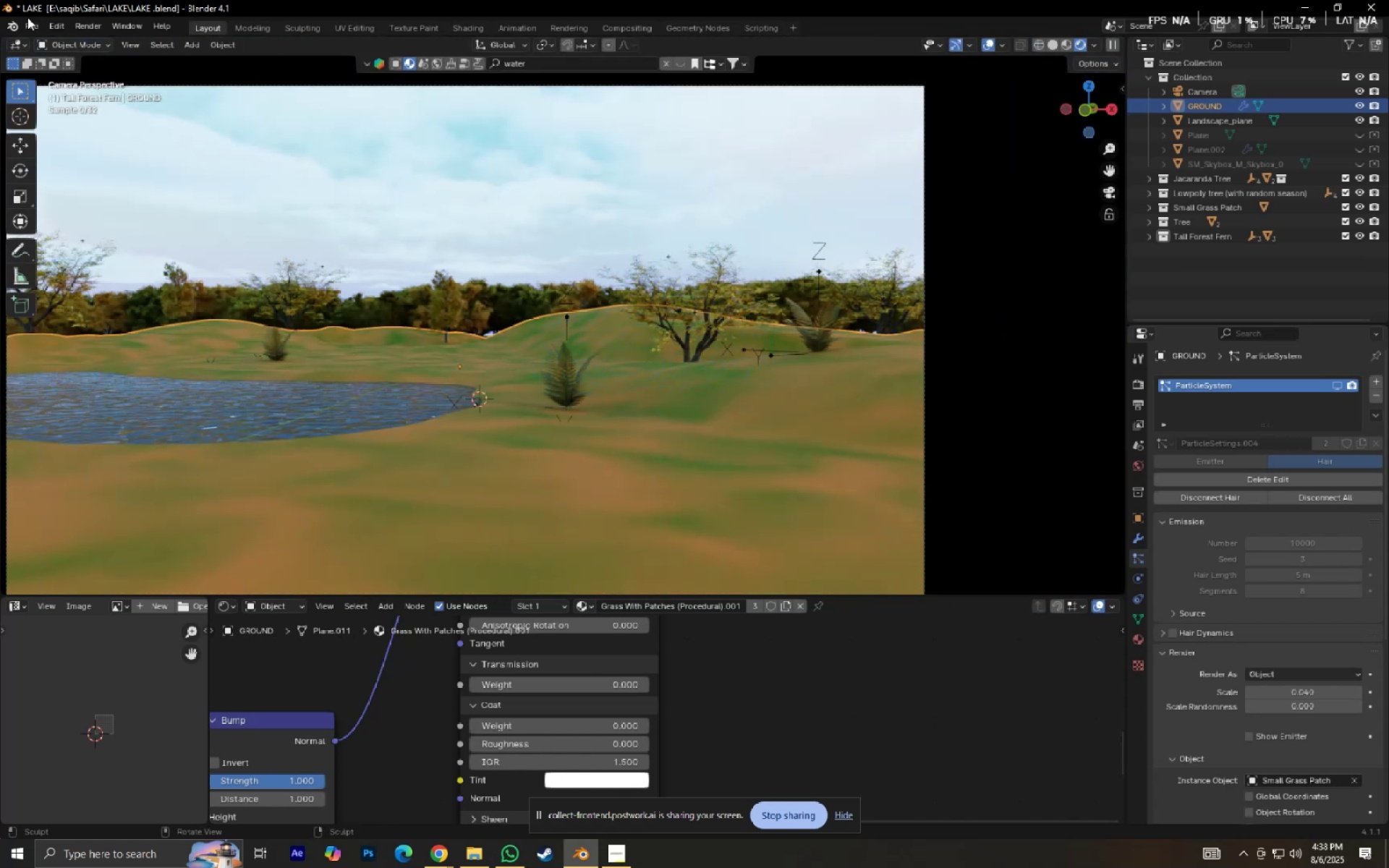 
triple_click([27, 17])
 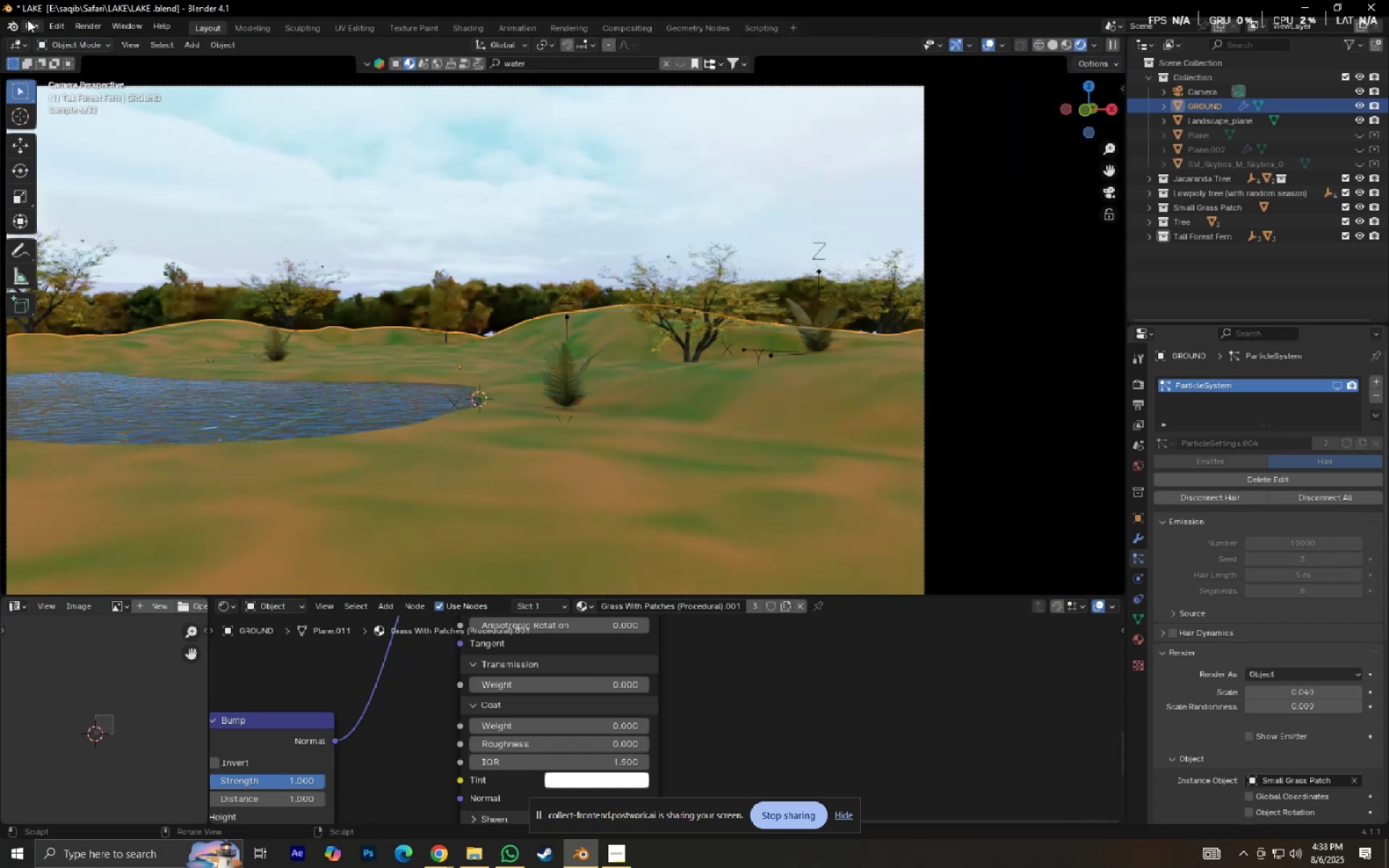 
triple_click([27, 20])
 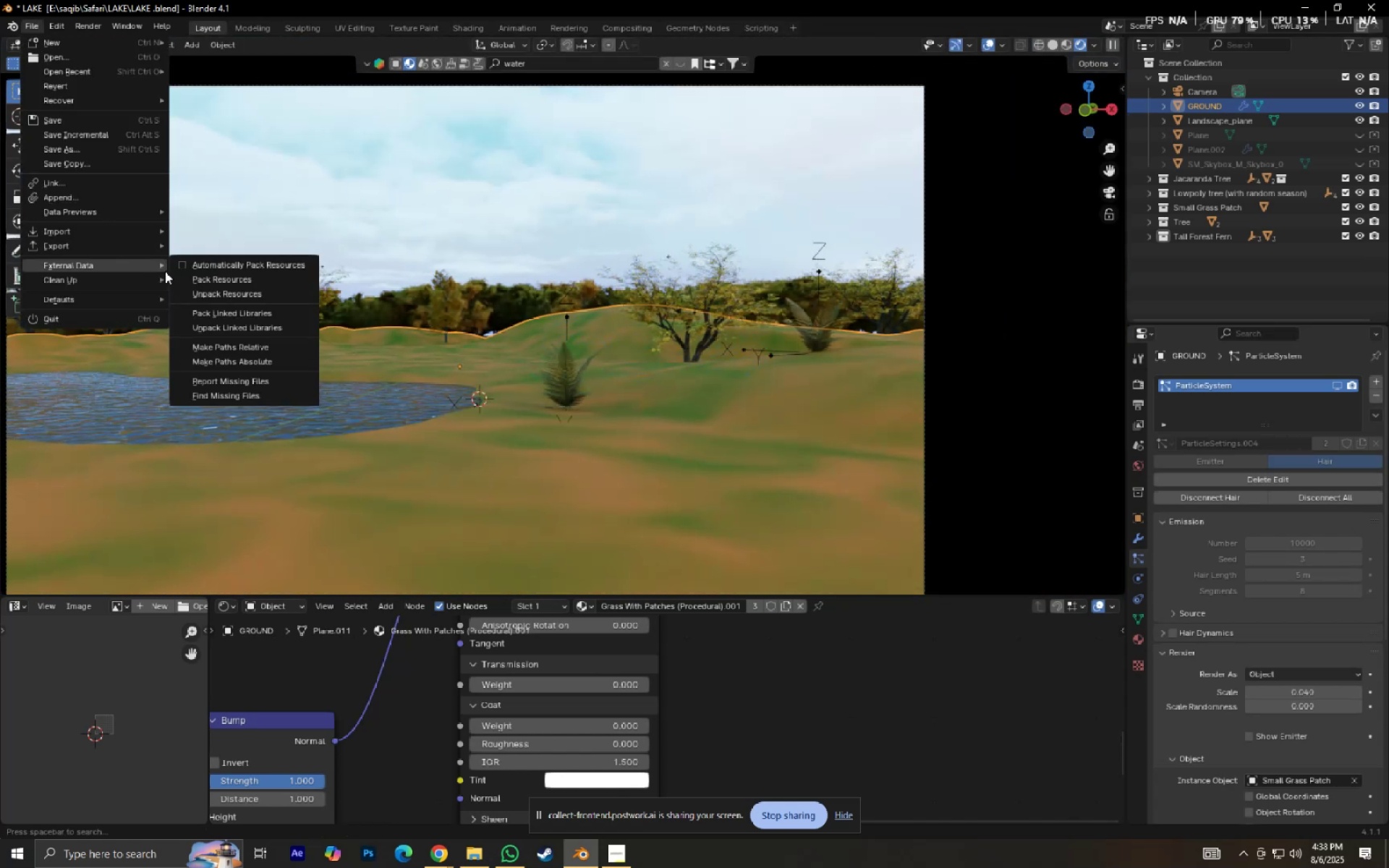 
double_click([226, 272])
 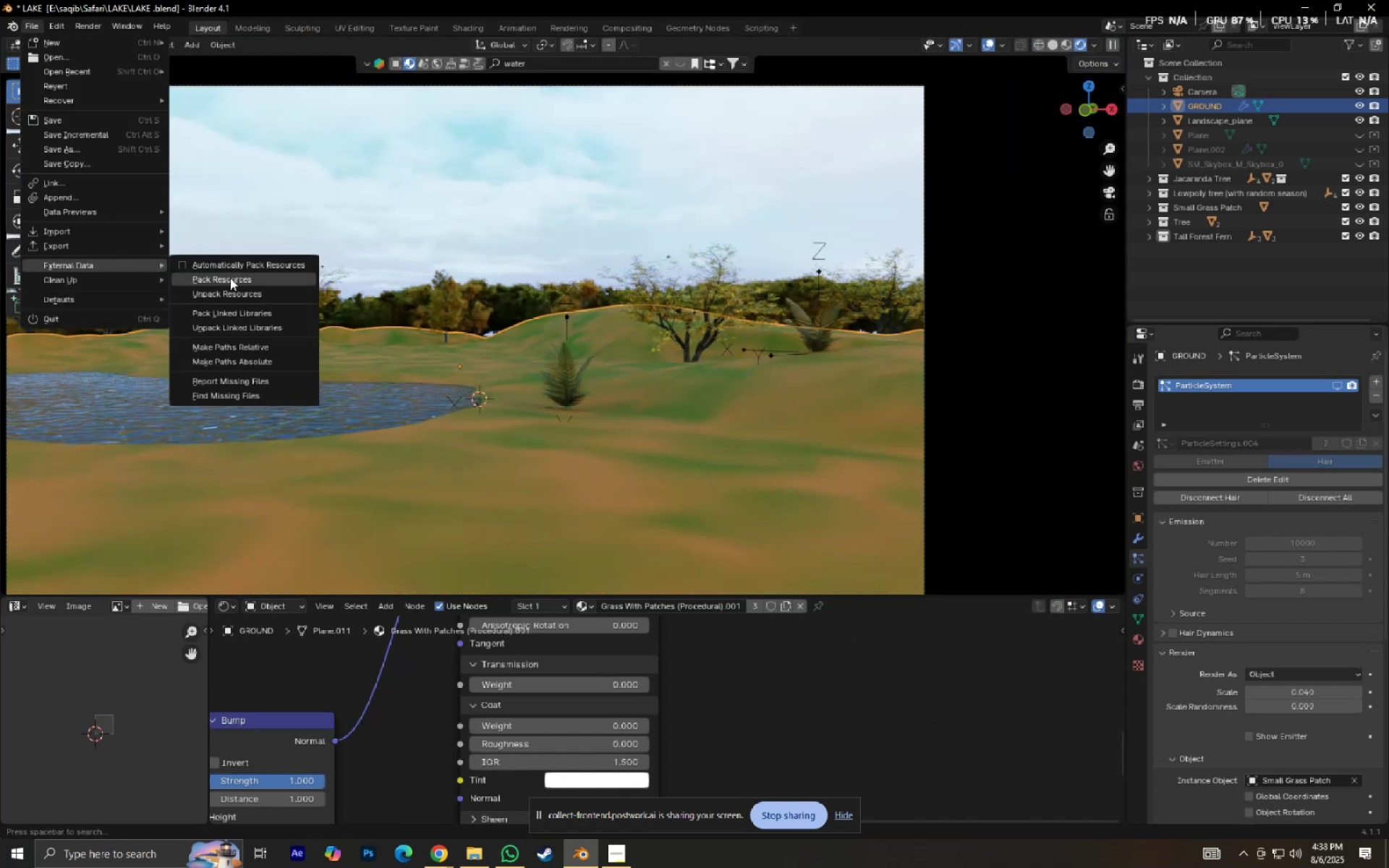 
key(Control+S)
 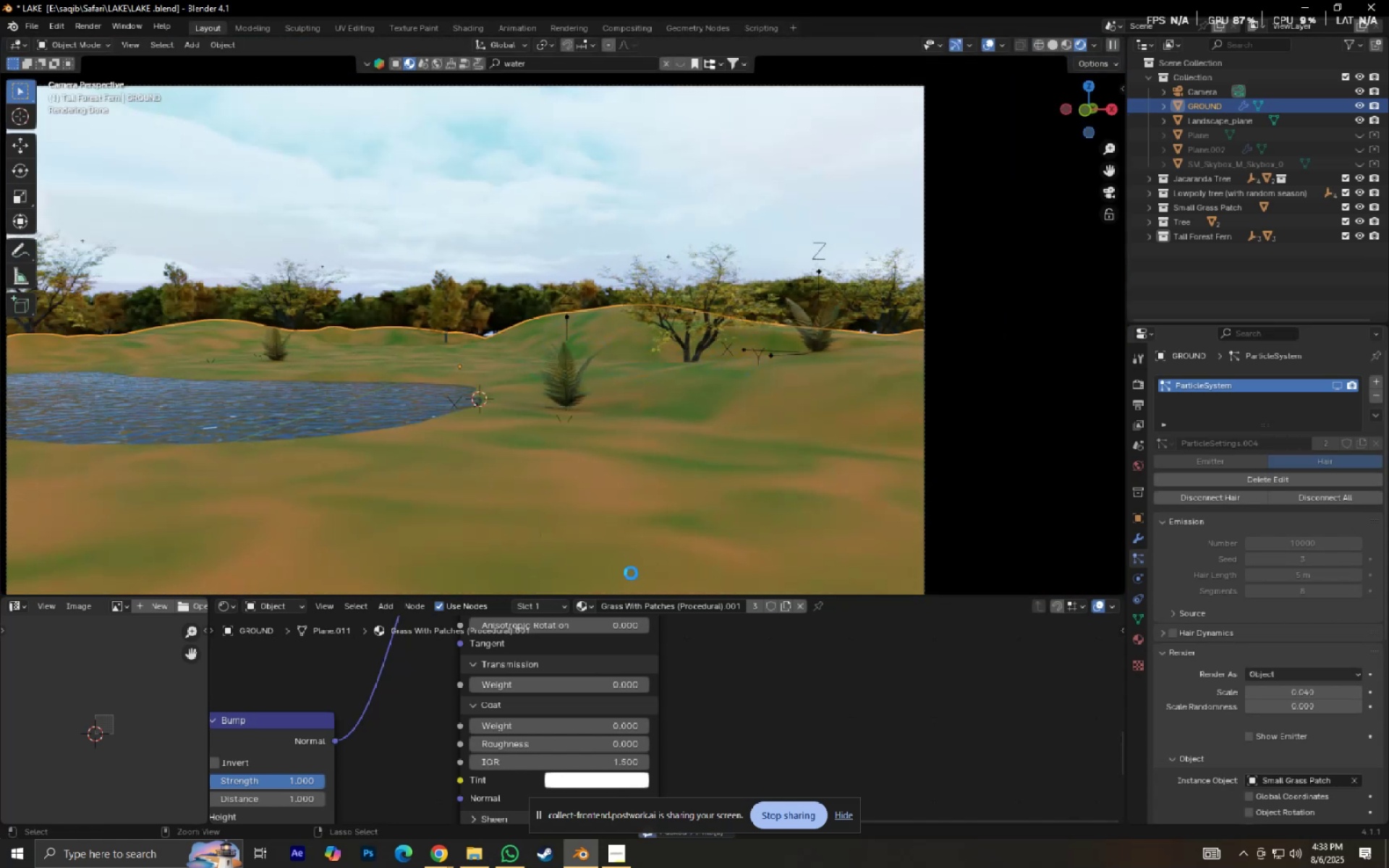 
hold_key(key=ShiftLeft, duration=0.85)
 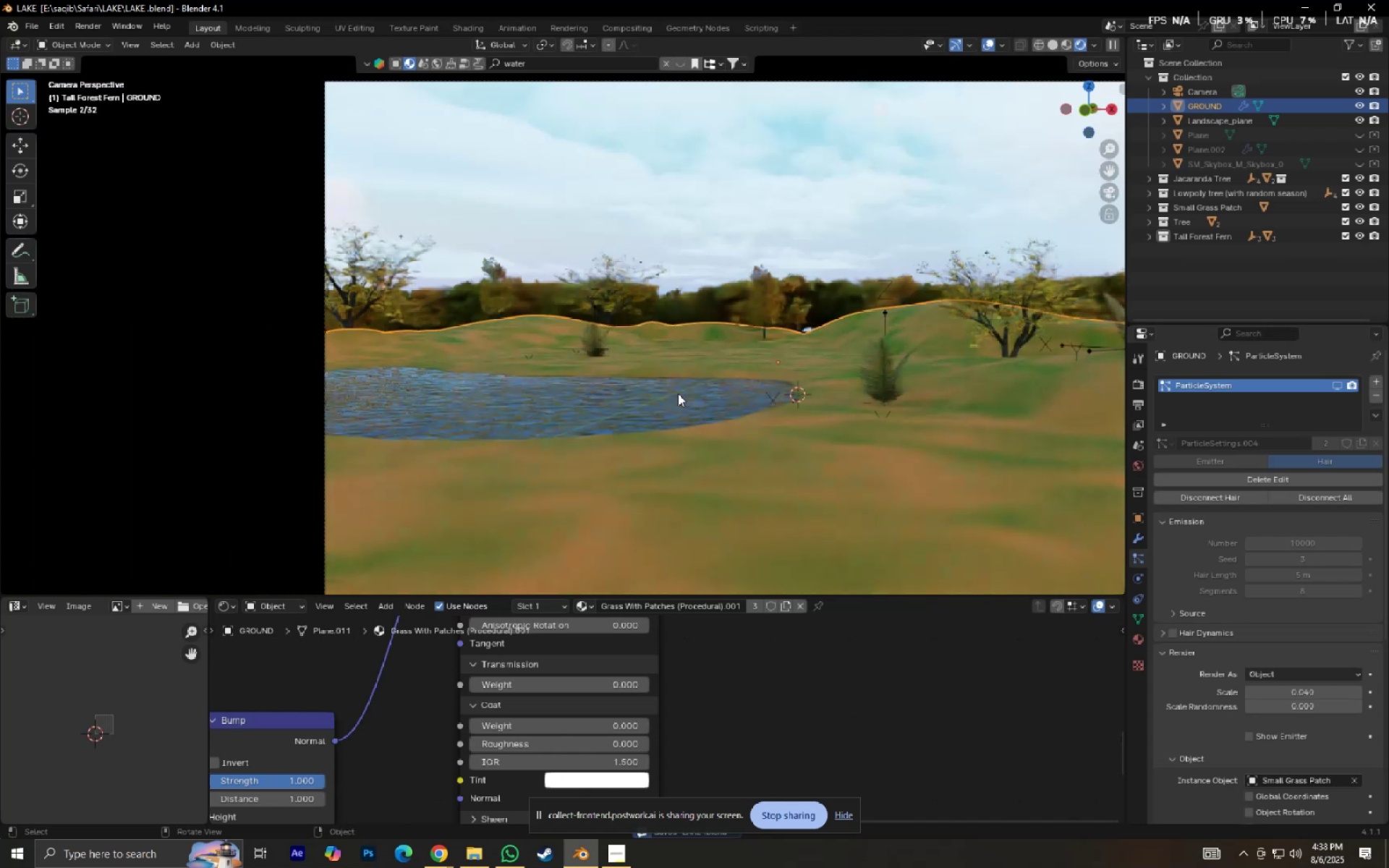 
scroll: coordinate [678, 393], scroll_direction: down, amount: 2.0
 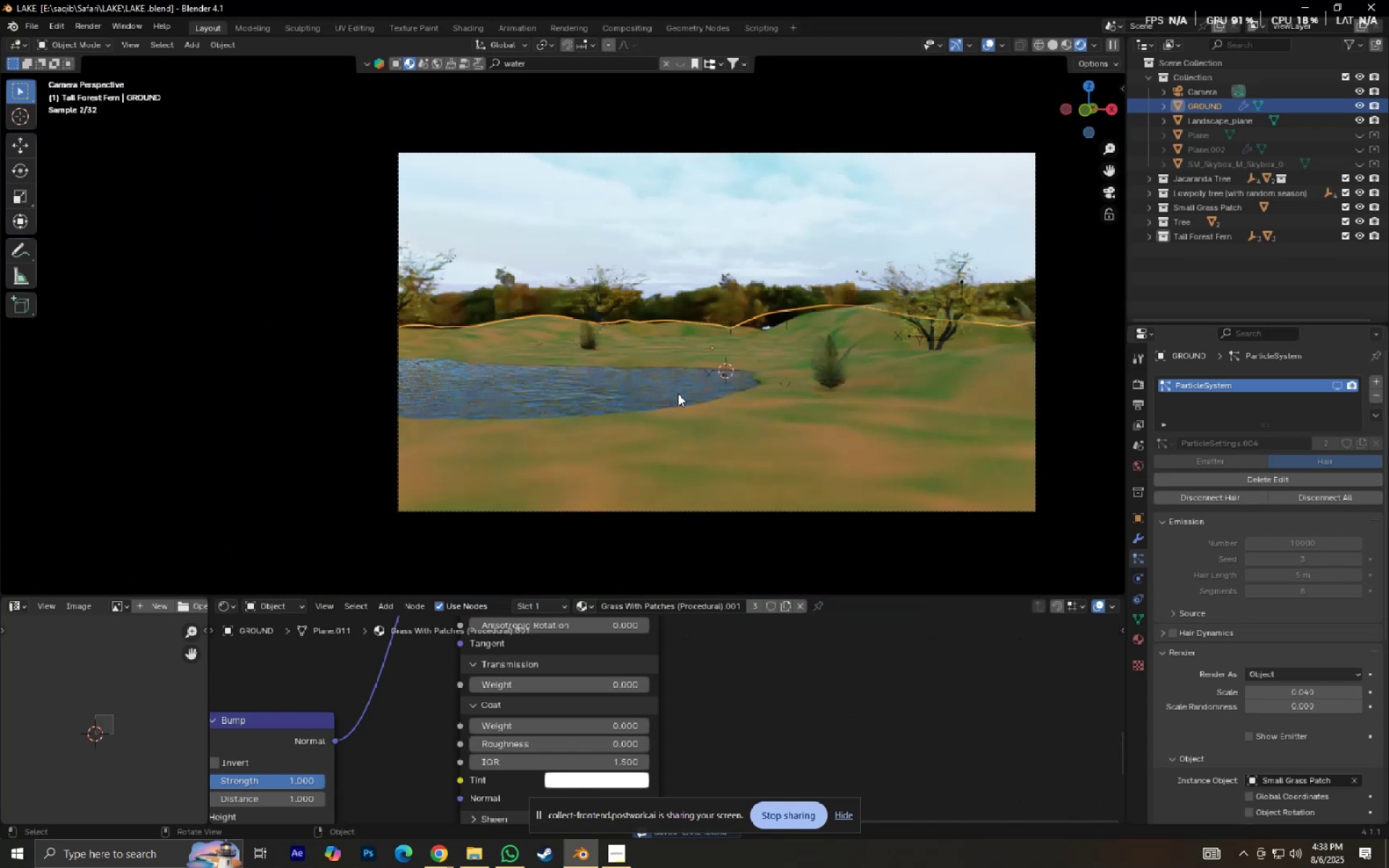 
hold_key(key=ShiftLeft, duration=0.97)
 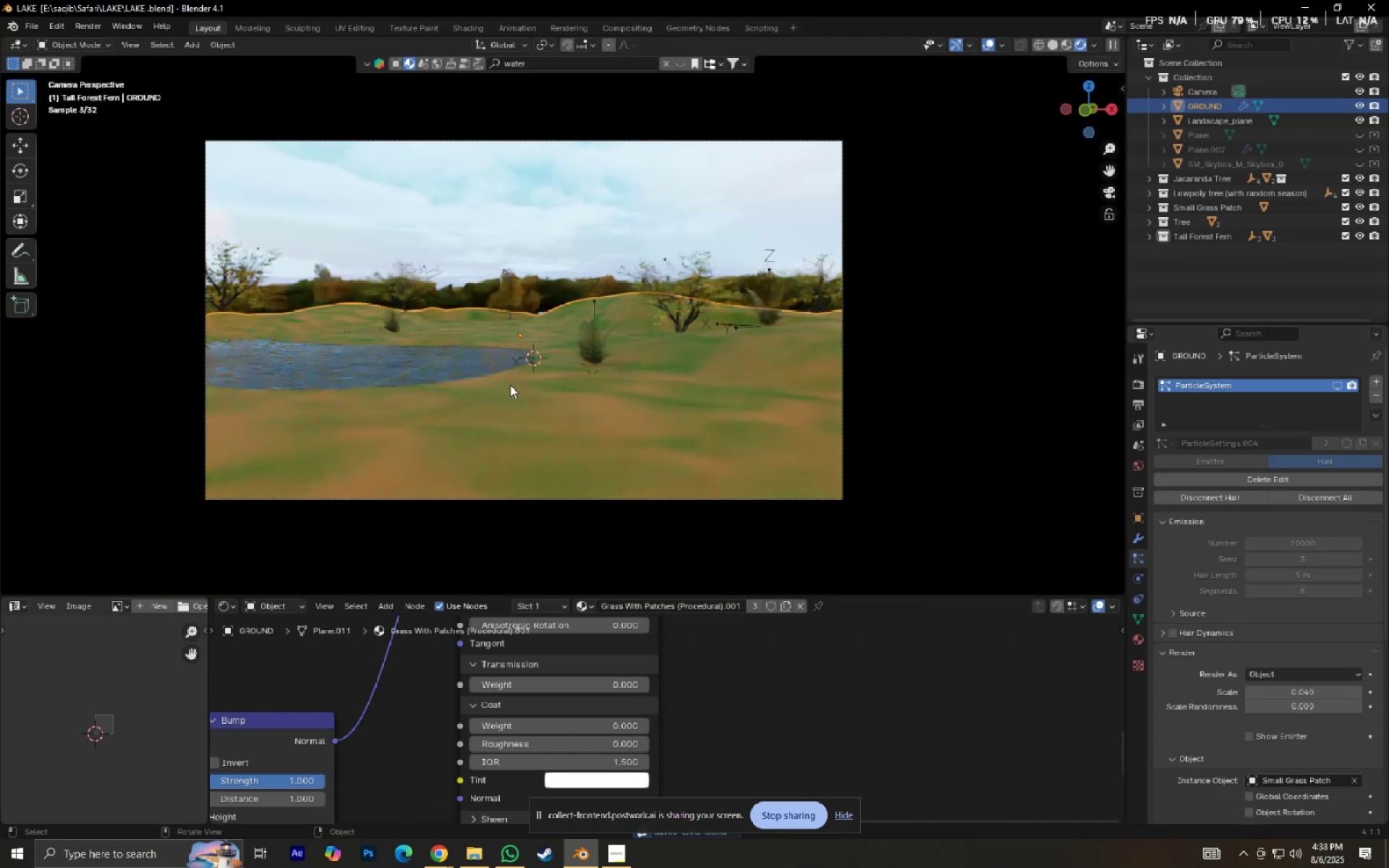 
scroll: coordinate [510, 385], scroll_direction: up, amount: 2.0
 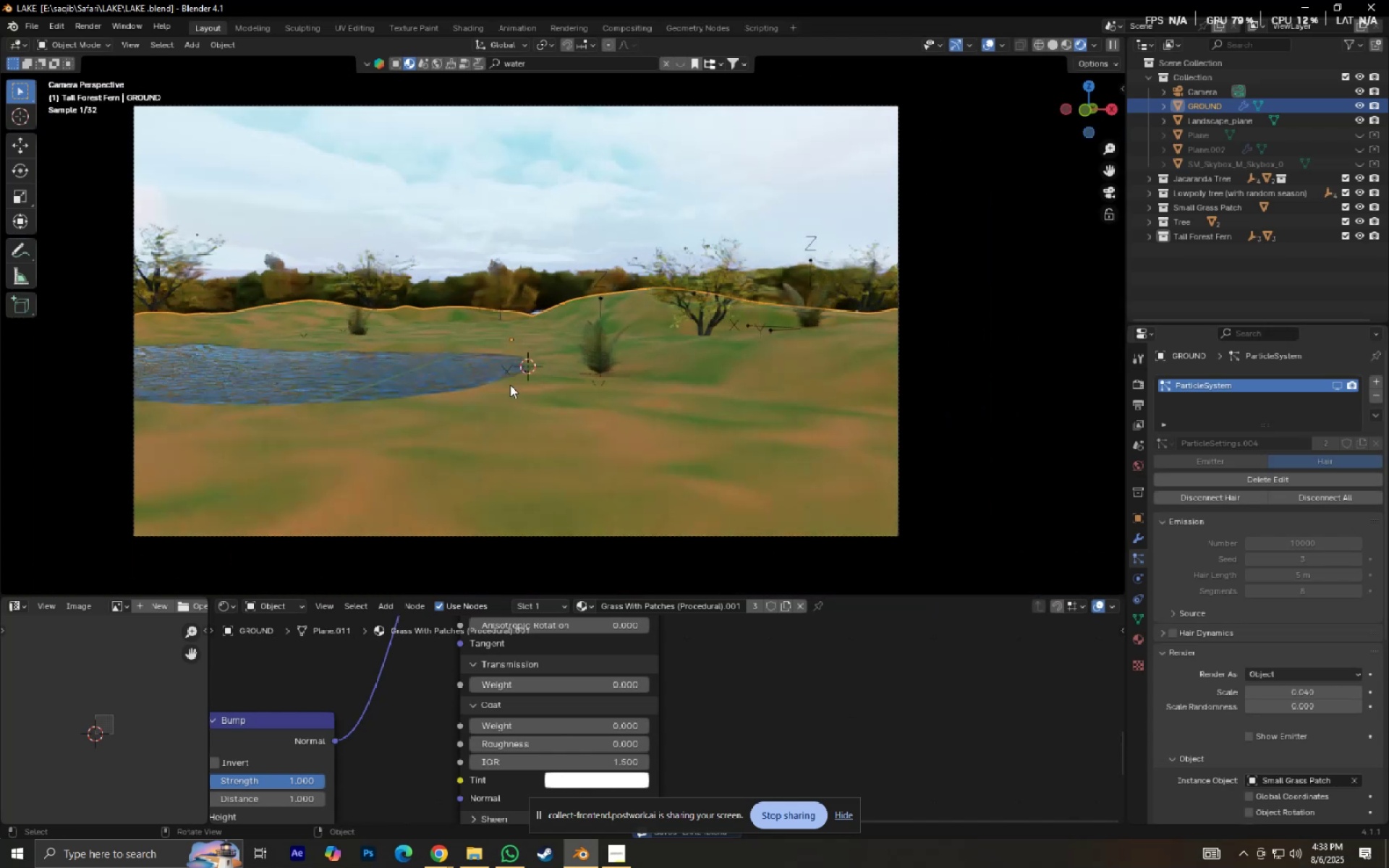 
hold_key(key=ShiftLeft, duration=1.53)
 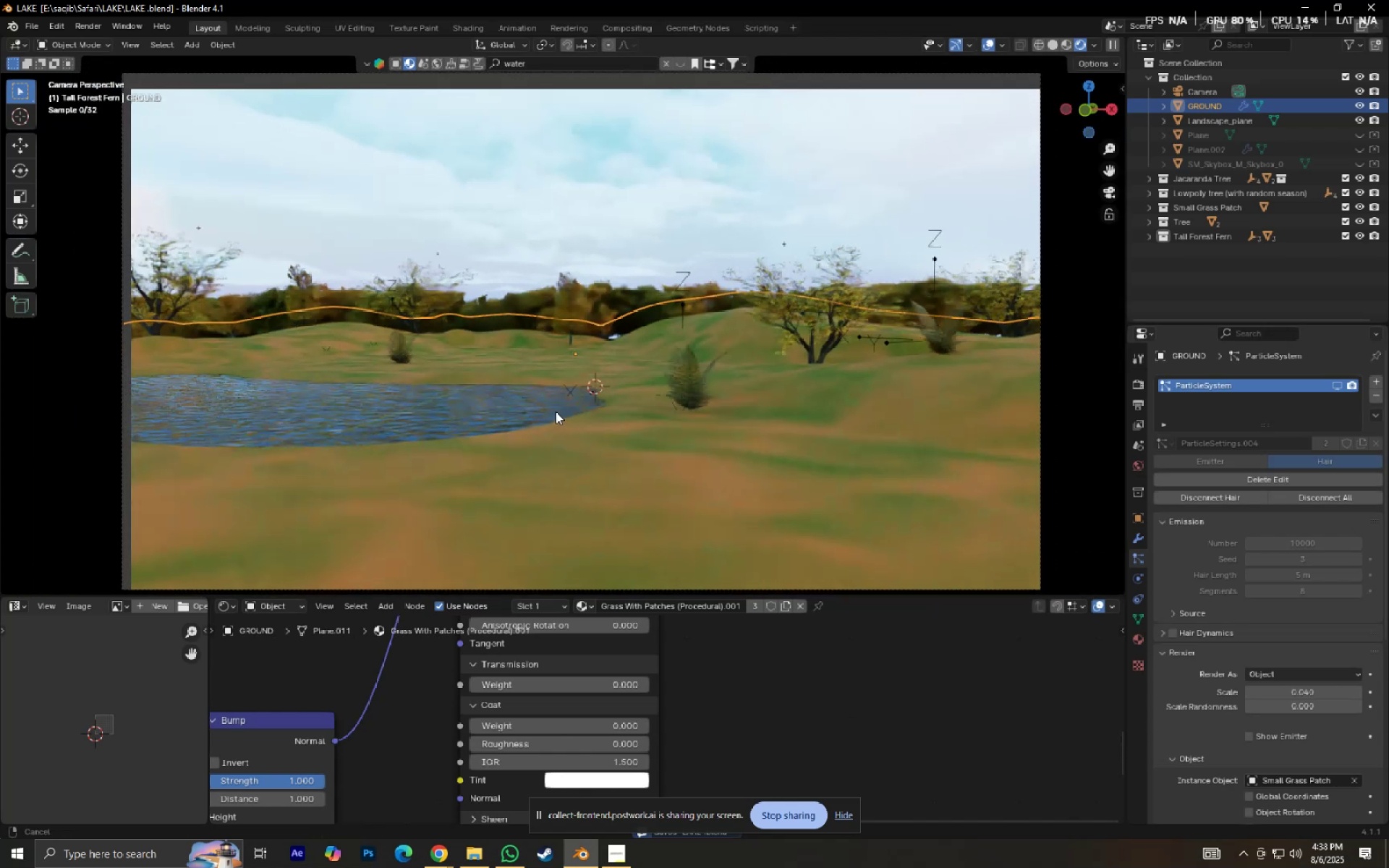 
key(Shift+ShiftLeft)
 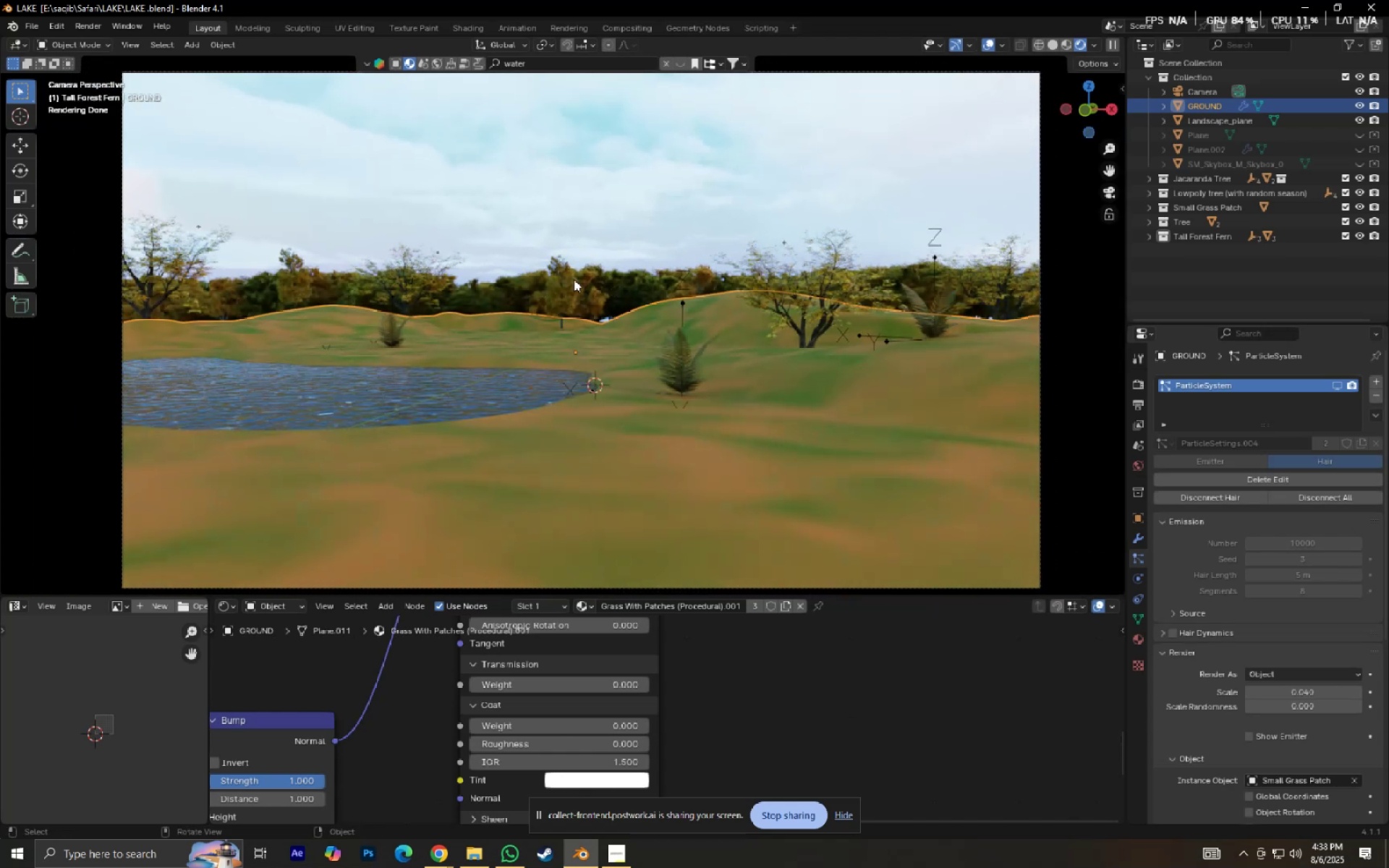 
hold_key(key=ShiftLeft, duration=0.93)
 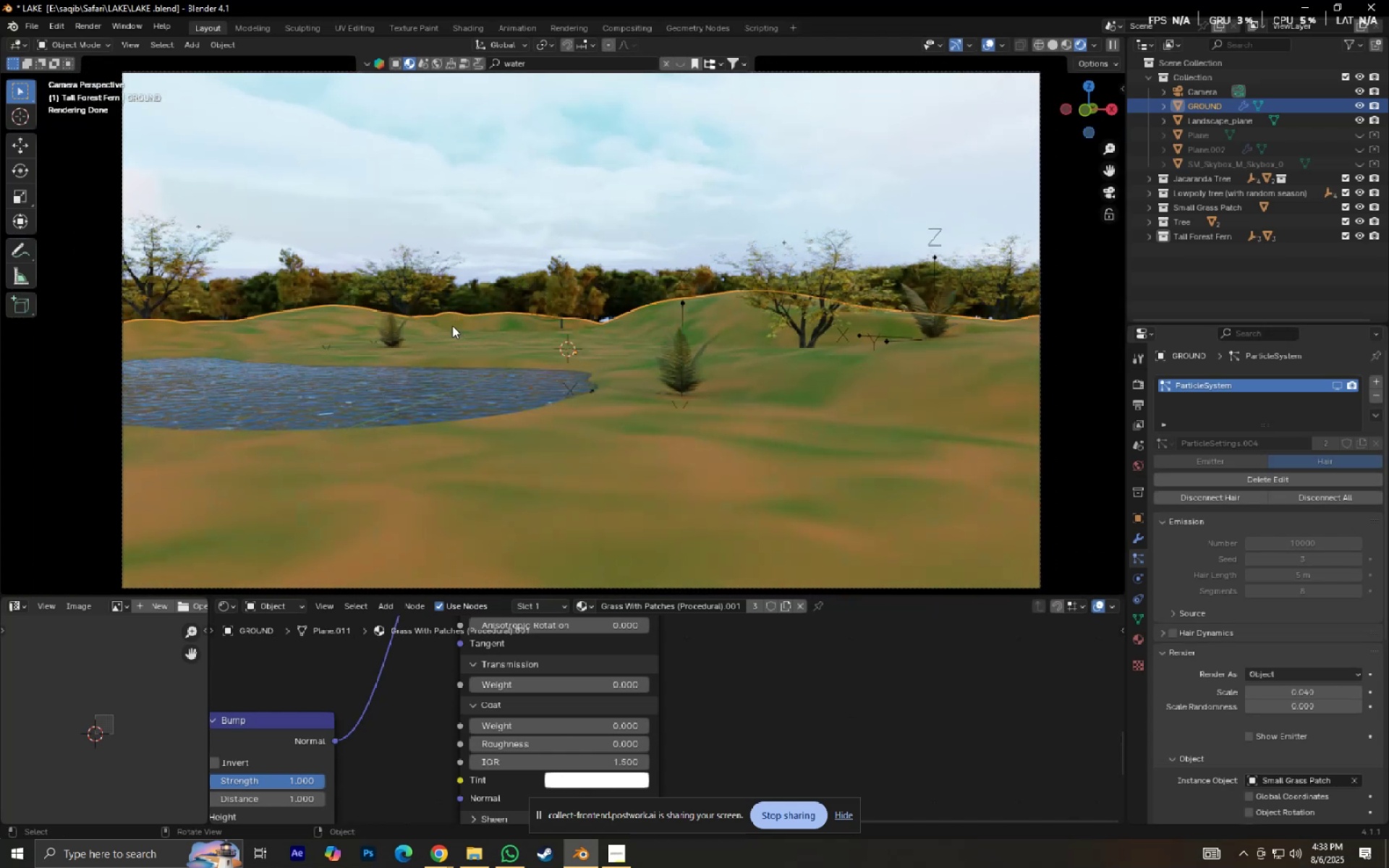 
hold_key(key=S, duration=0.67)
 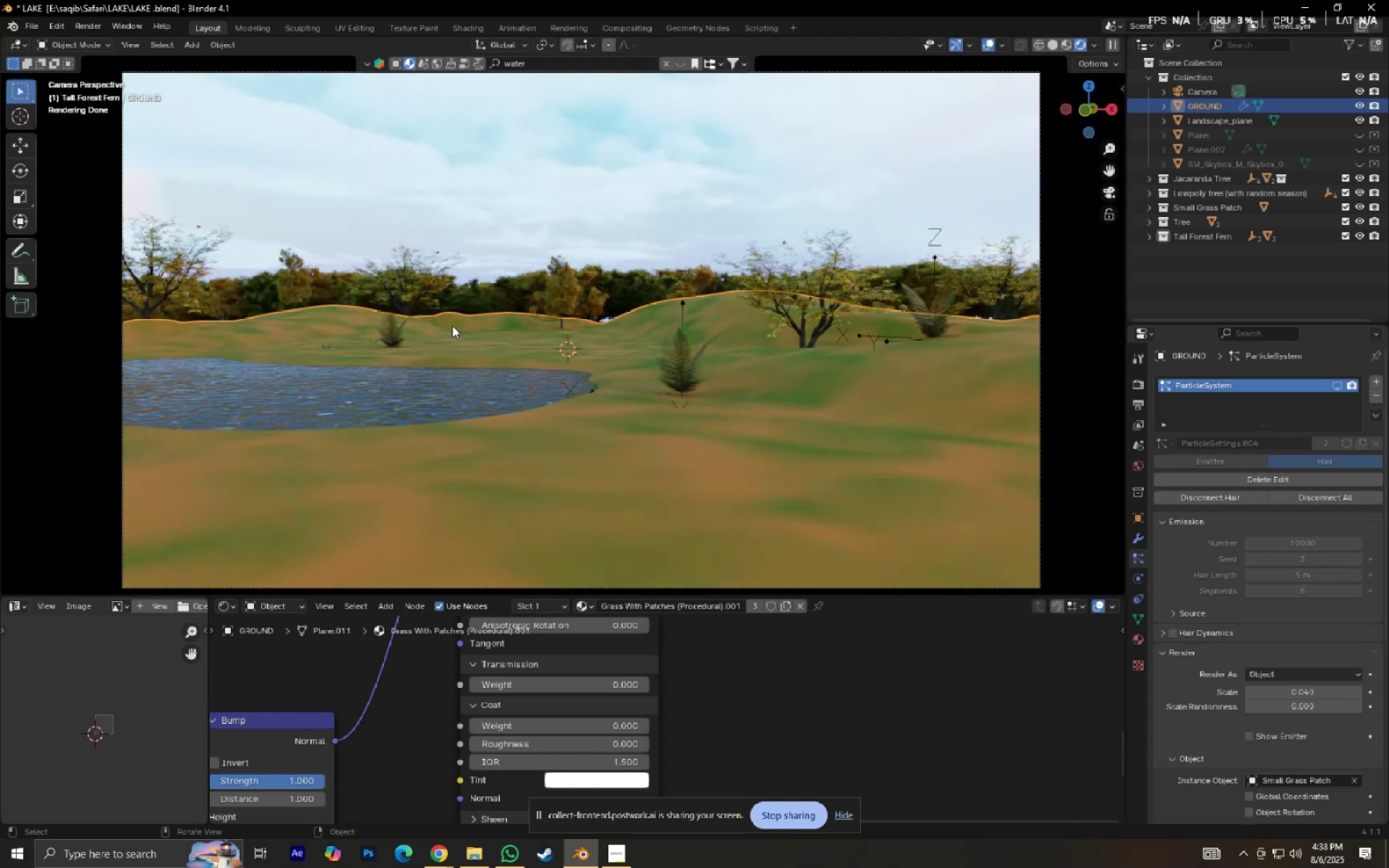 
wait(5.53)
 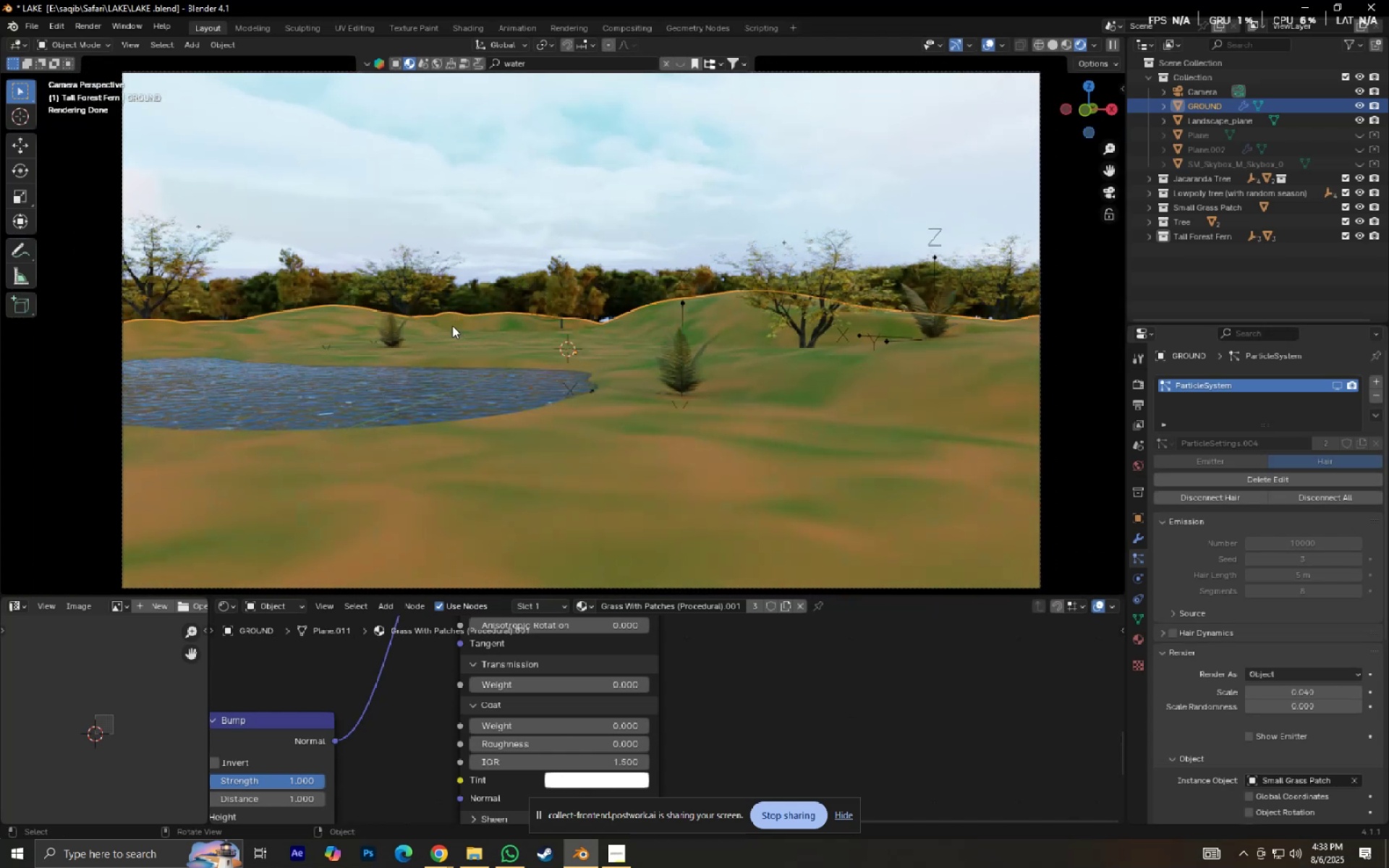 
double_click([544, 65])
 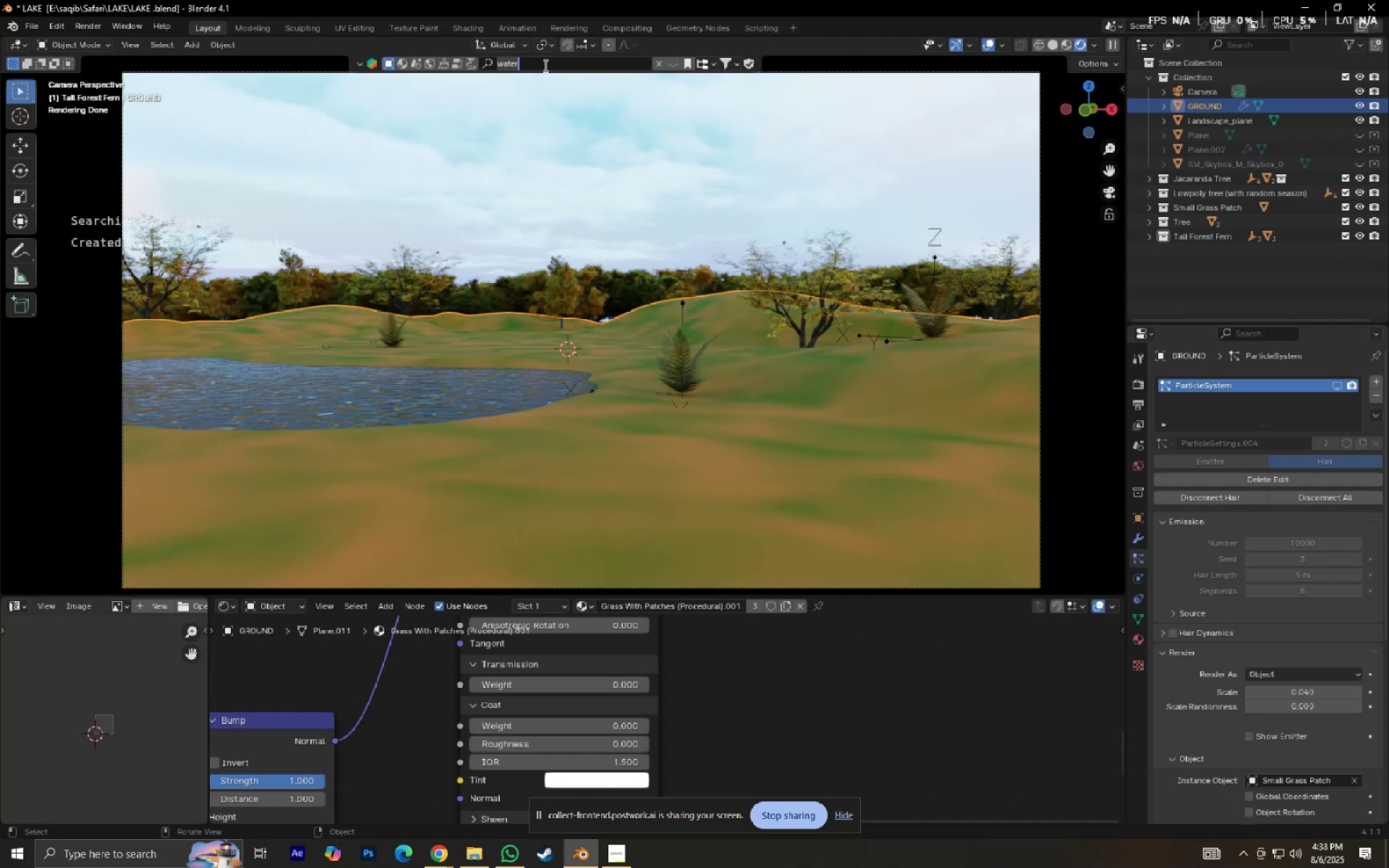 
type(palm teww)
key(Backspace)
key(Backspace)
key(Backspace)
type(eww)
key(Backspace)
key(Backspace)
key(Backspace)
type(ee)
key(Backspace)
key(Backspace)
type(ree)
 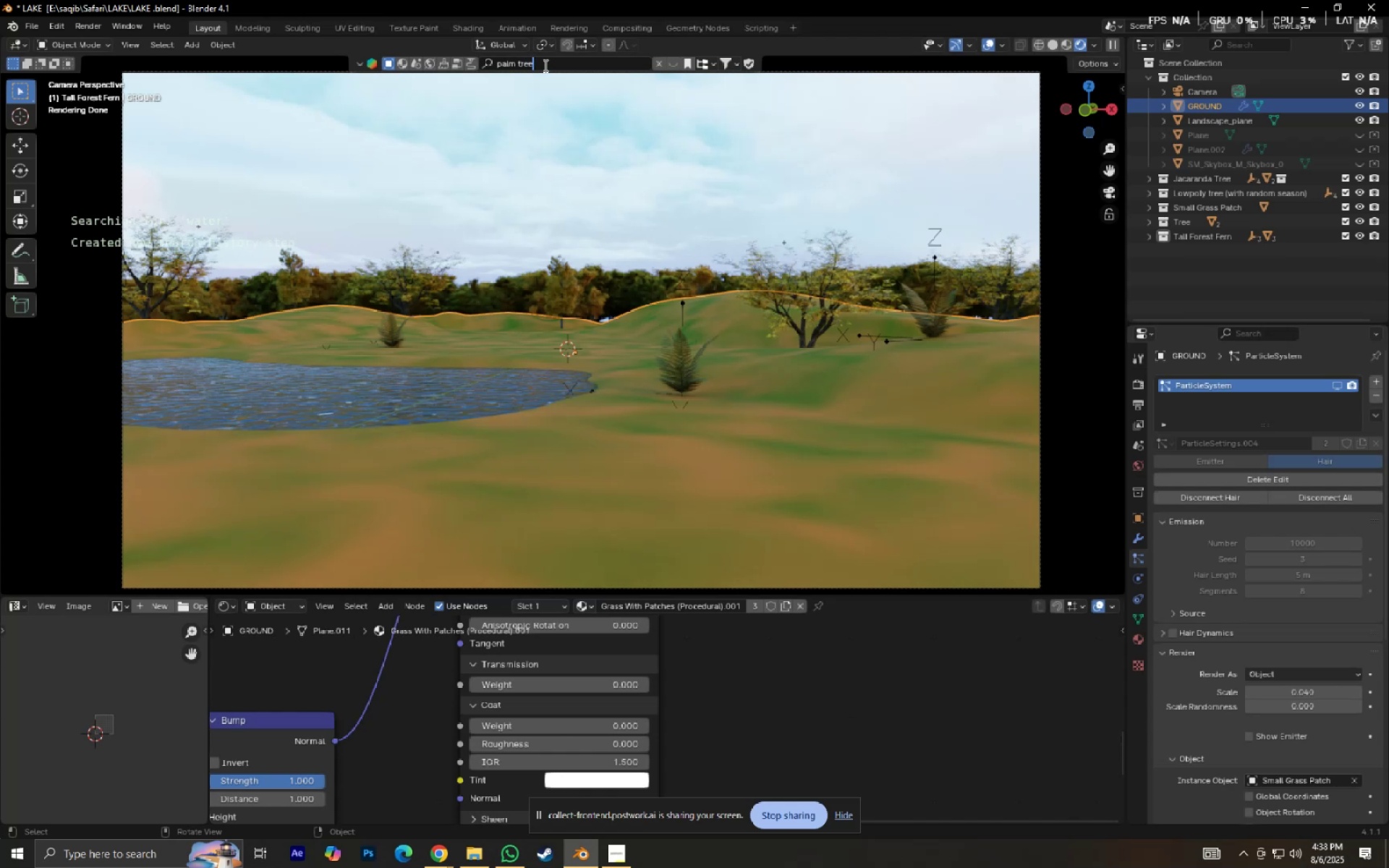 
key(Enter)
 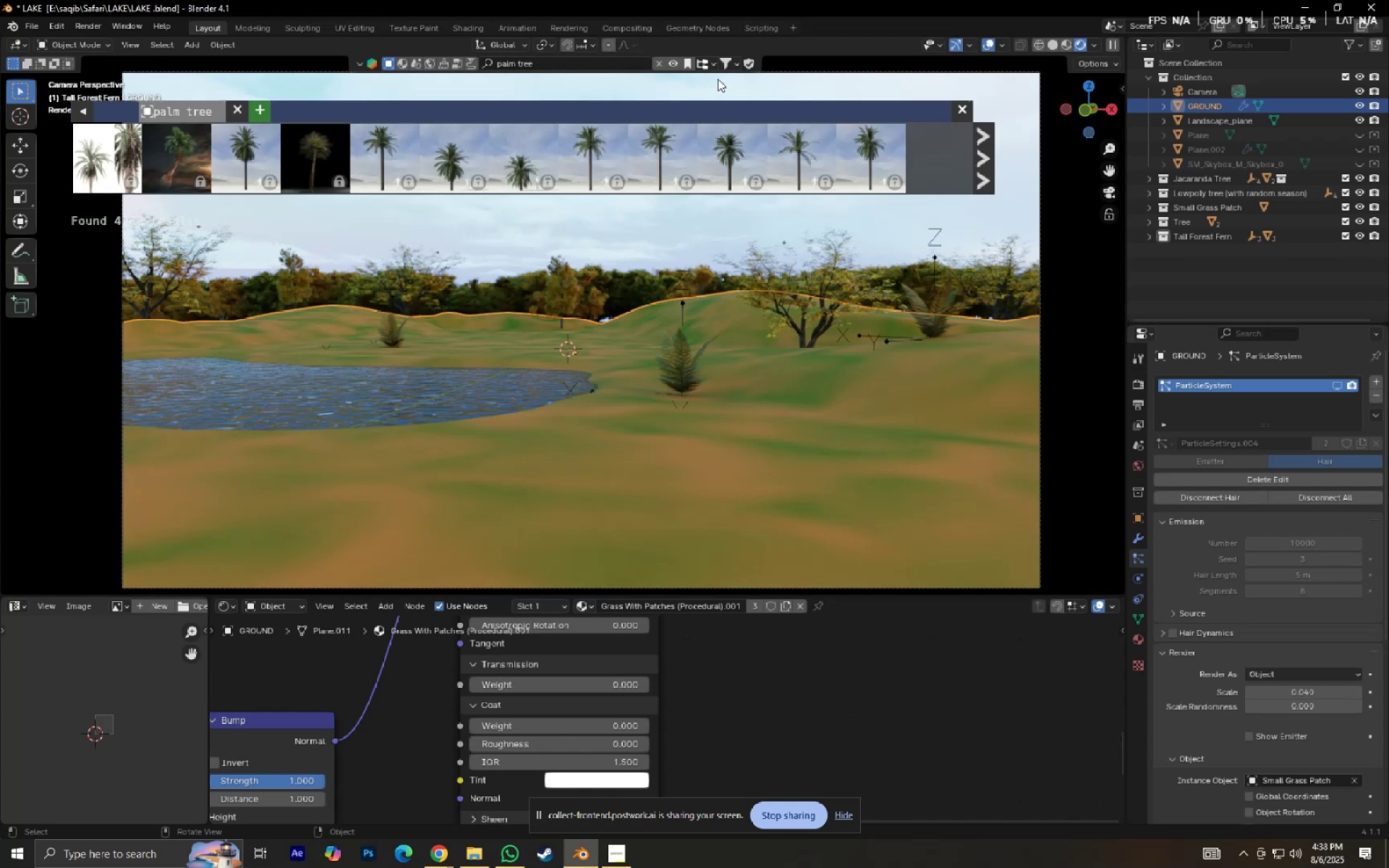 
left_click([729, 65])
 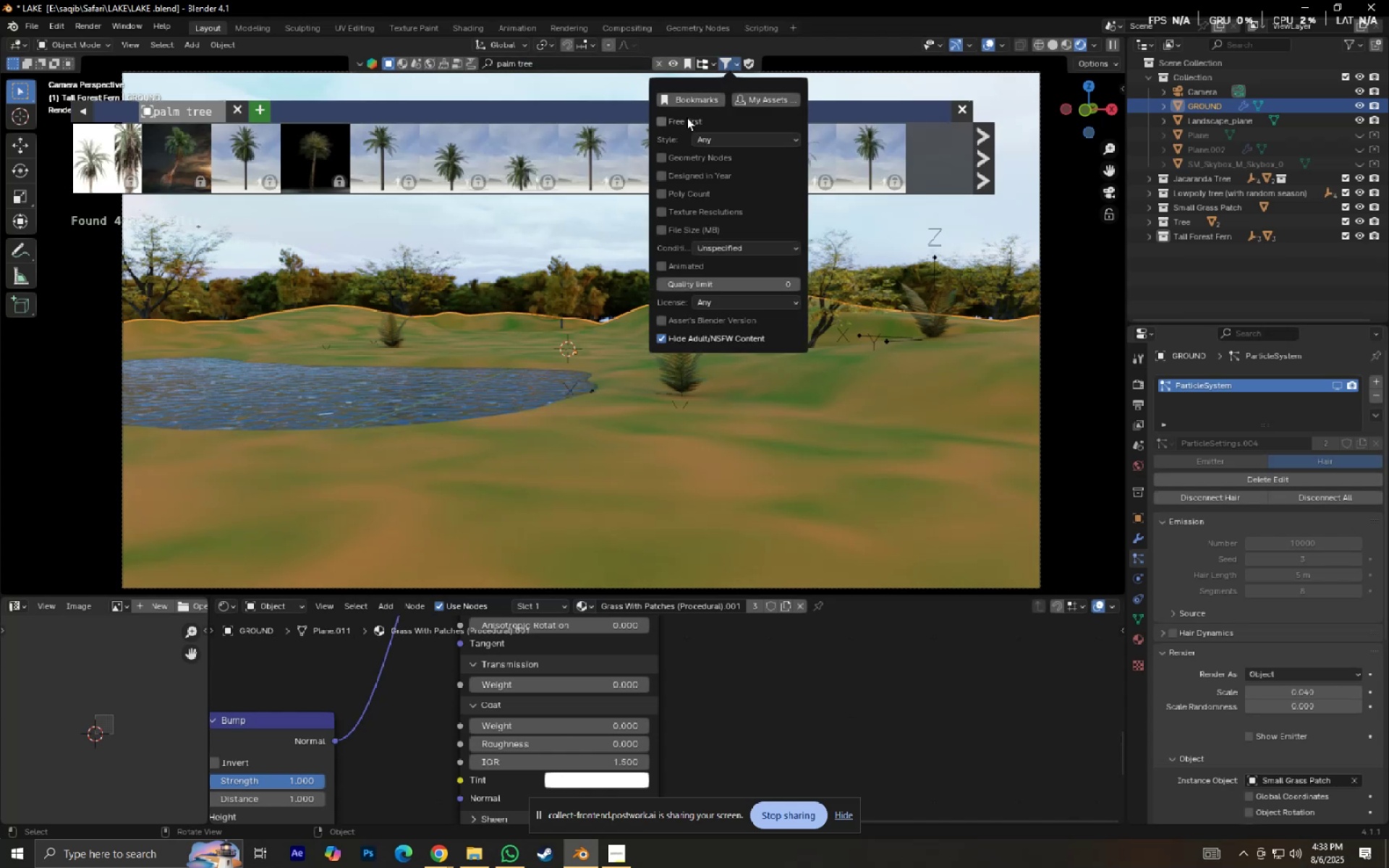 
left_click([686, 119])
 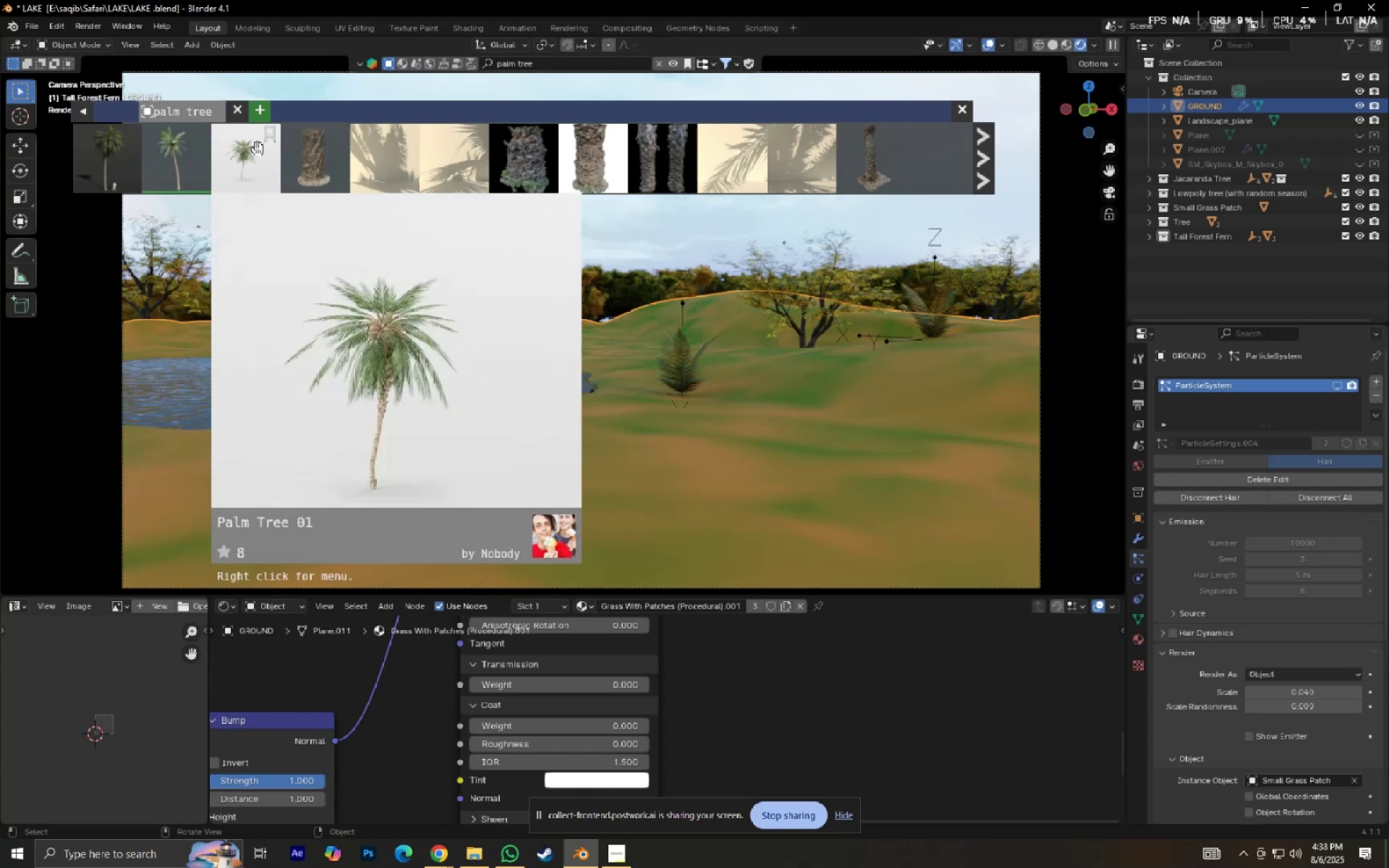 
wait(14.62)
 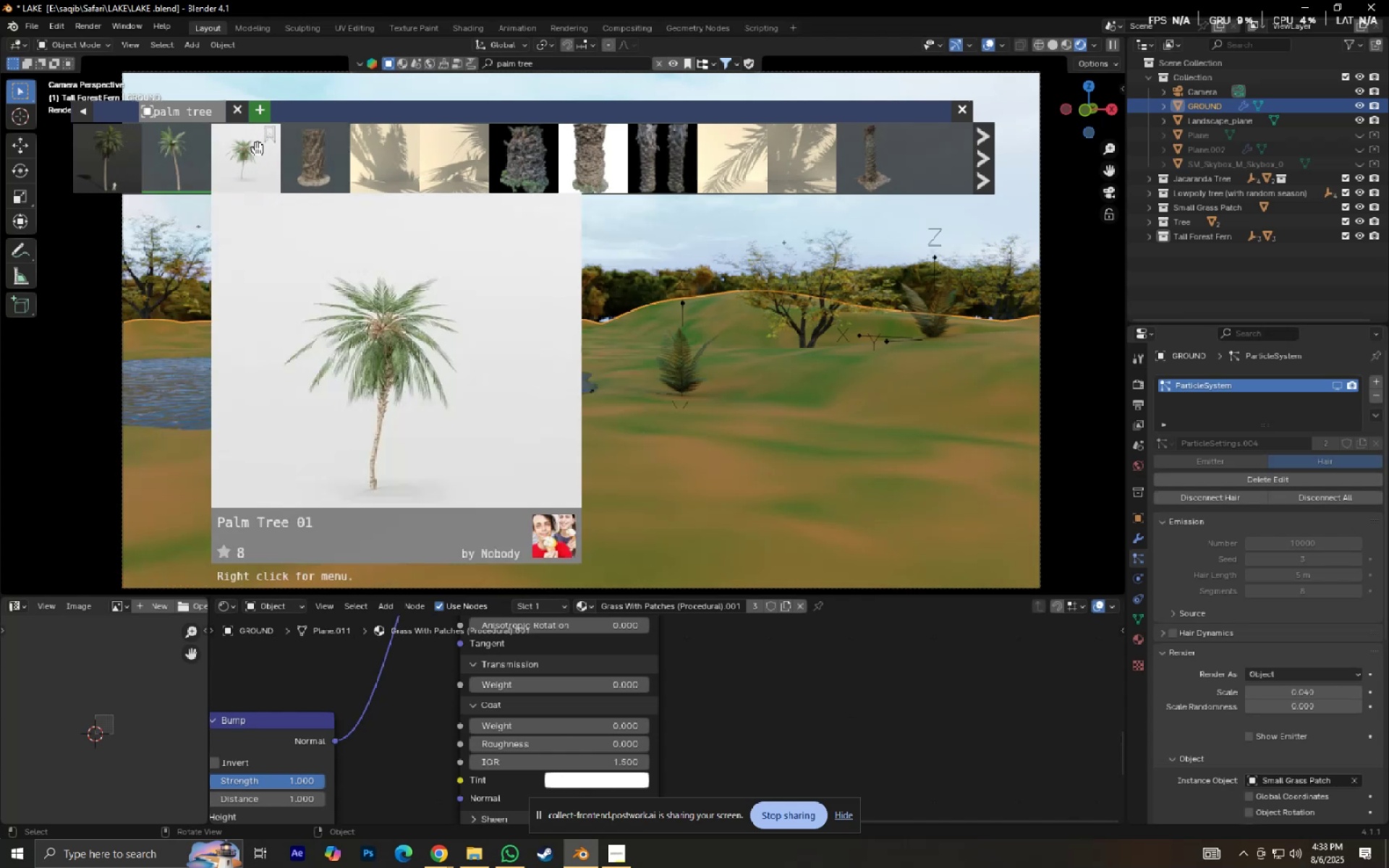 
hold_key(key=ShiftLeft, duration=1.01)
 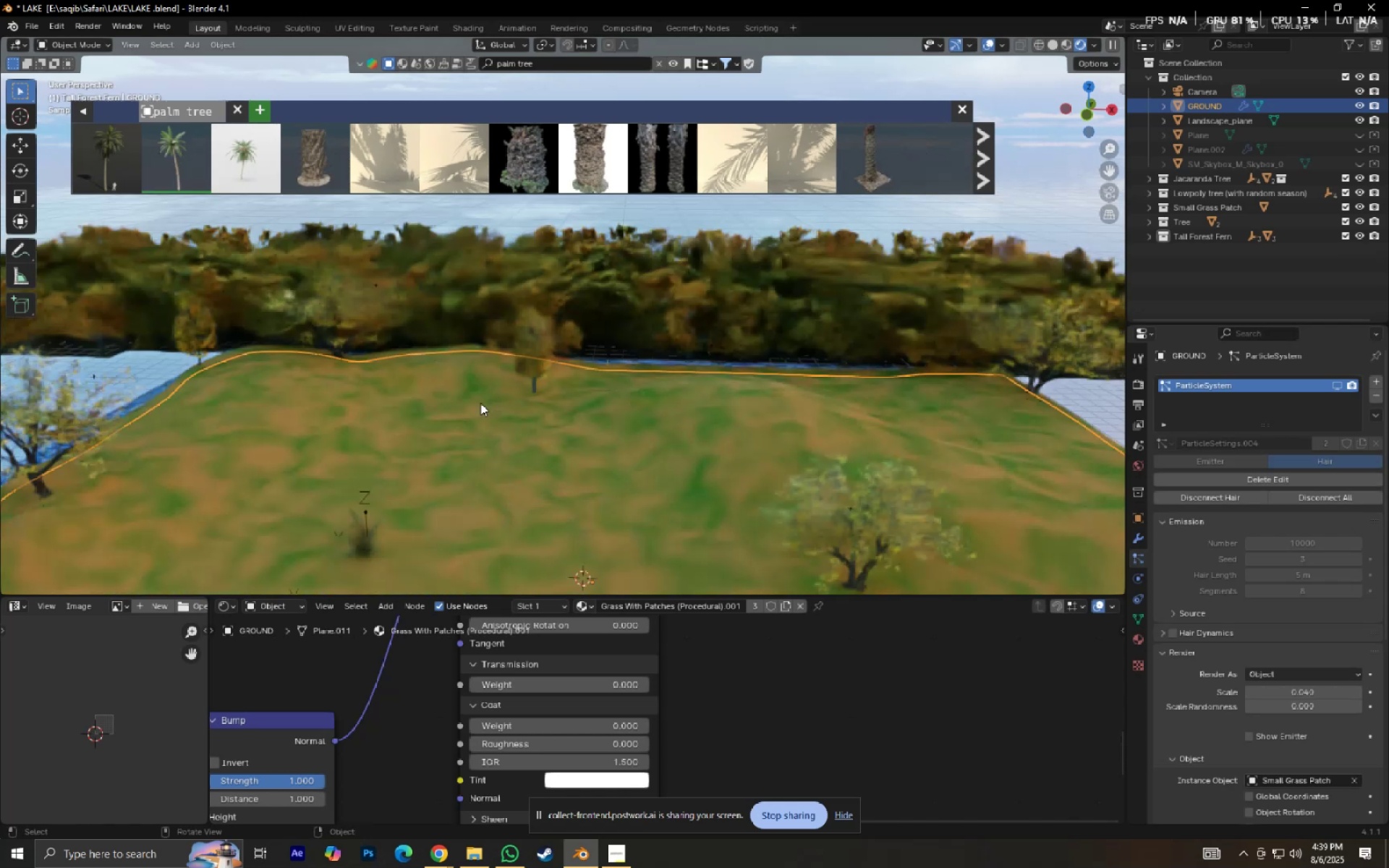 
scroll: coordinate [491, 404], scroll_direction: up, amount: 6.0
 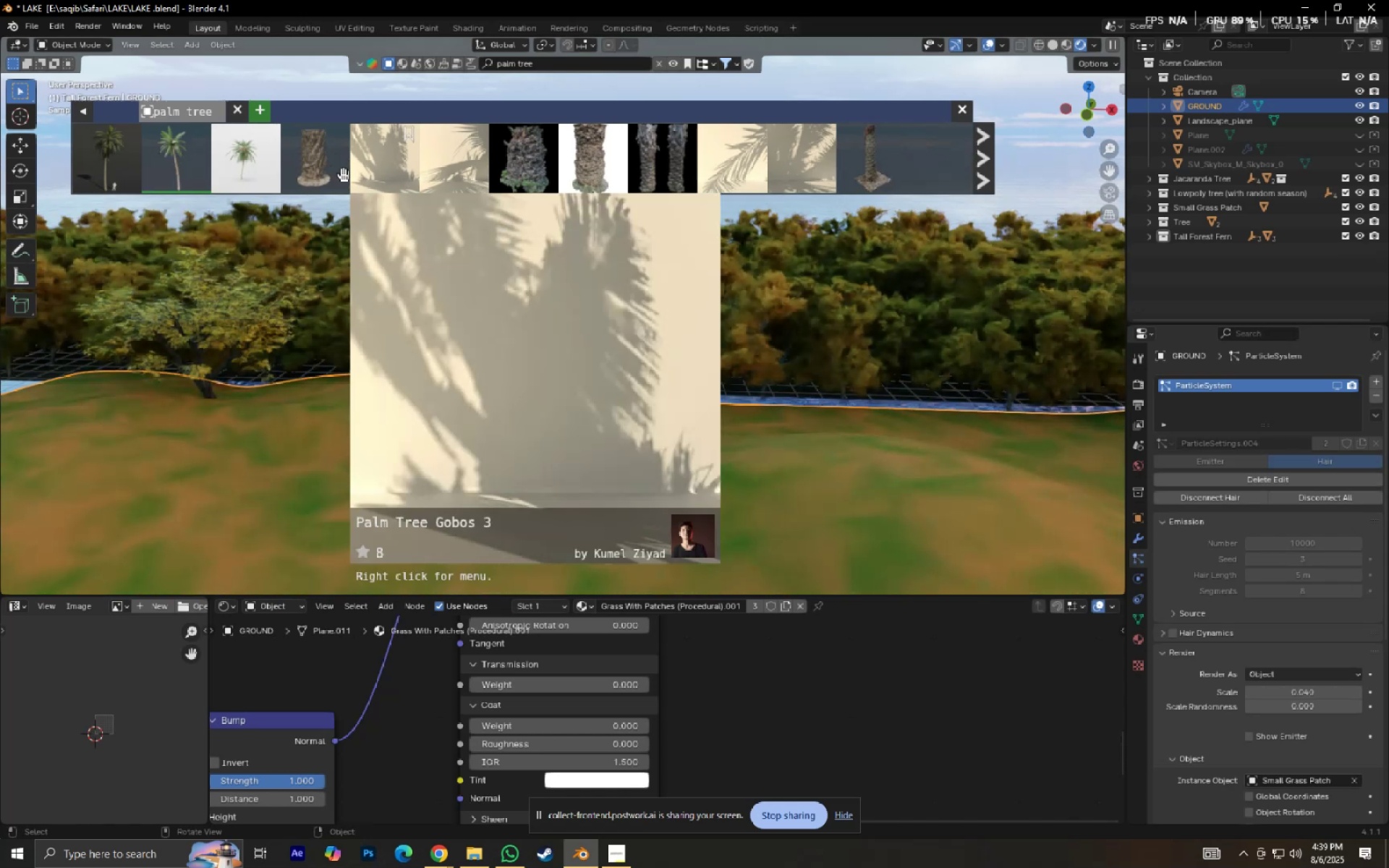 
left_click_drag(start_coordinate=[267, 181], to_coordinate=[300, 396])
 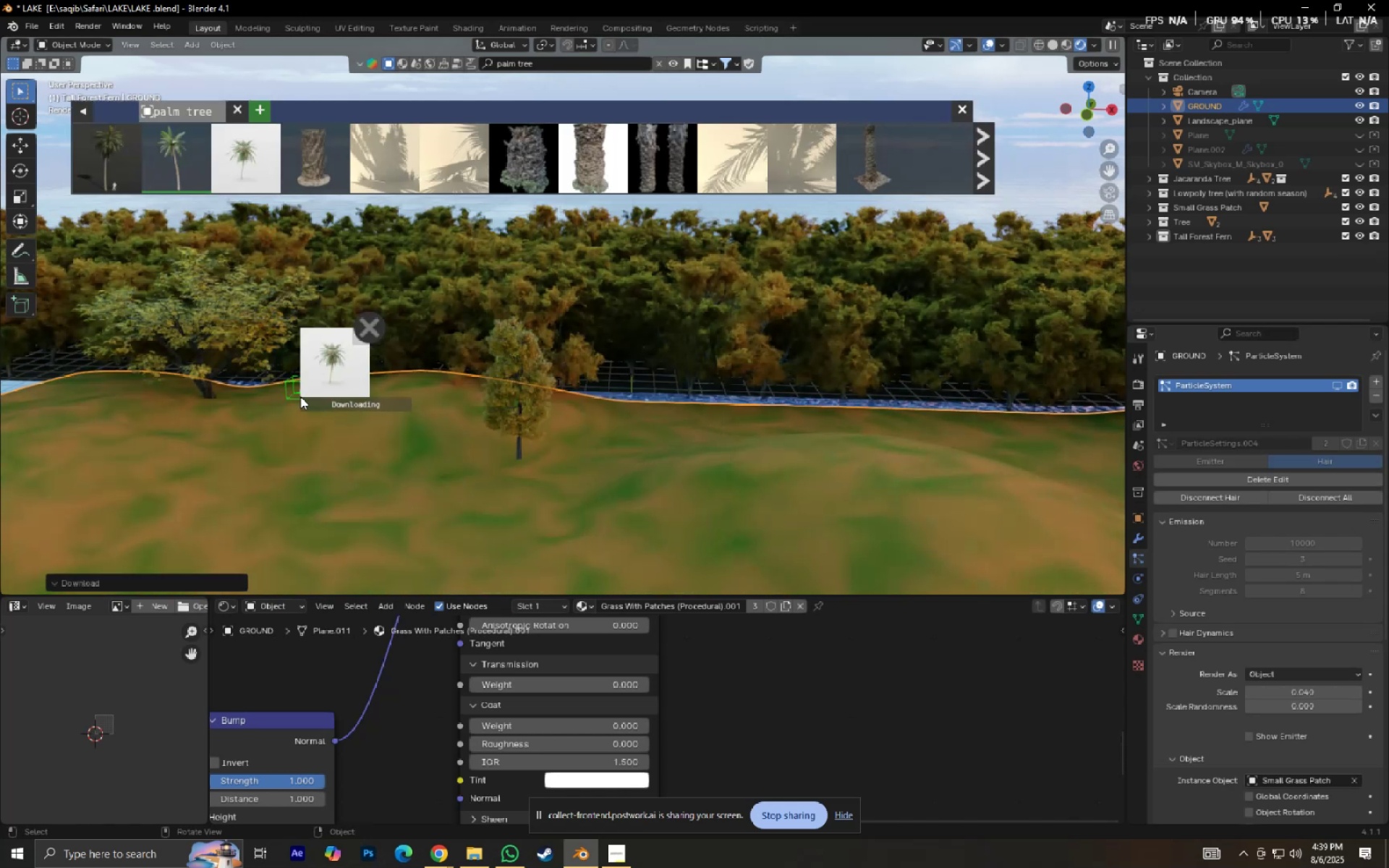 
key(Numpad0)
 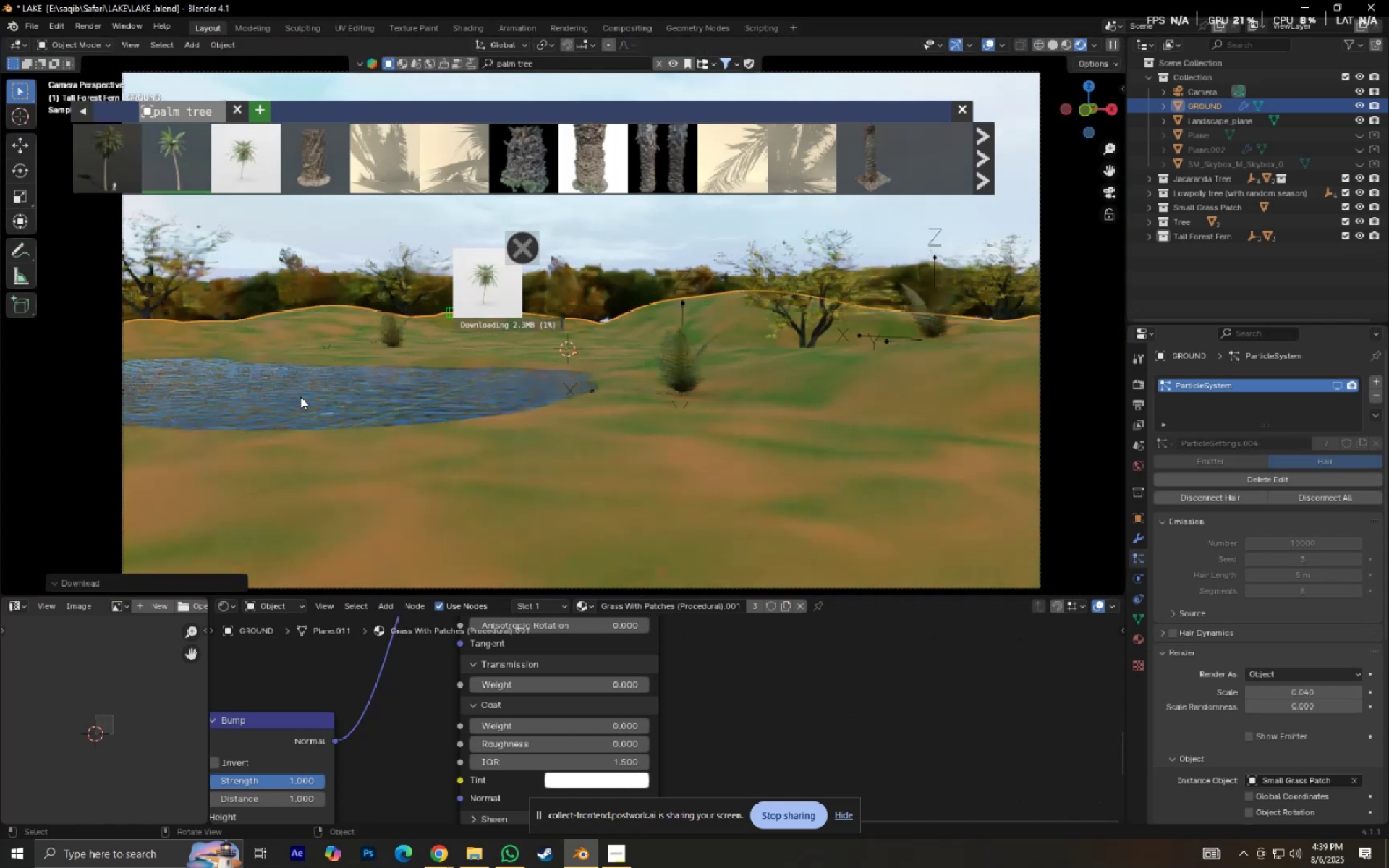 
key(Control+S)
 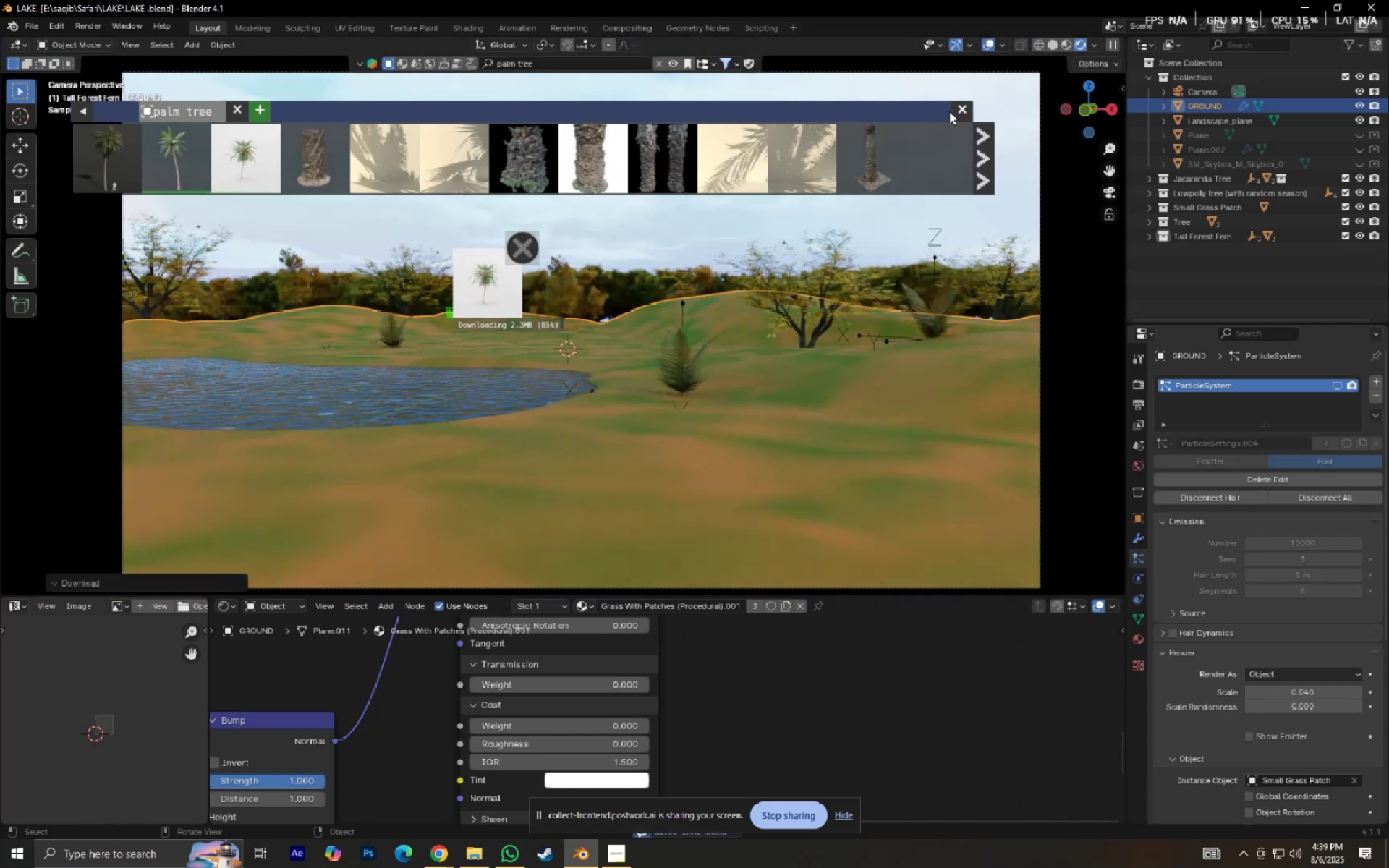 
left_click([953, 108])
 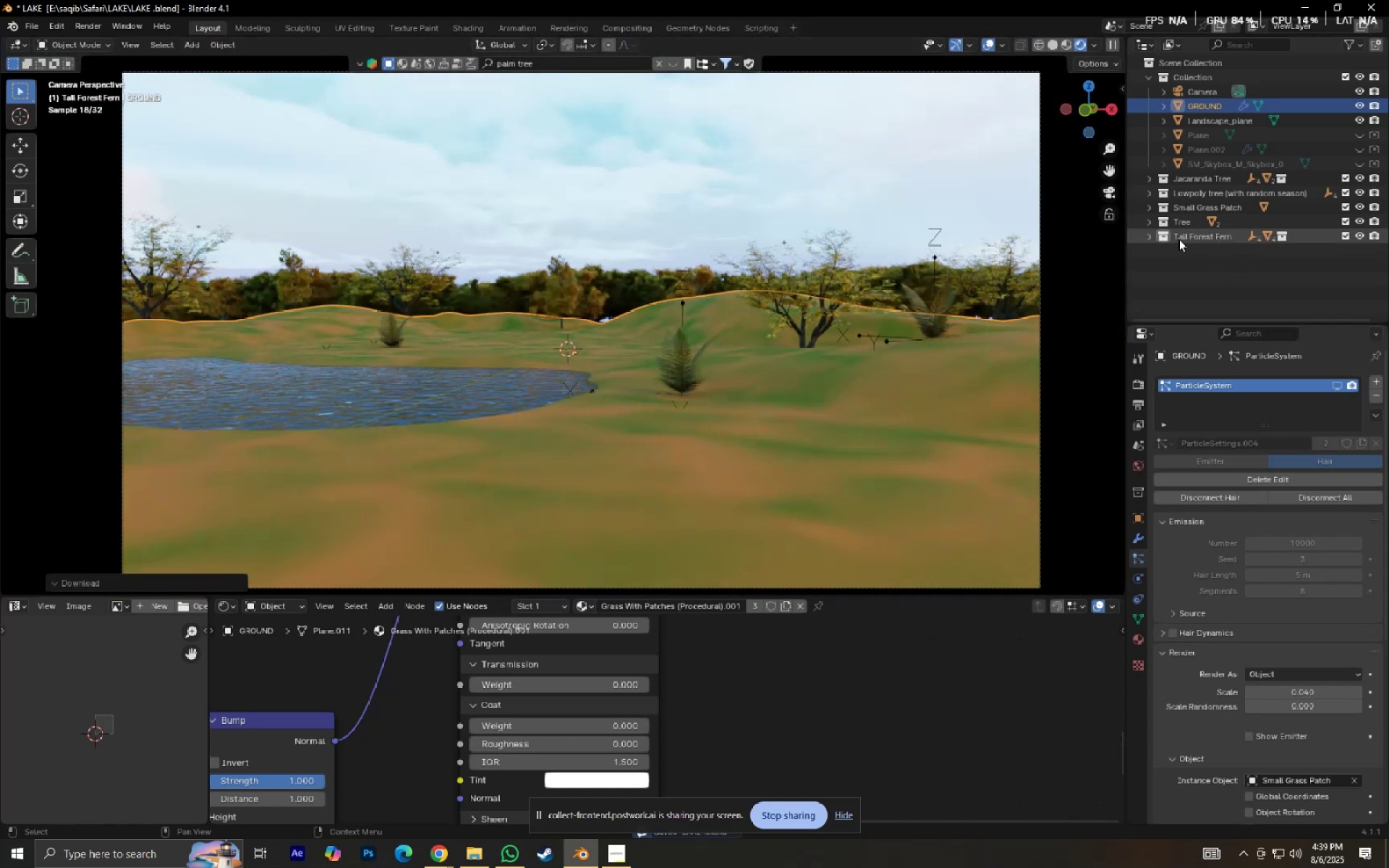 
left_click([1150, 238])
 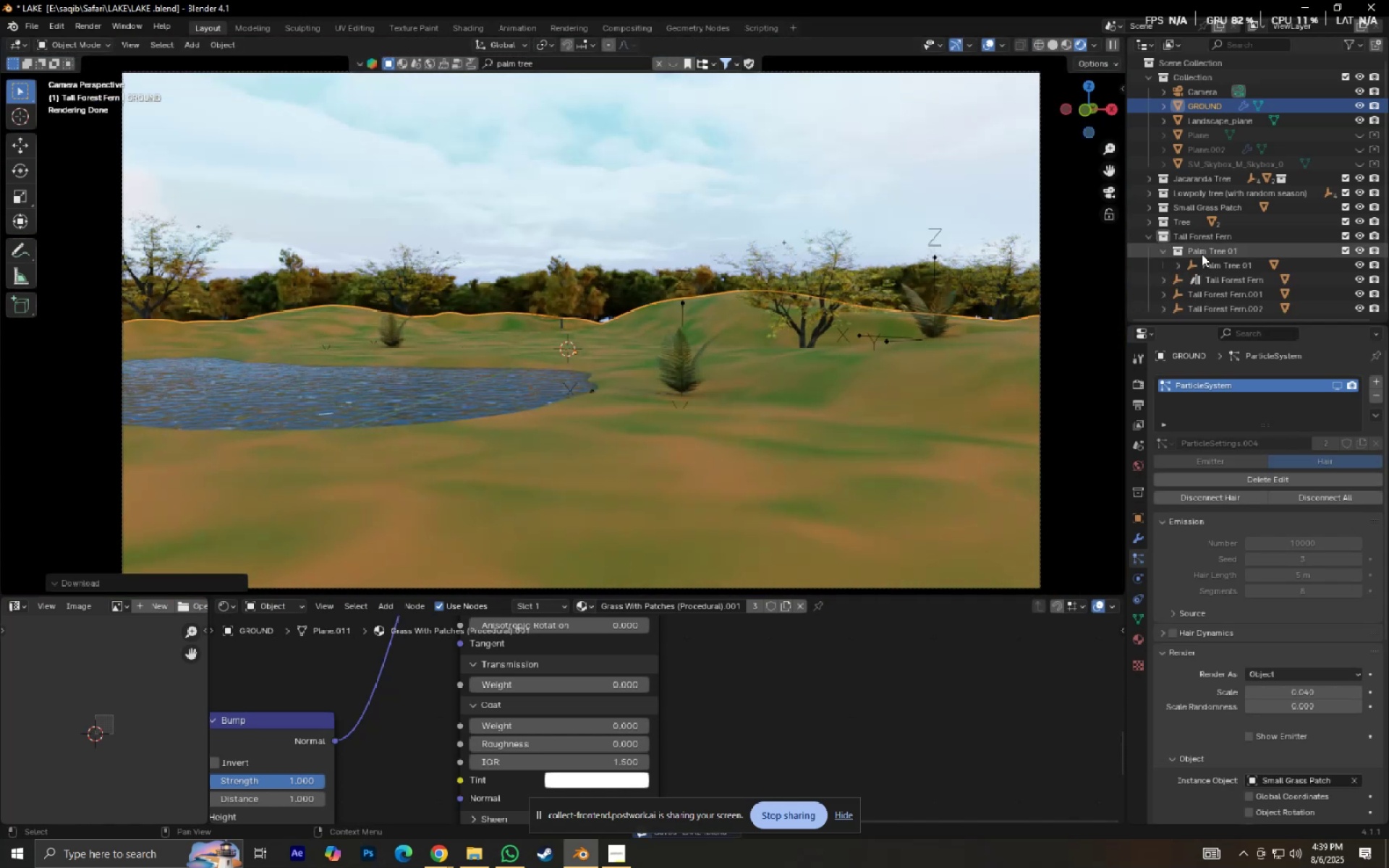 
left_click_drag(start_coordinate=[1210, 254], to_coordinate=[1231, 231])
 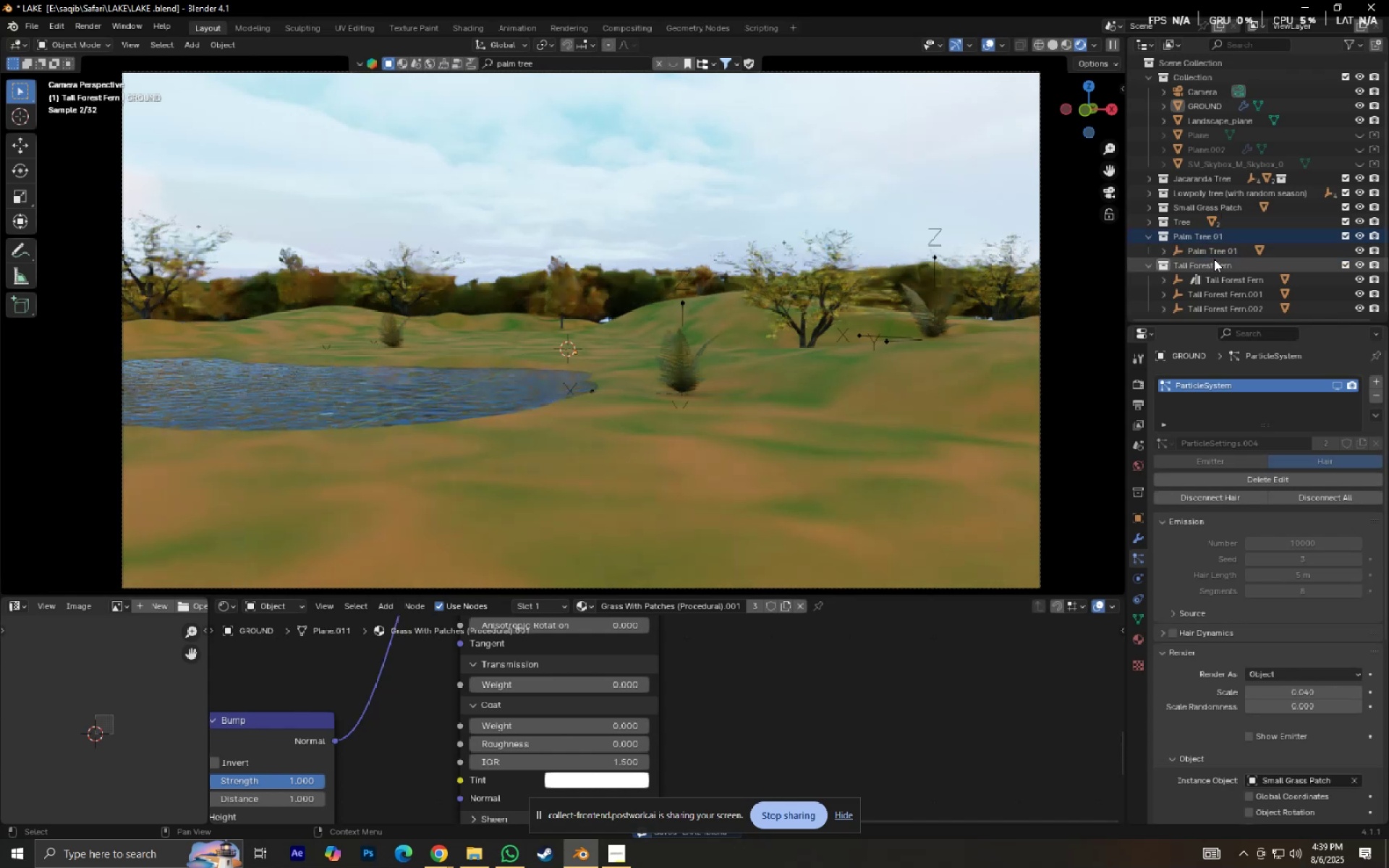 
right_click([1214, 259])
 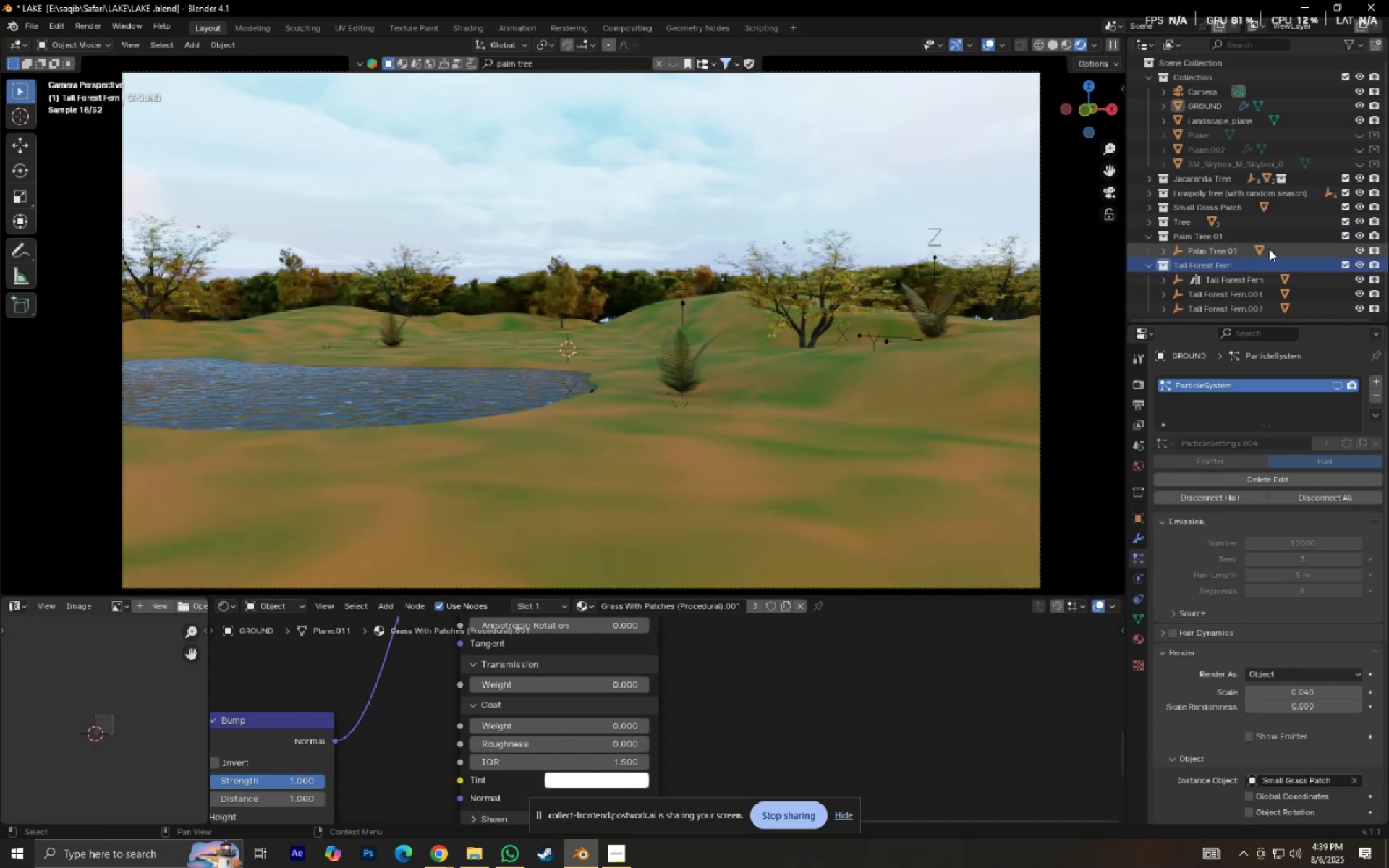 
double_click([1269, 249])
 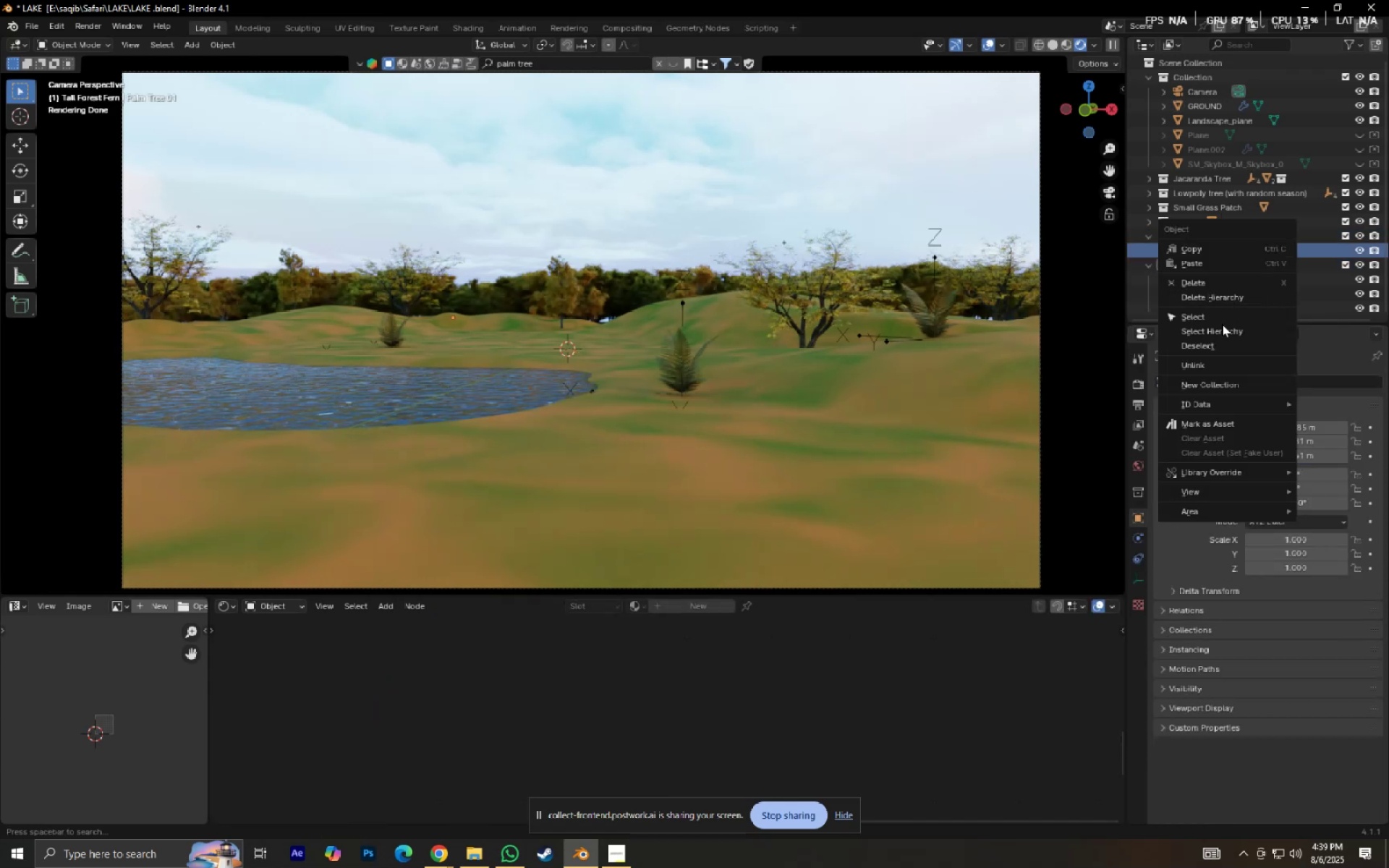 
left_click([1222, 325])
 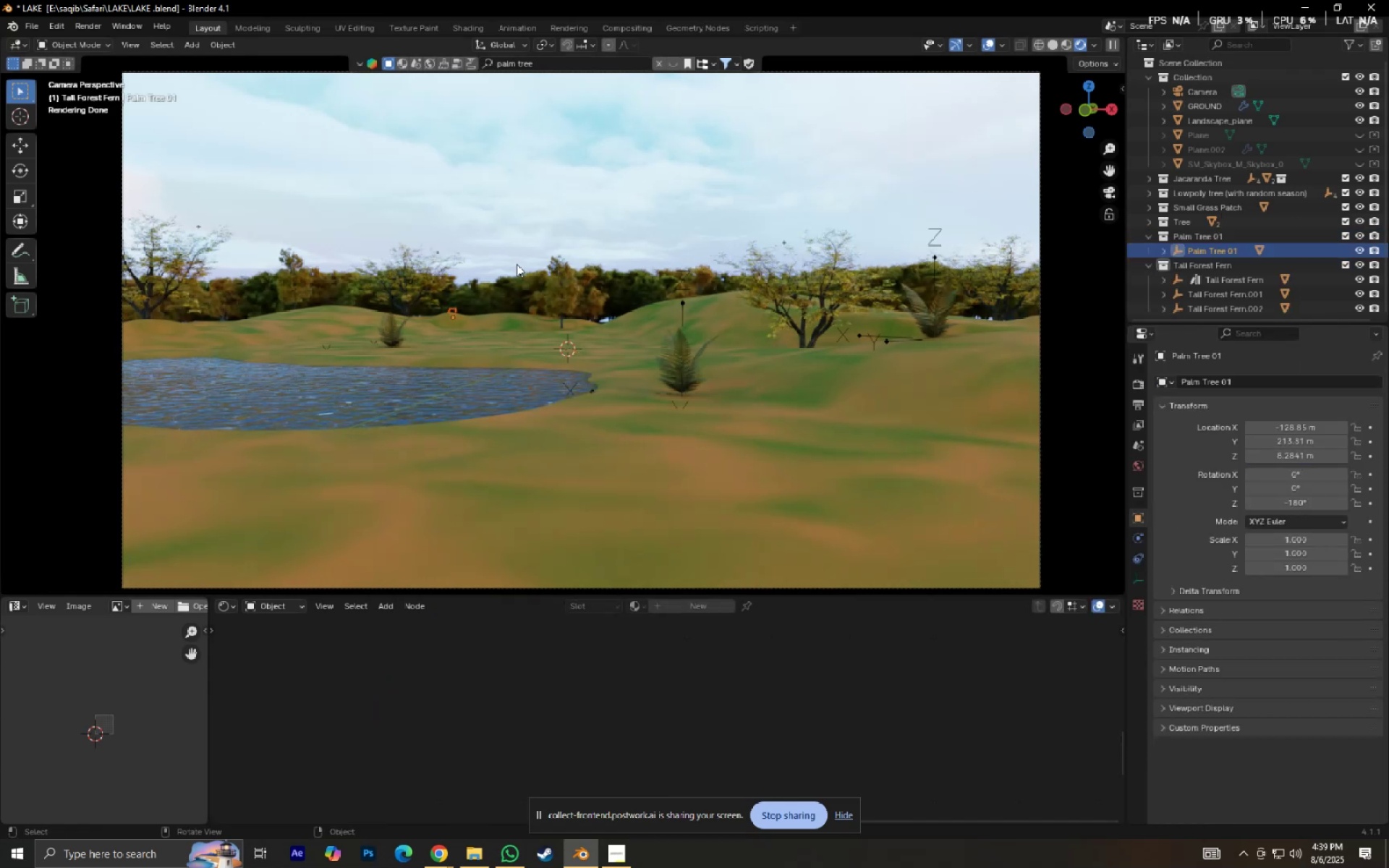 
key(S)
 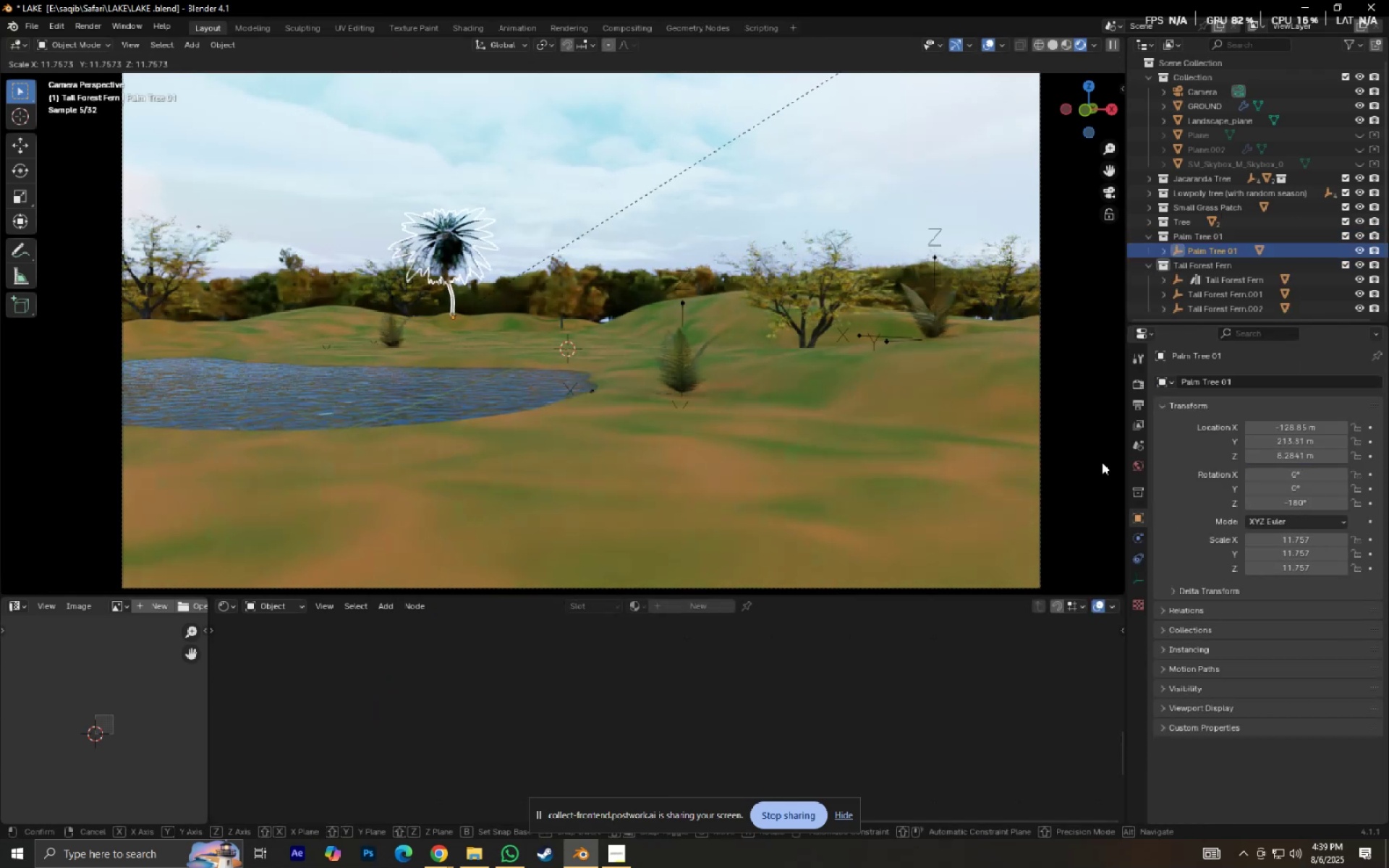 
left_click([1058, 488])
 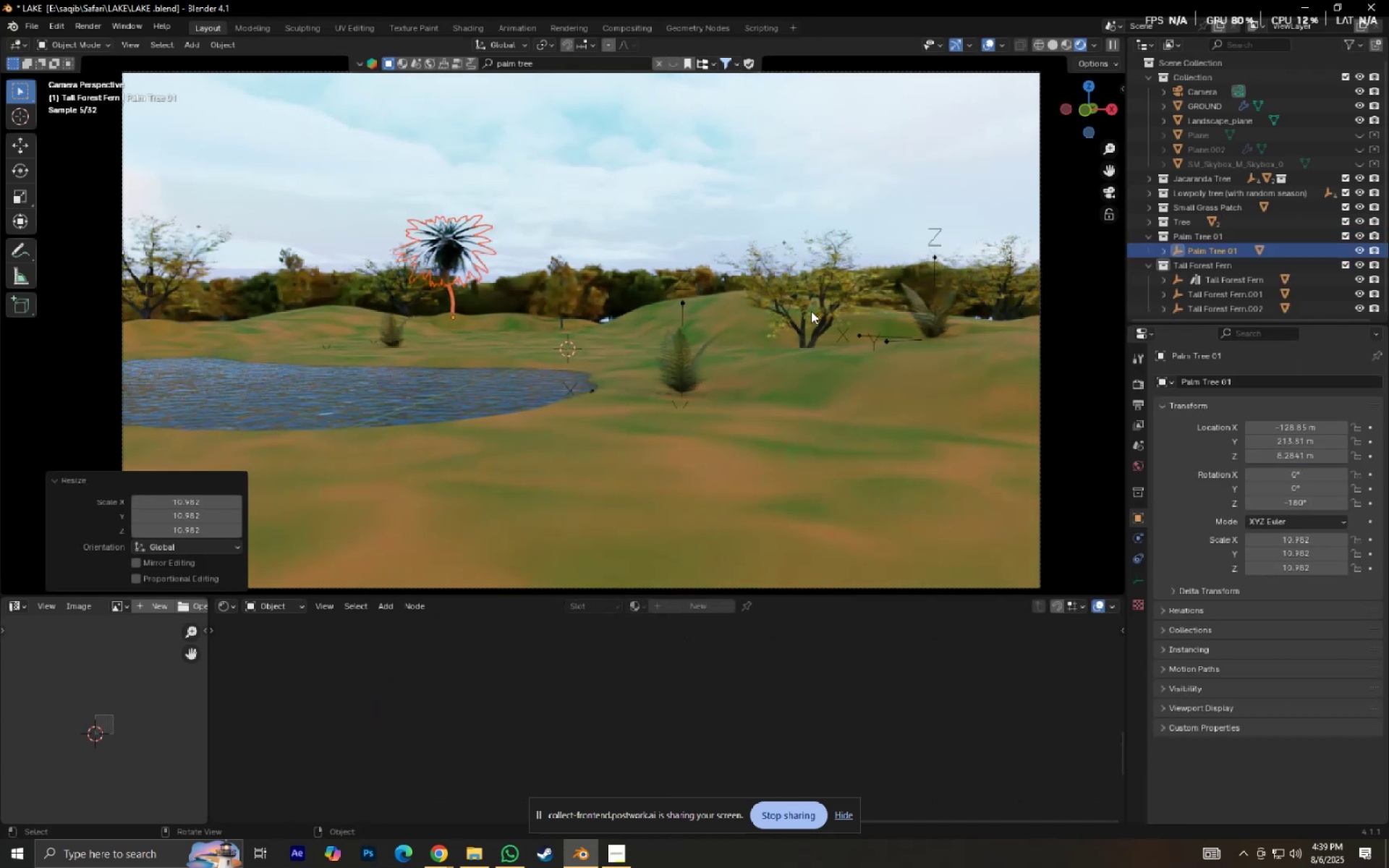 
left_click([799, 286])
 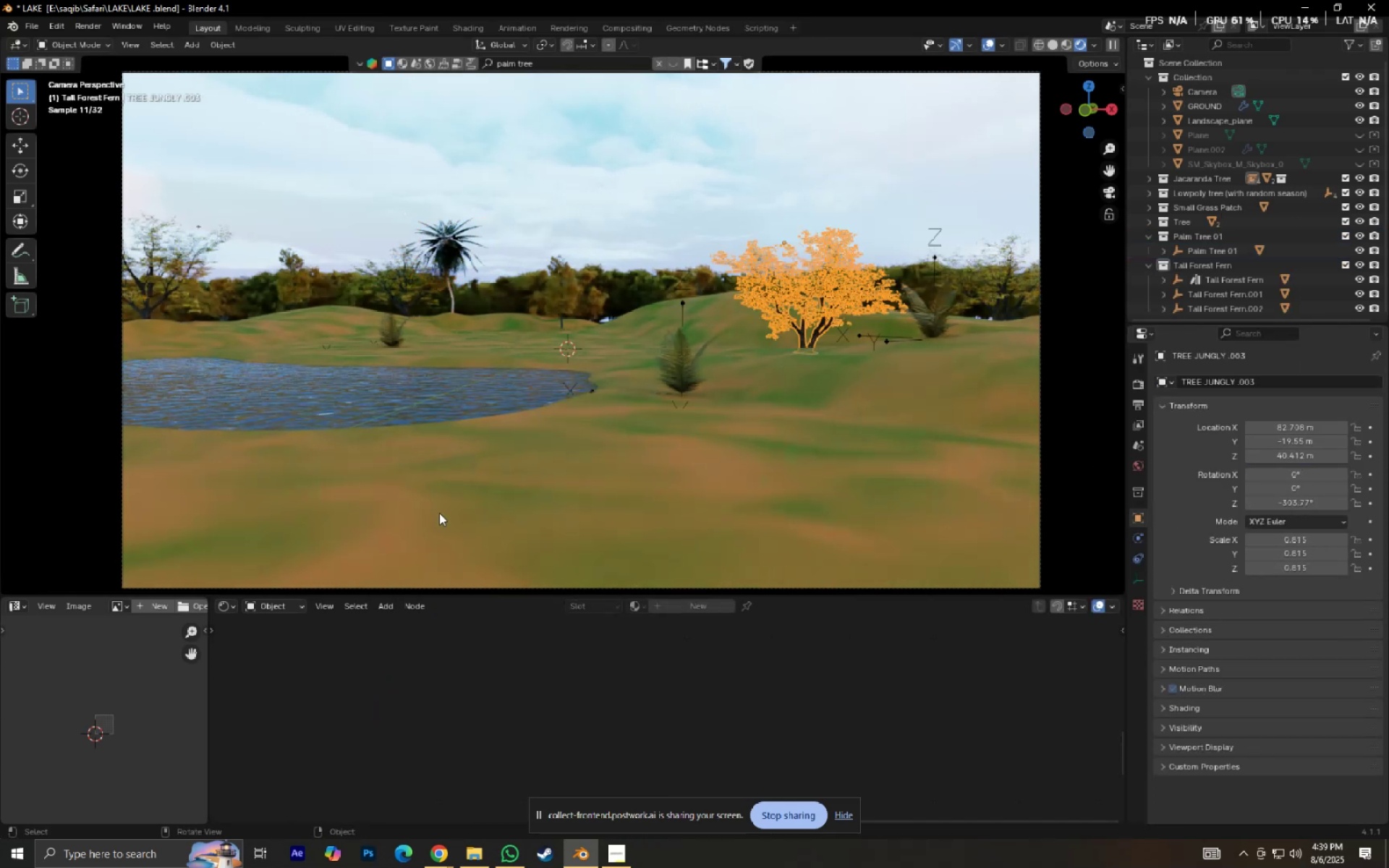 
hold_key(key=ShiftLeft, duration=0.5)
 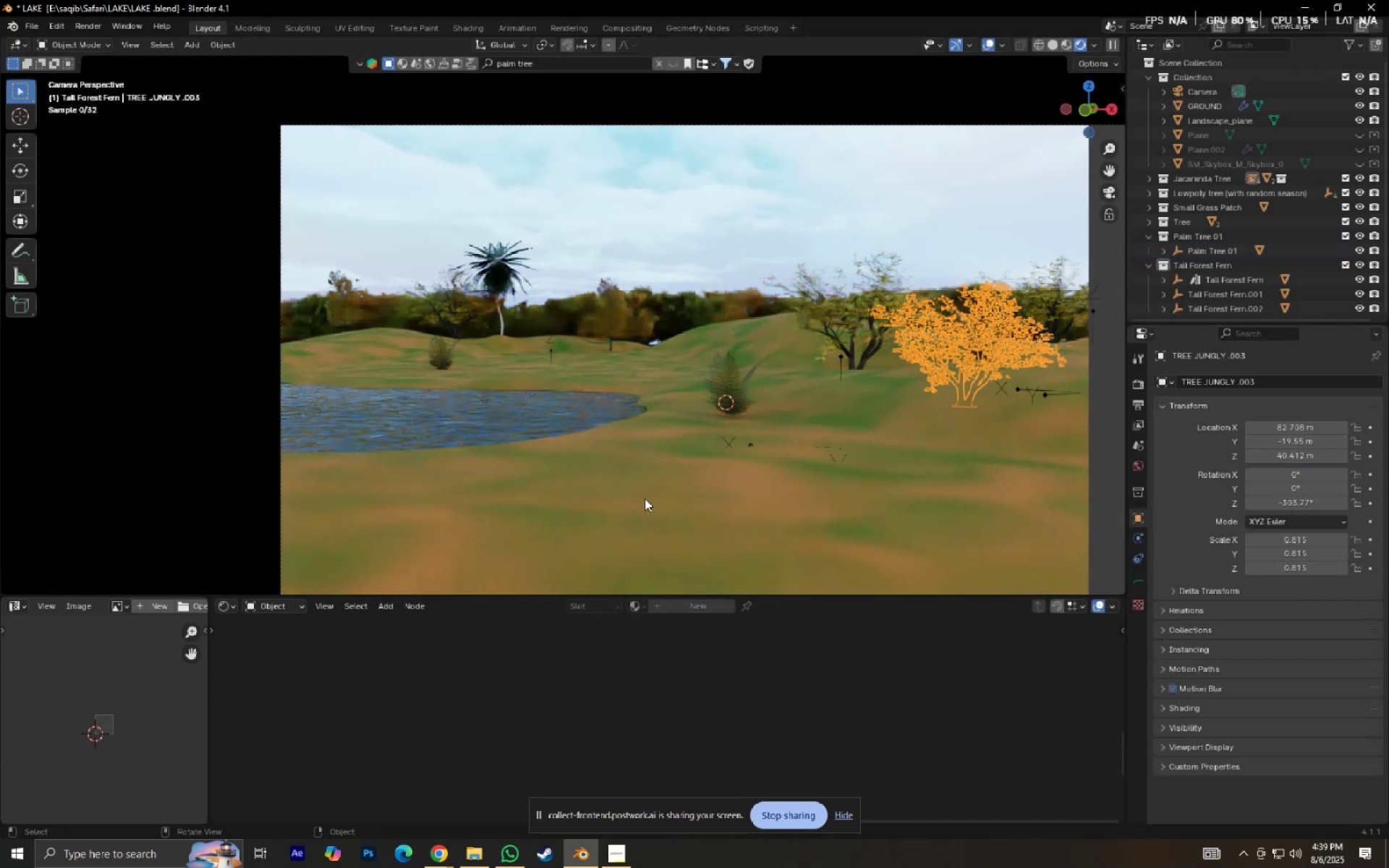 
scroll: coordinate [647, 477], scroll_direction: up, amount: 8.0
 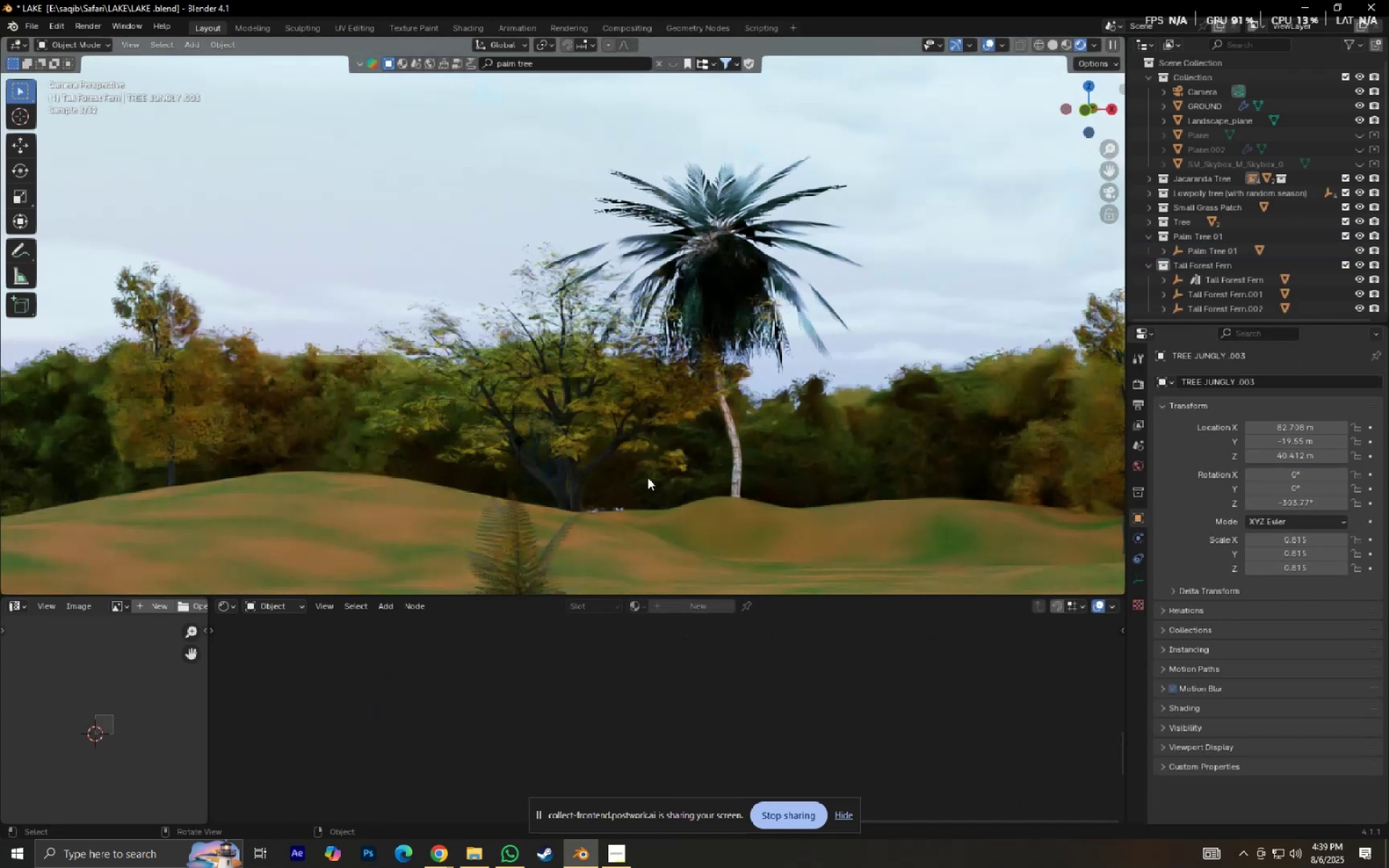 
hold_key(key=ShiftLeft, duration=0.46)
 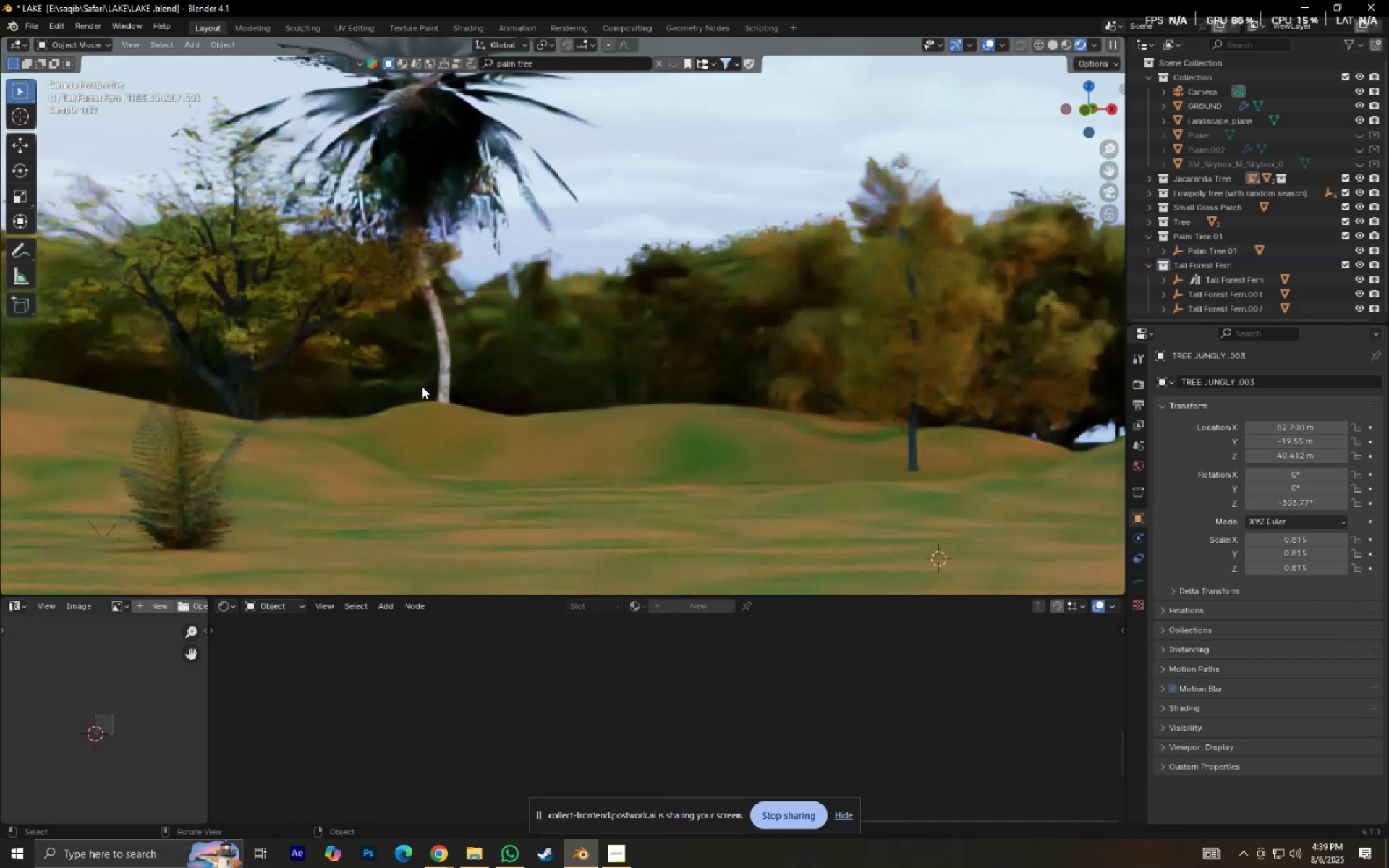 
scroll: coordinate [422, 386], scroll_direction: up, amount: 2.0
 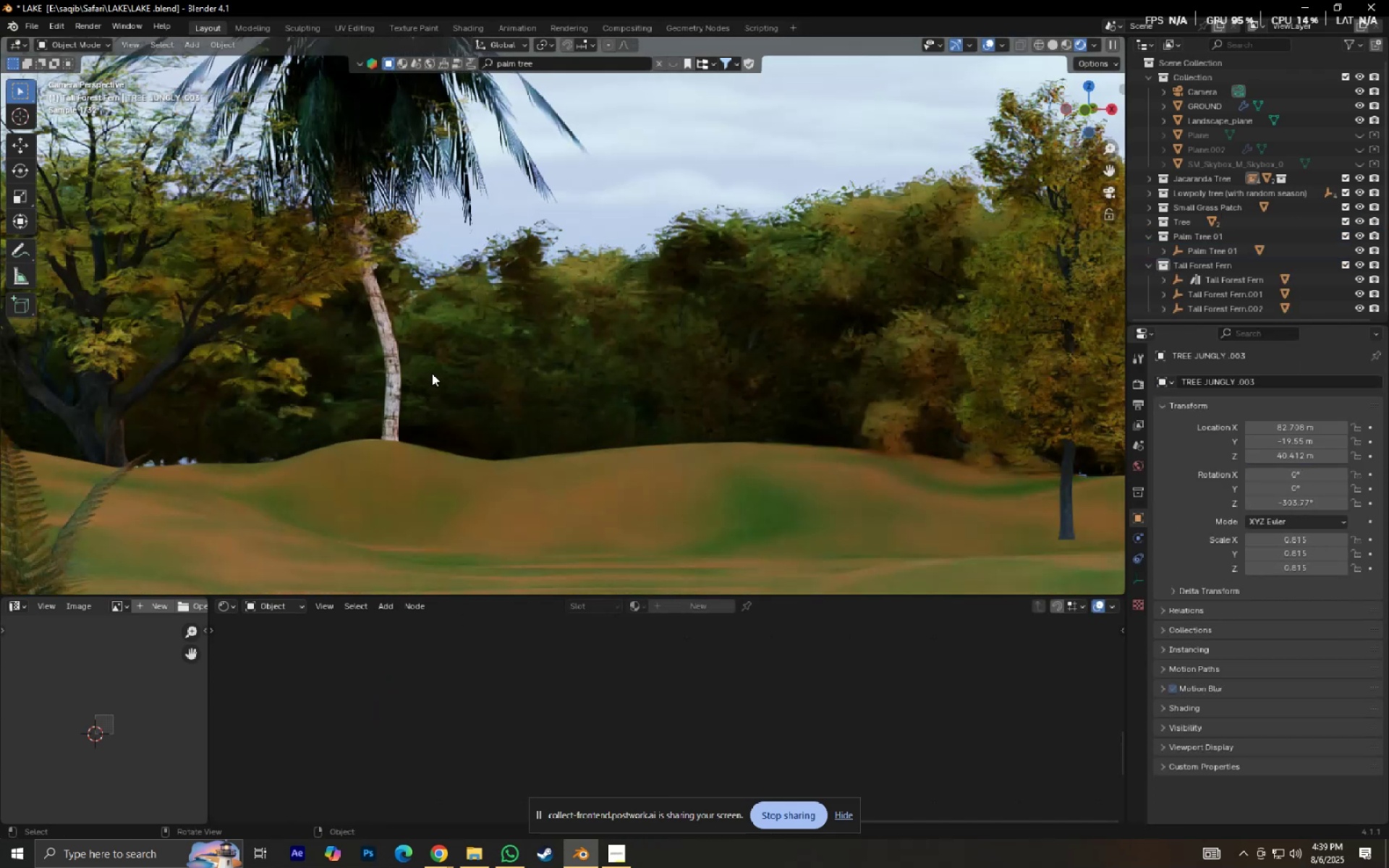 
hold_key(key=ShiftLeft, duration=0.53)
 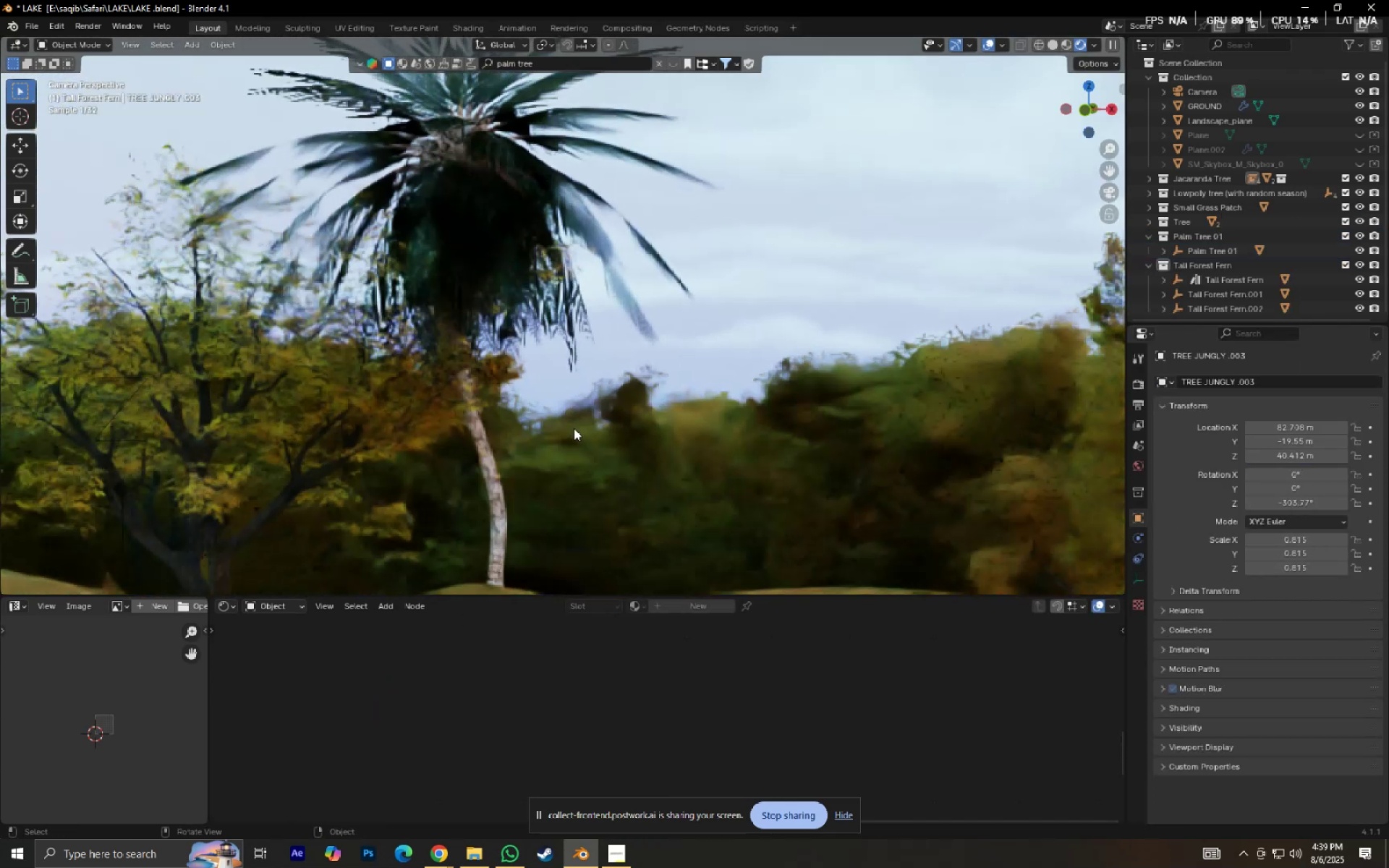 
scroll: coordinate [577, 433], scroll_direction: up, amount: 4.0
 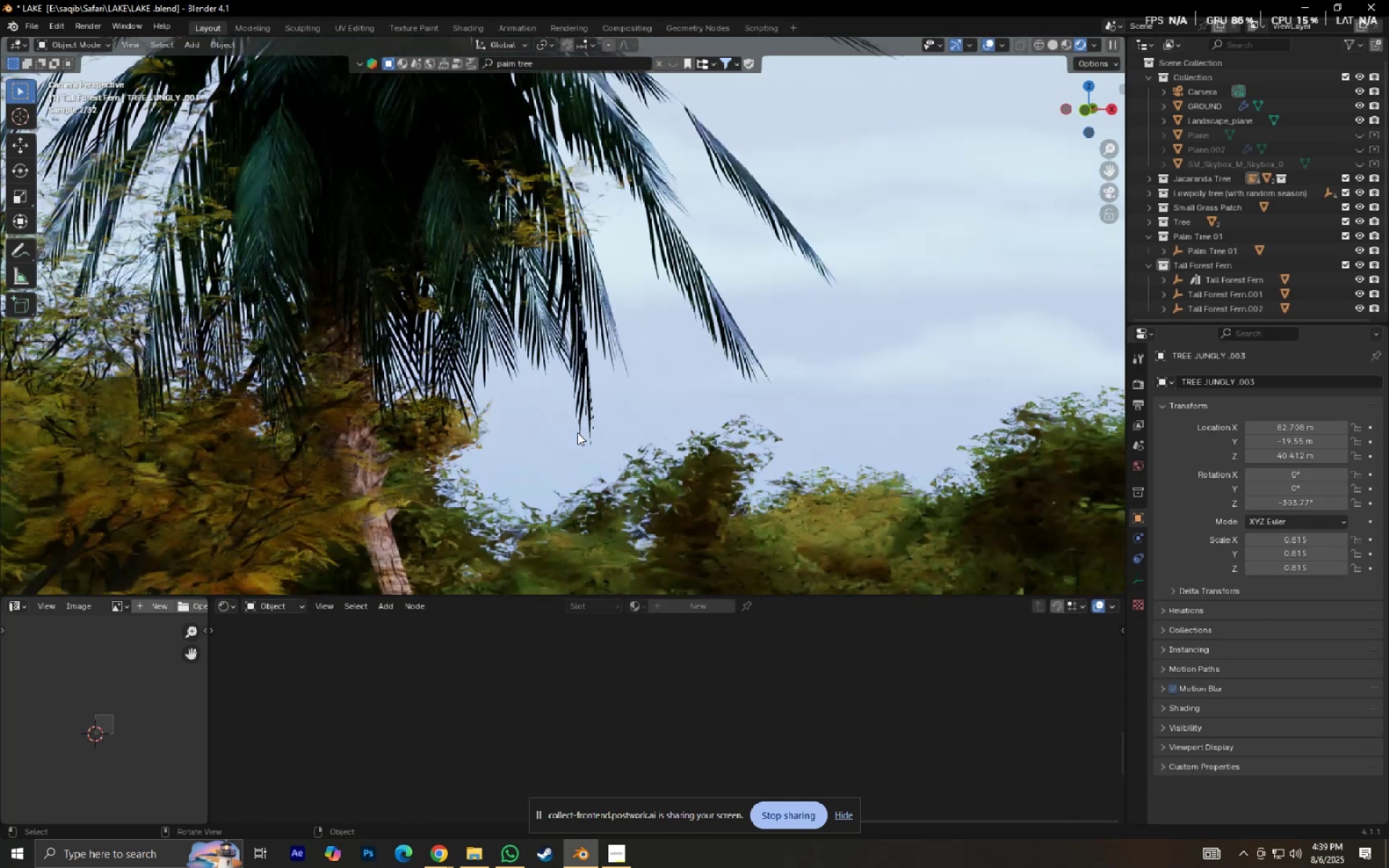 
scroll: coordinate [577, 433], scroll_direction: down, amount: 3.0
 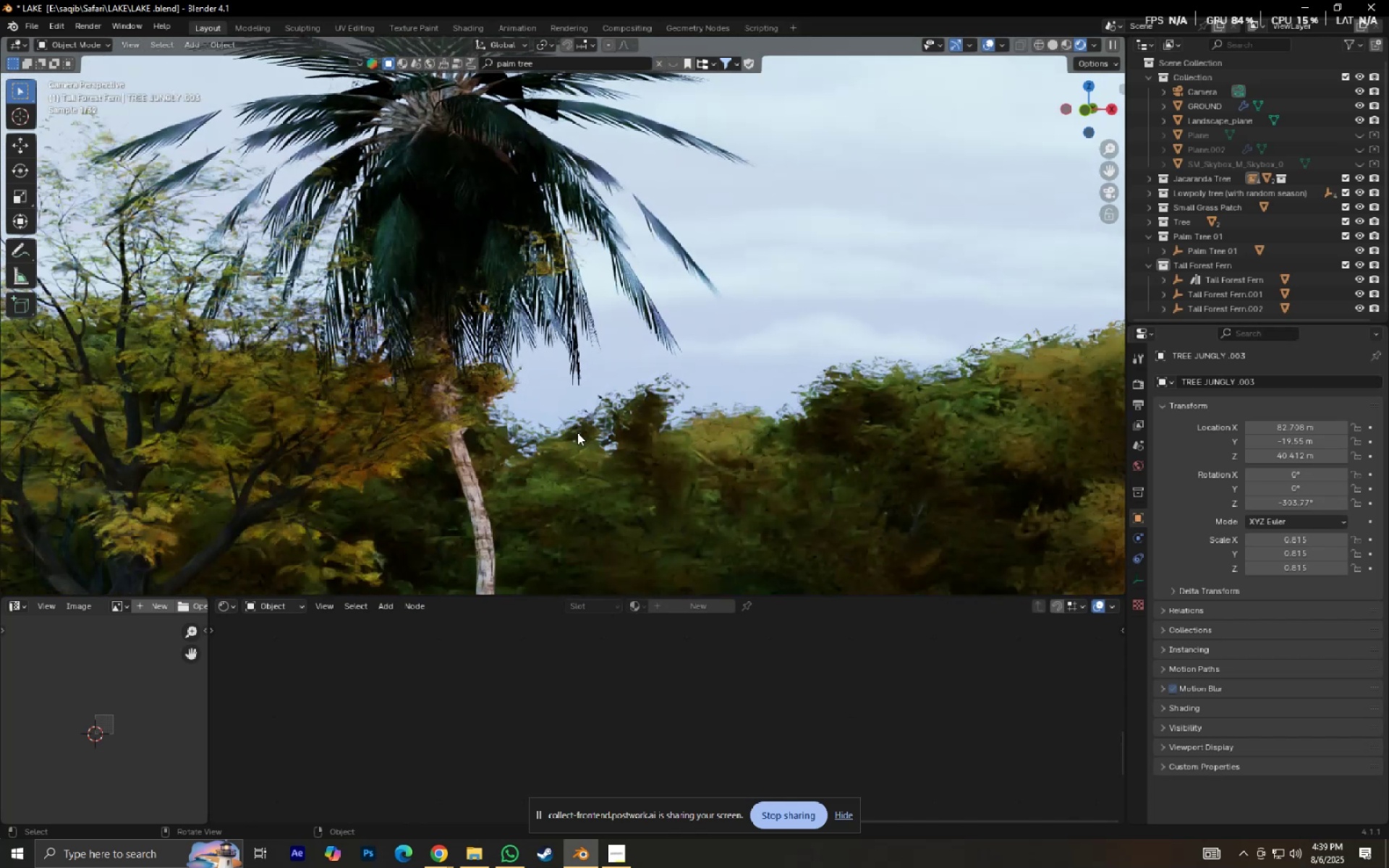 
key(Shift+ShiftLeft)
 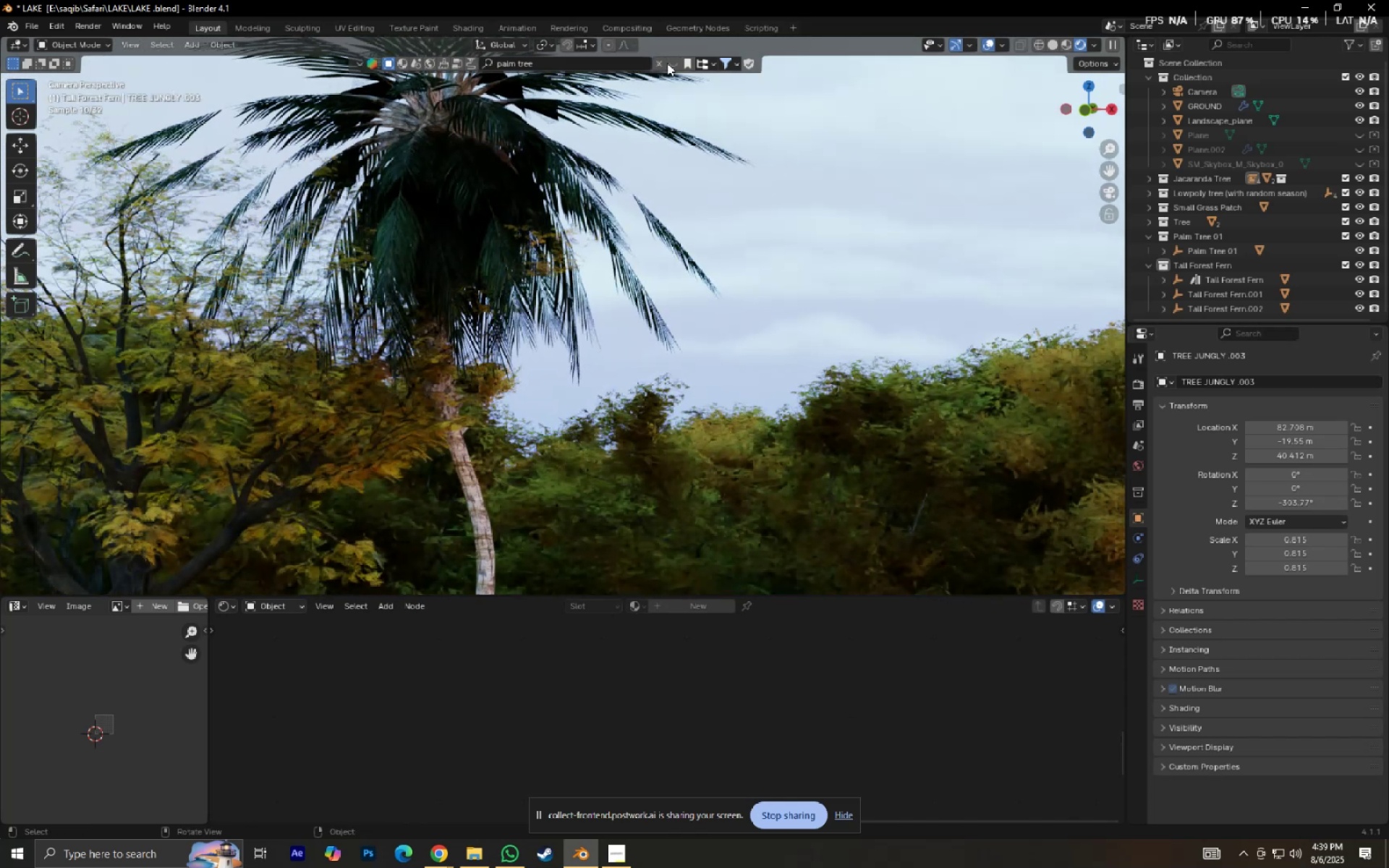 
left_click([671, 63])
 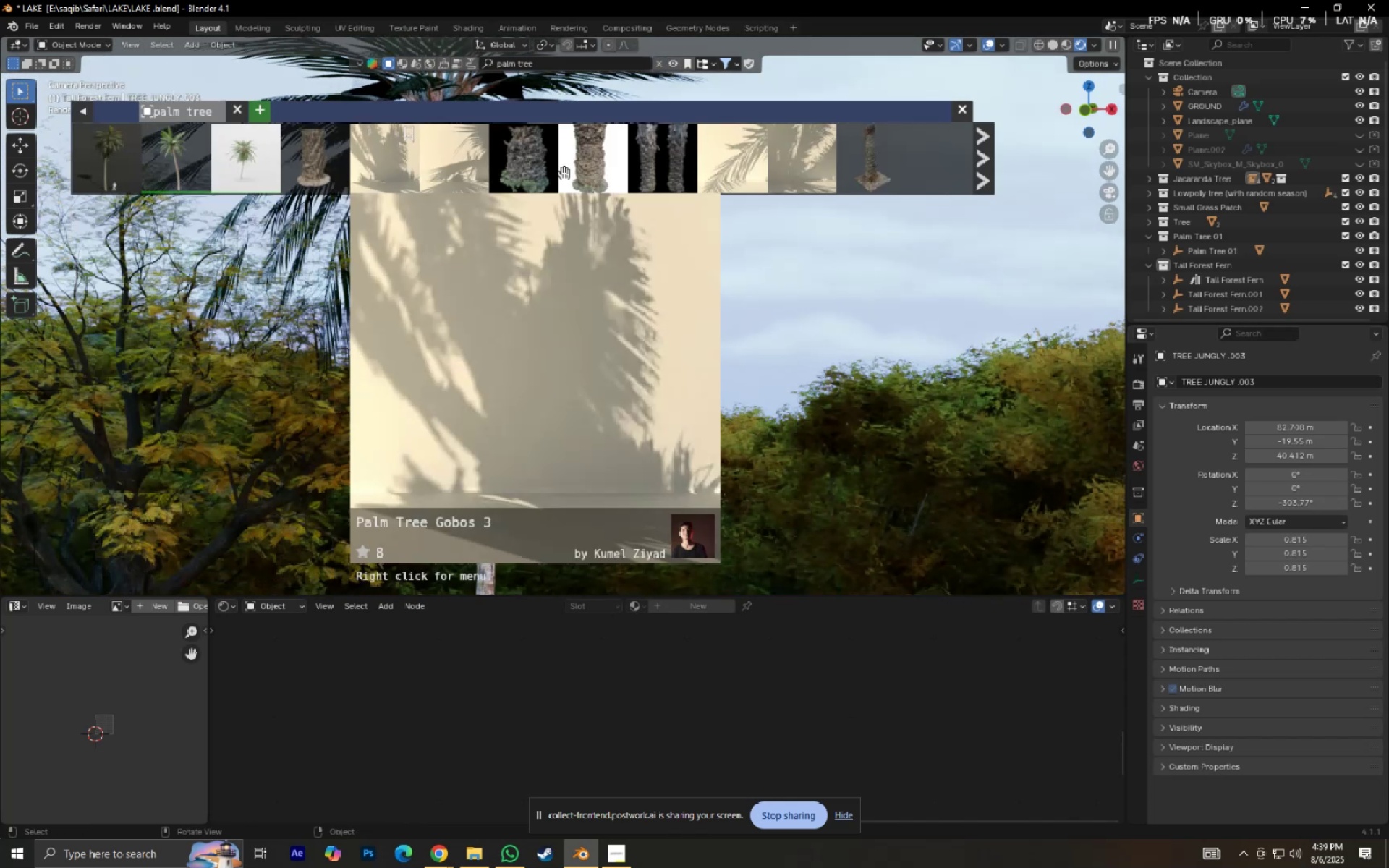 
left_click([981, 173])
 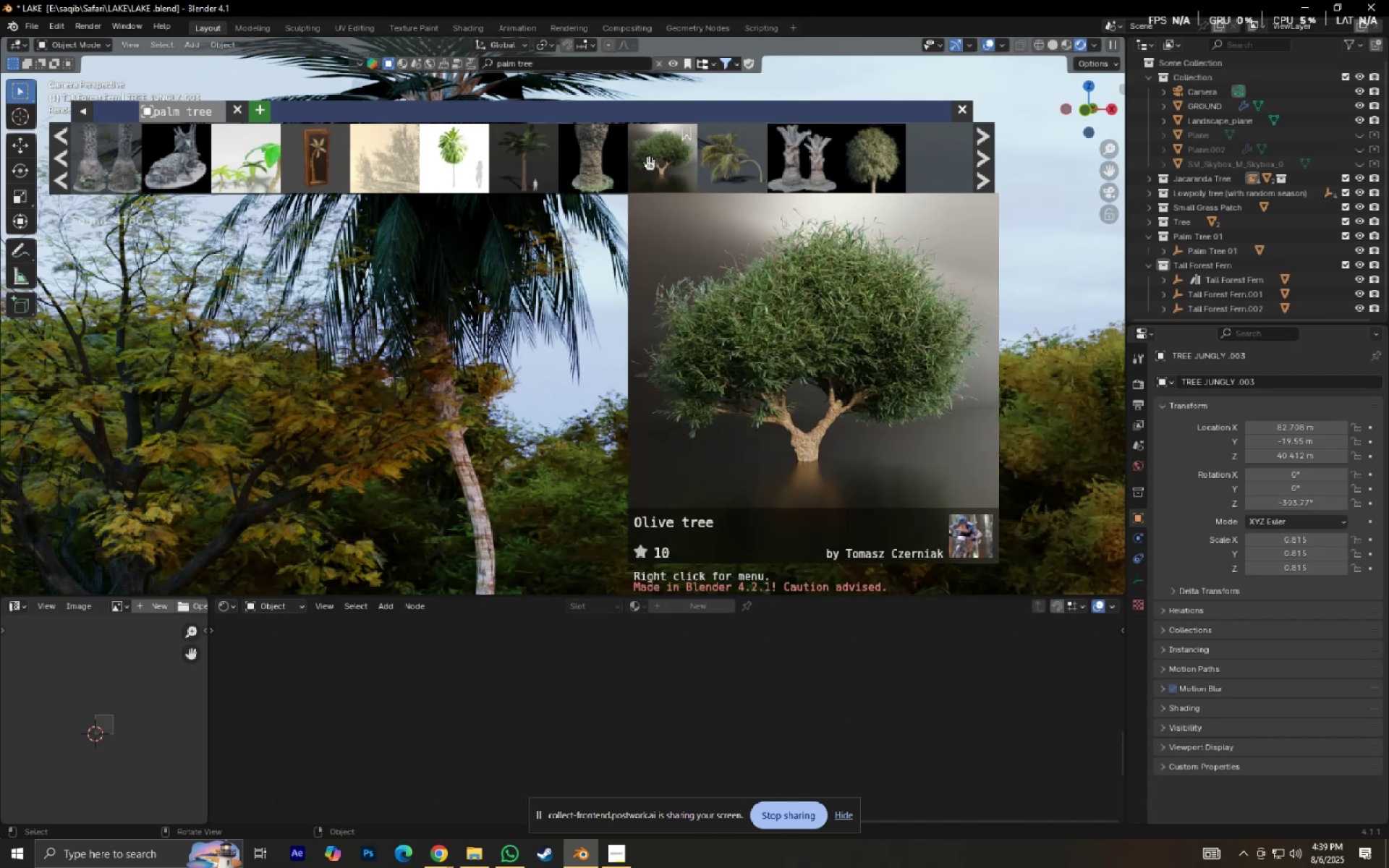 
wait(7.67)
 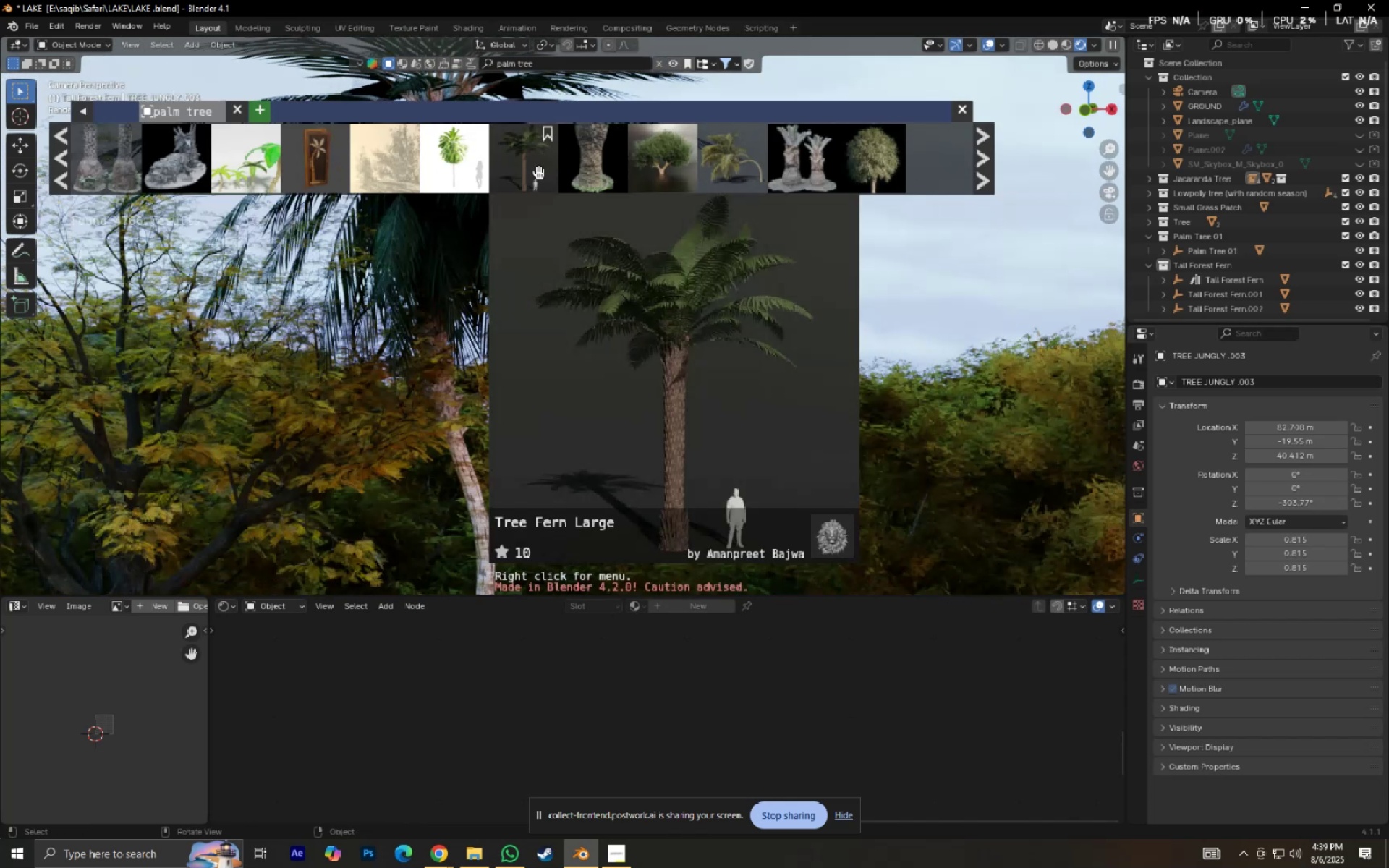 
mouse_move([60, 172])
 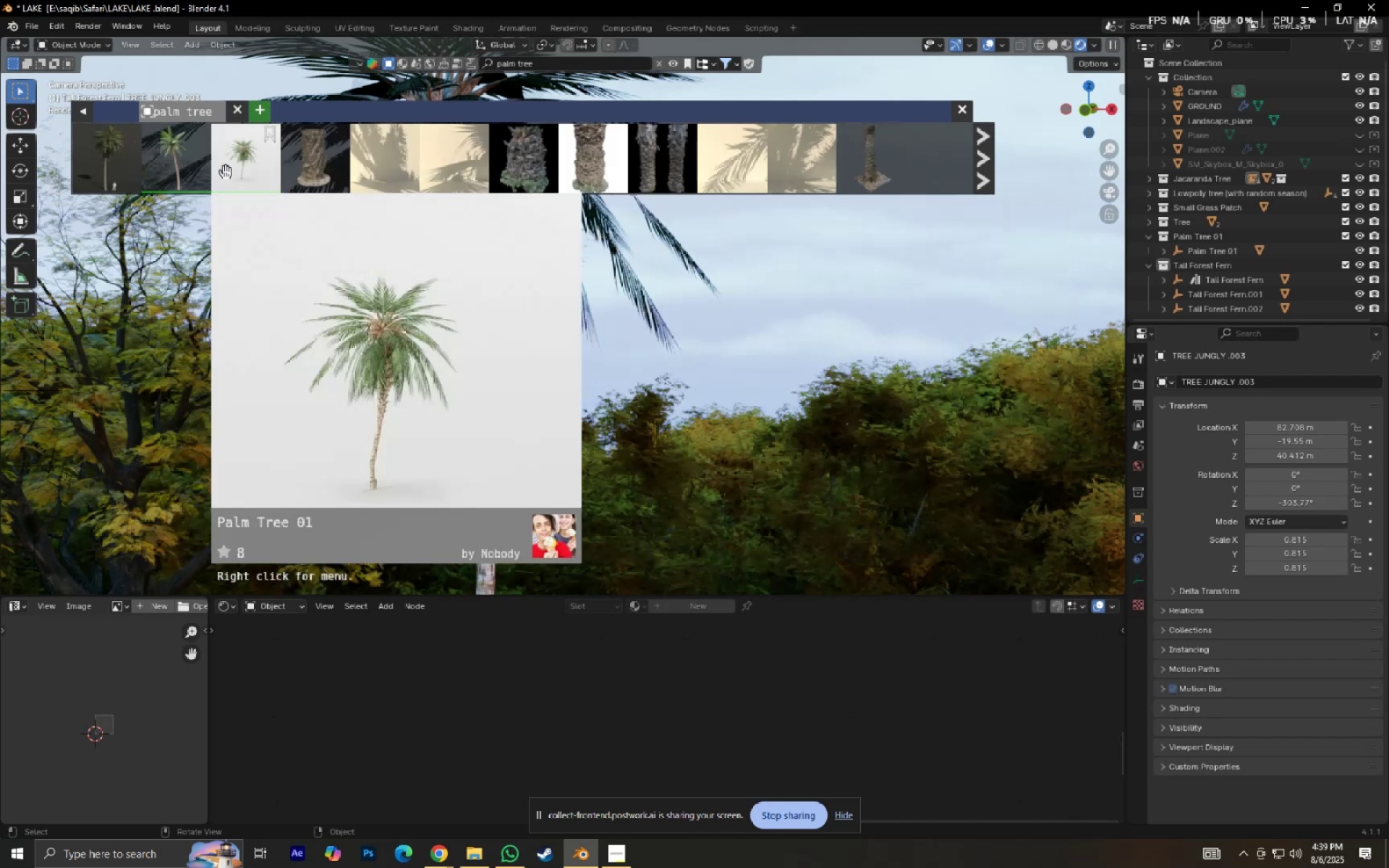 
mouse_move([216, 189])
 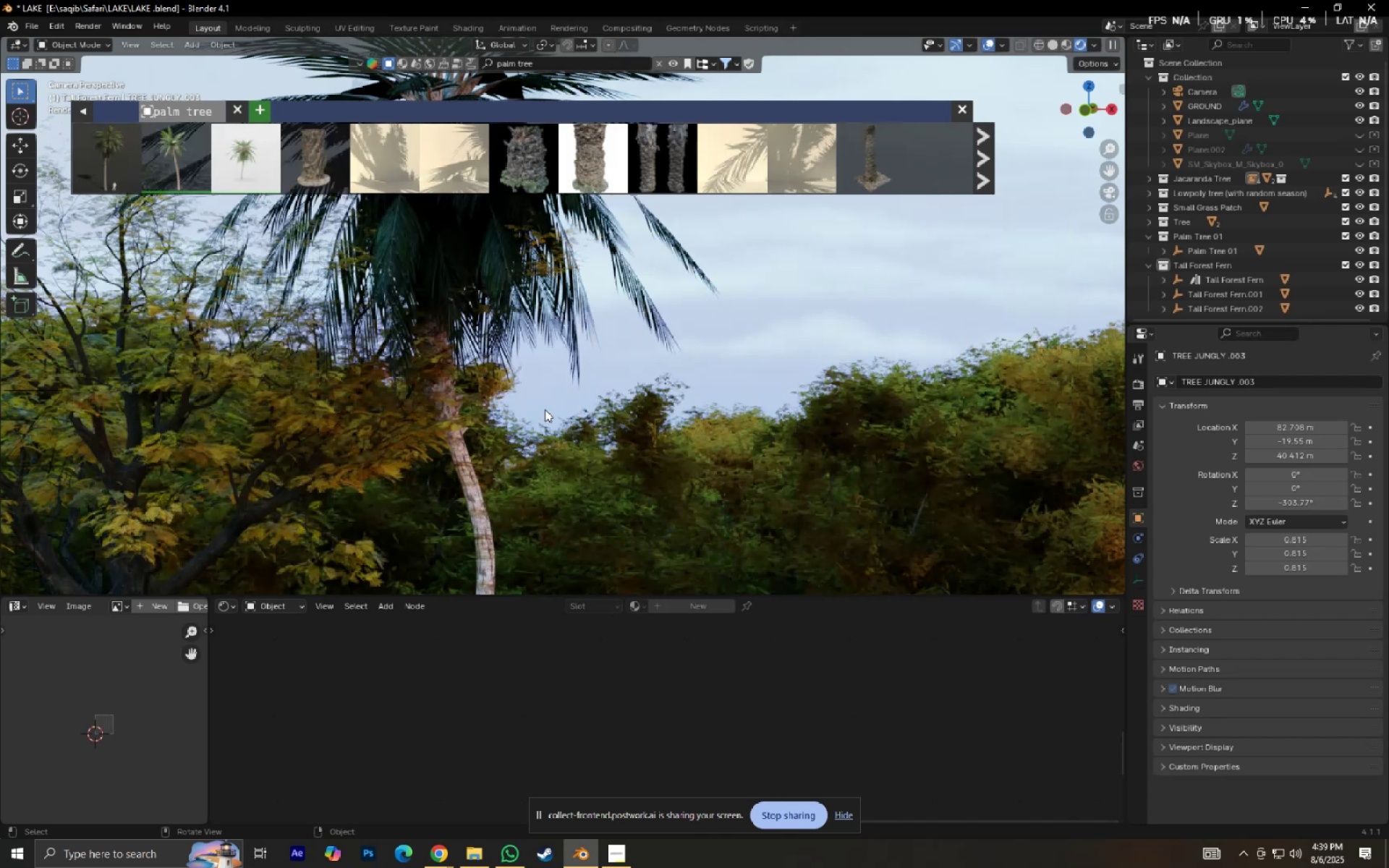 
scroll: coordinate [558, 433], scroll_direction: down, amount: 4.0
 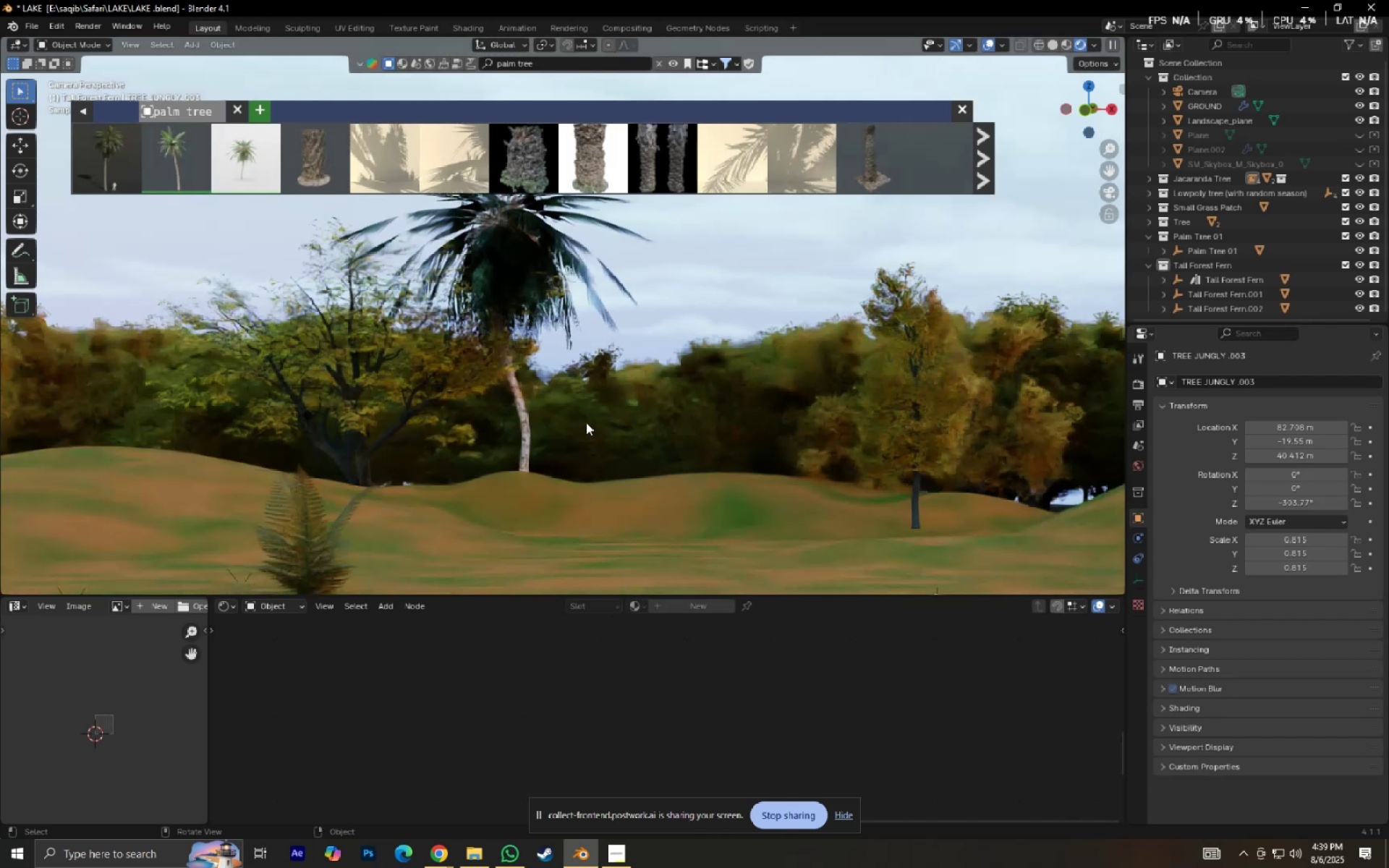 
hold_key(key=ShiftLeft, duration=0.39)
 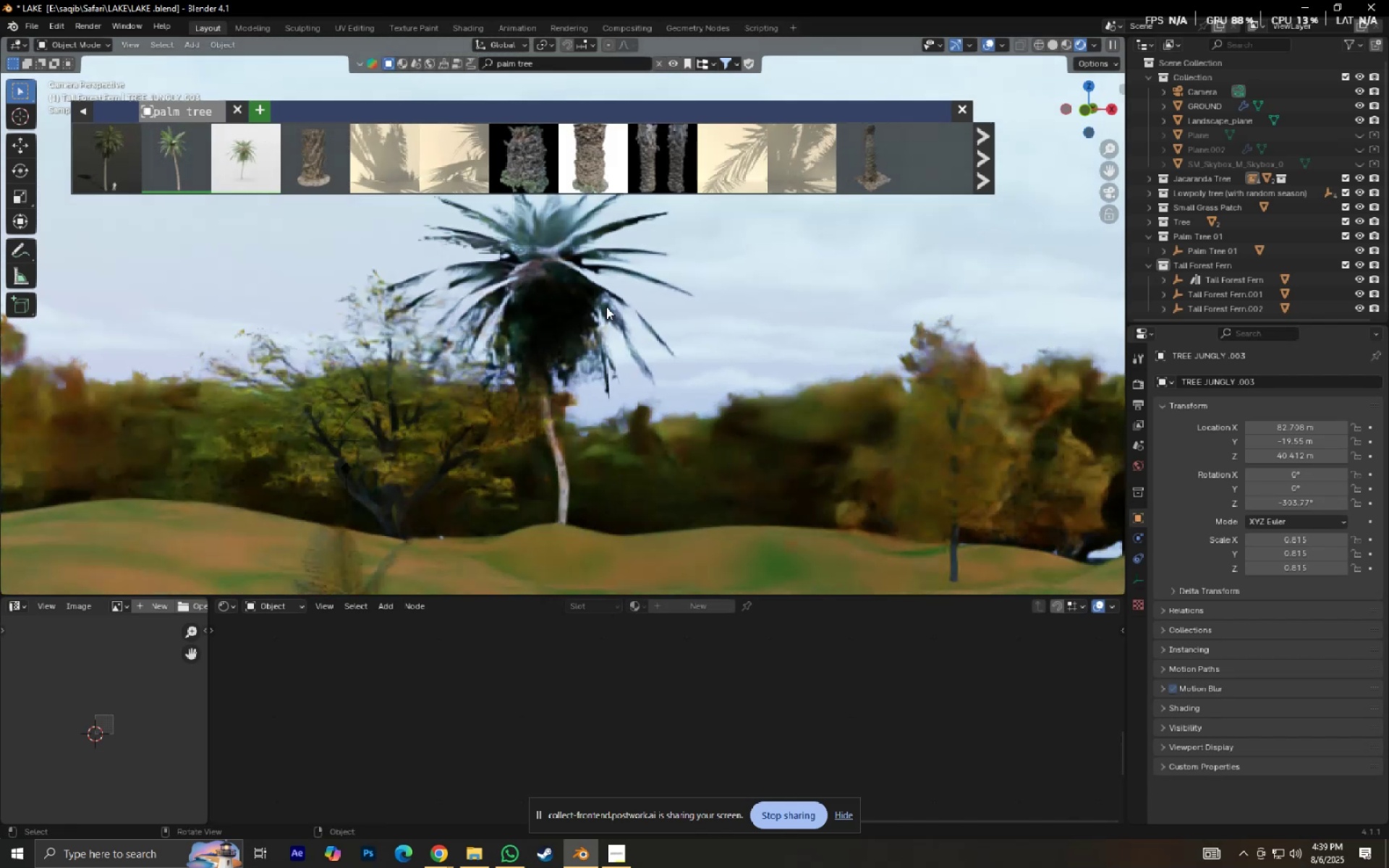 
left_click([606, 307])
 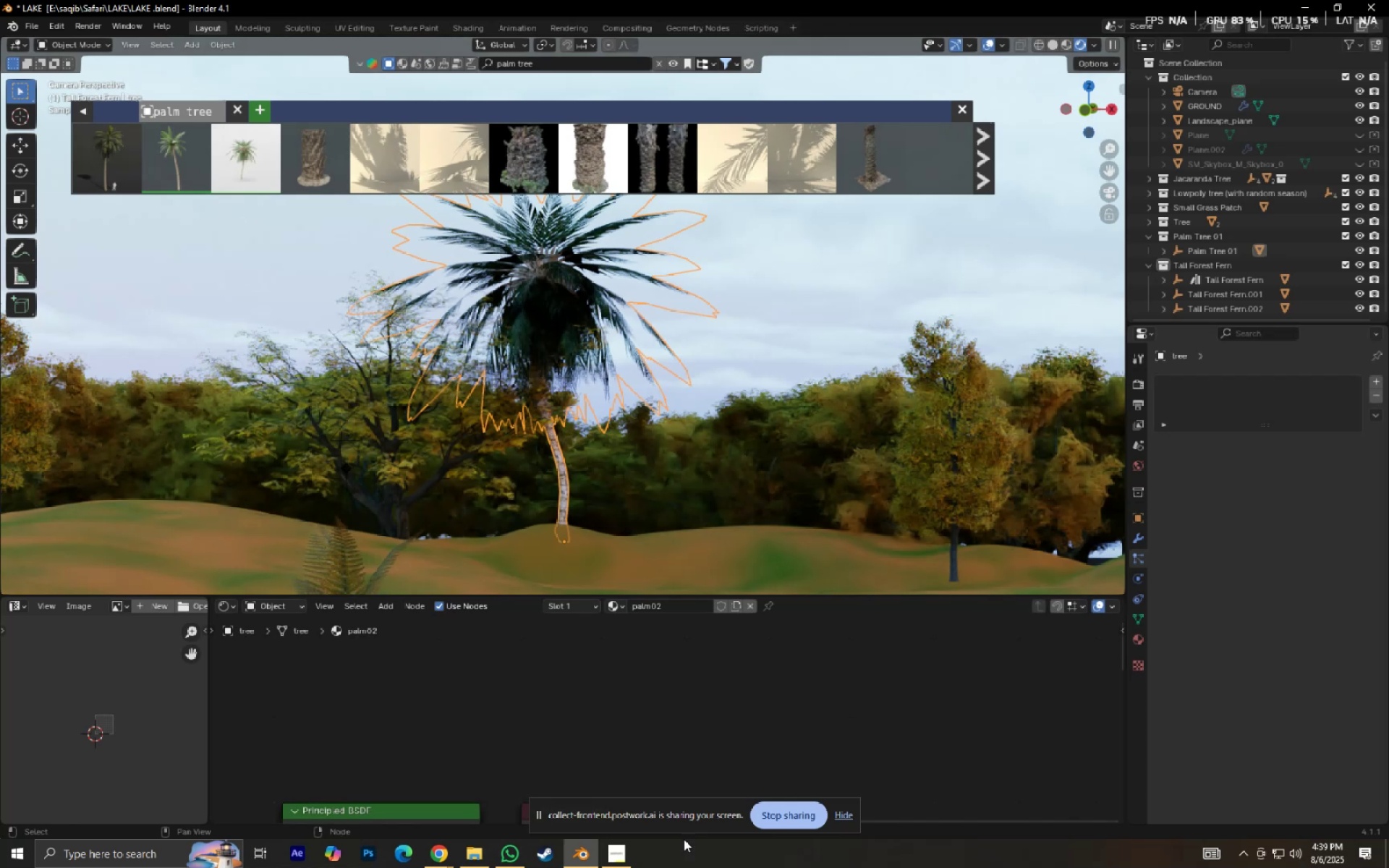 
scroll: coordinate [636, 718], scroll_direction: down, amount: 4.0
 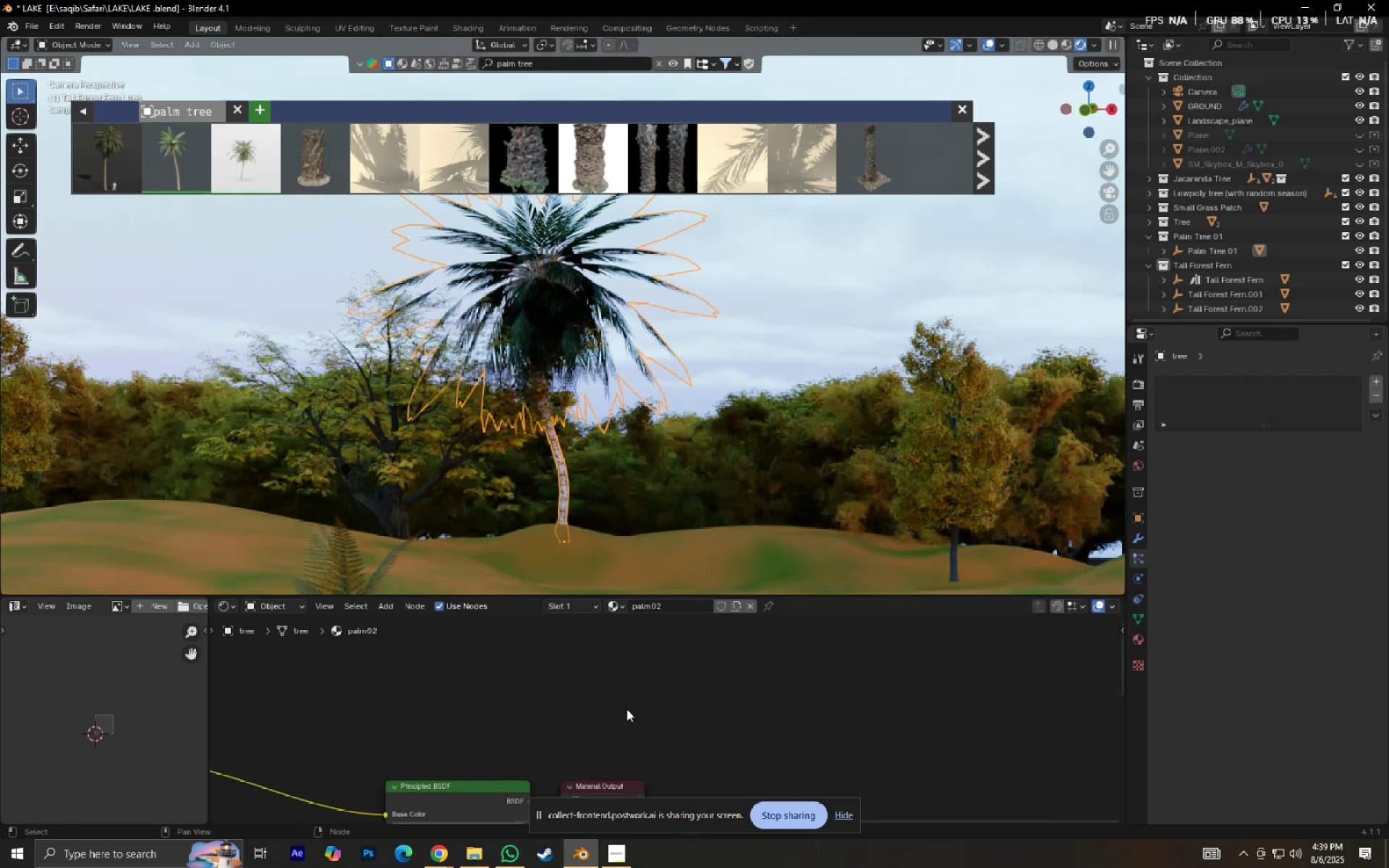 
key(NumpadDecimal)
 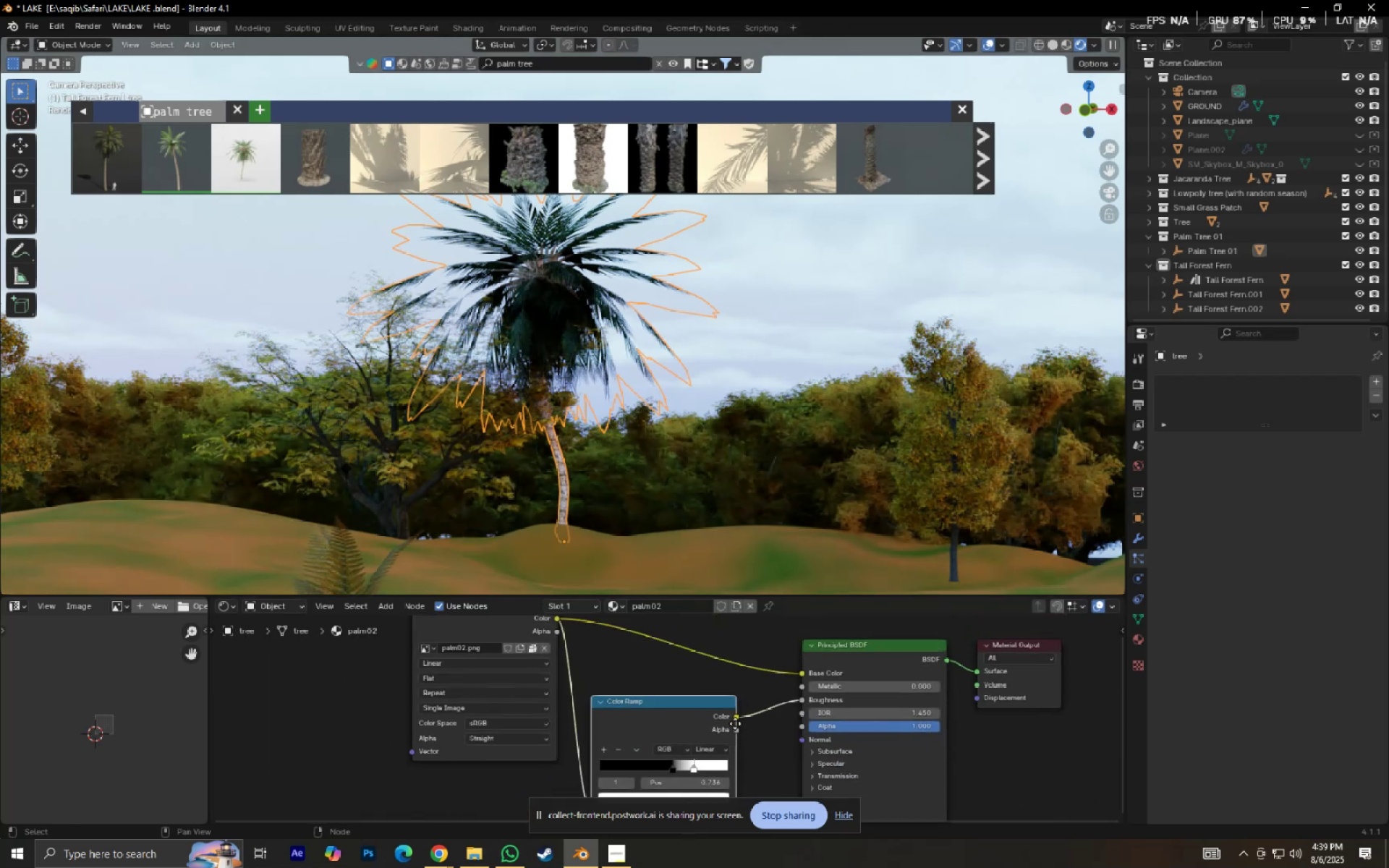 
scroll: coordinate [743, 733], scroll_direction: up, amount: 1.0
 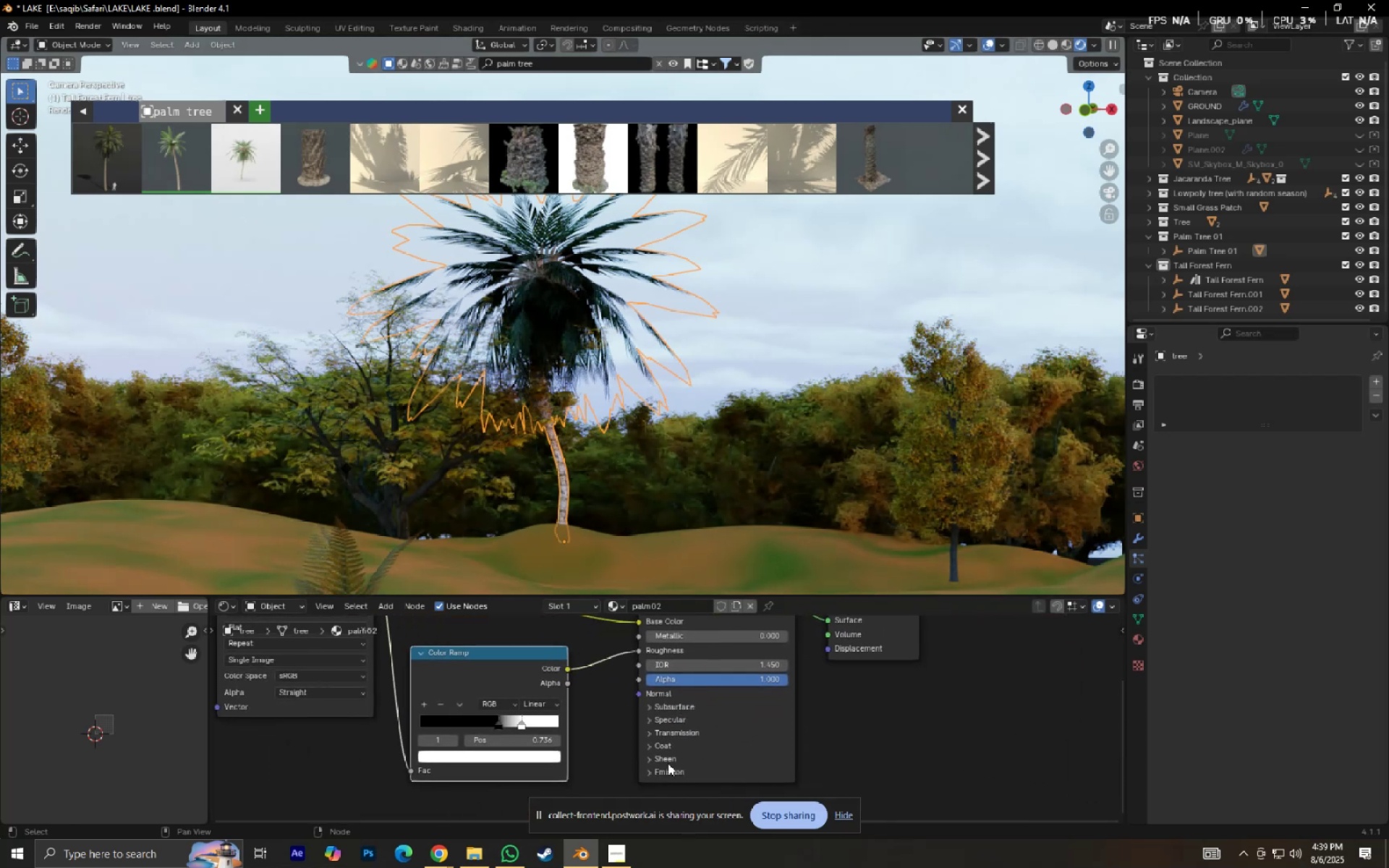 
key(Shift+A)
 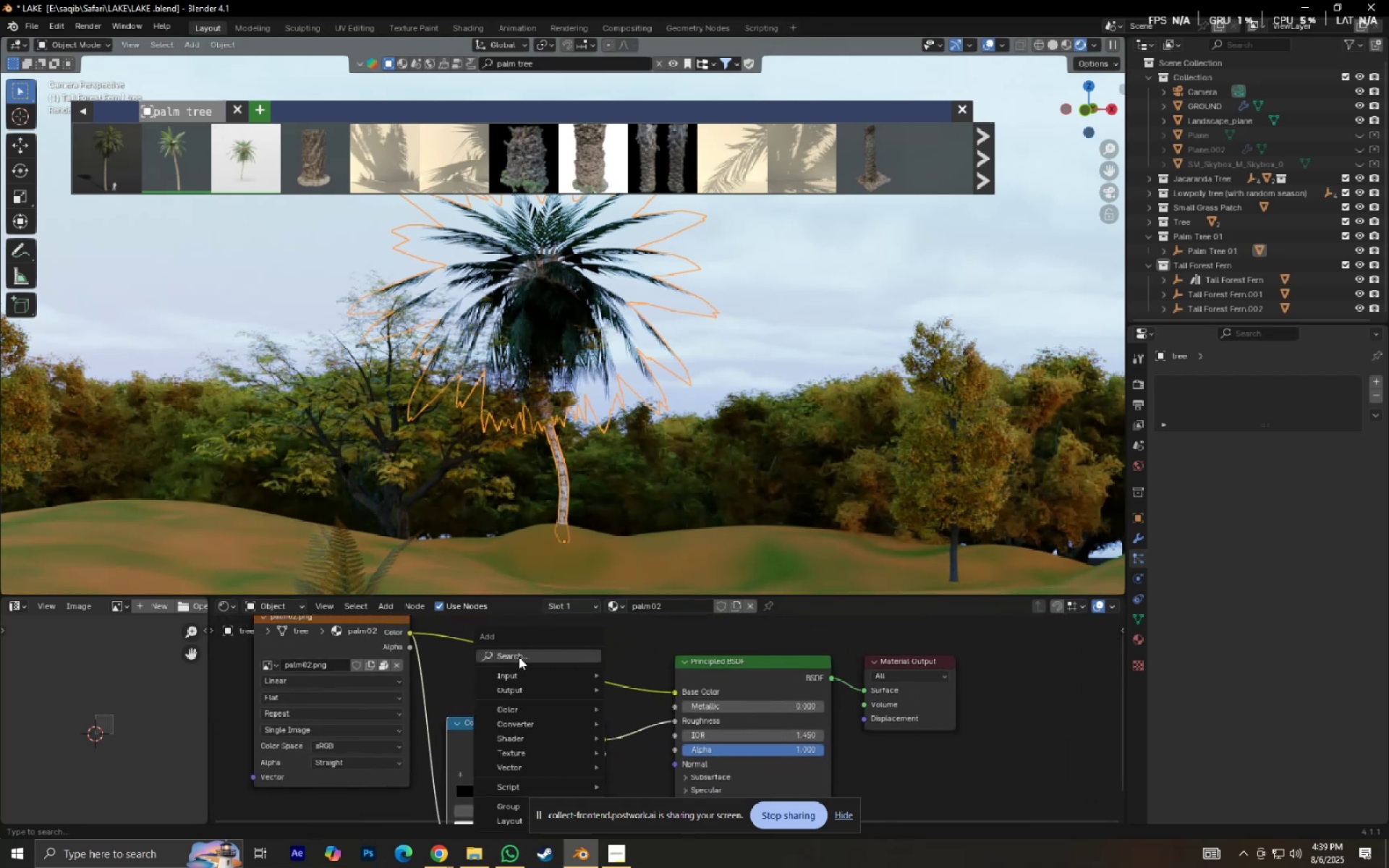 
left_click([517, 658])
 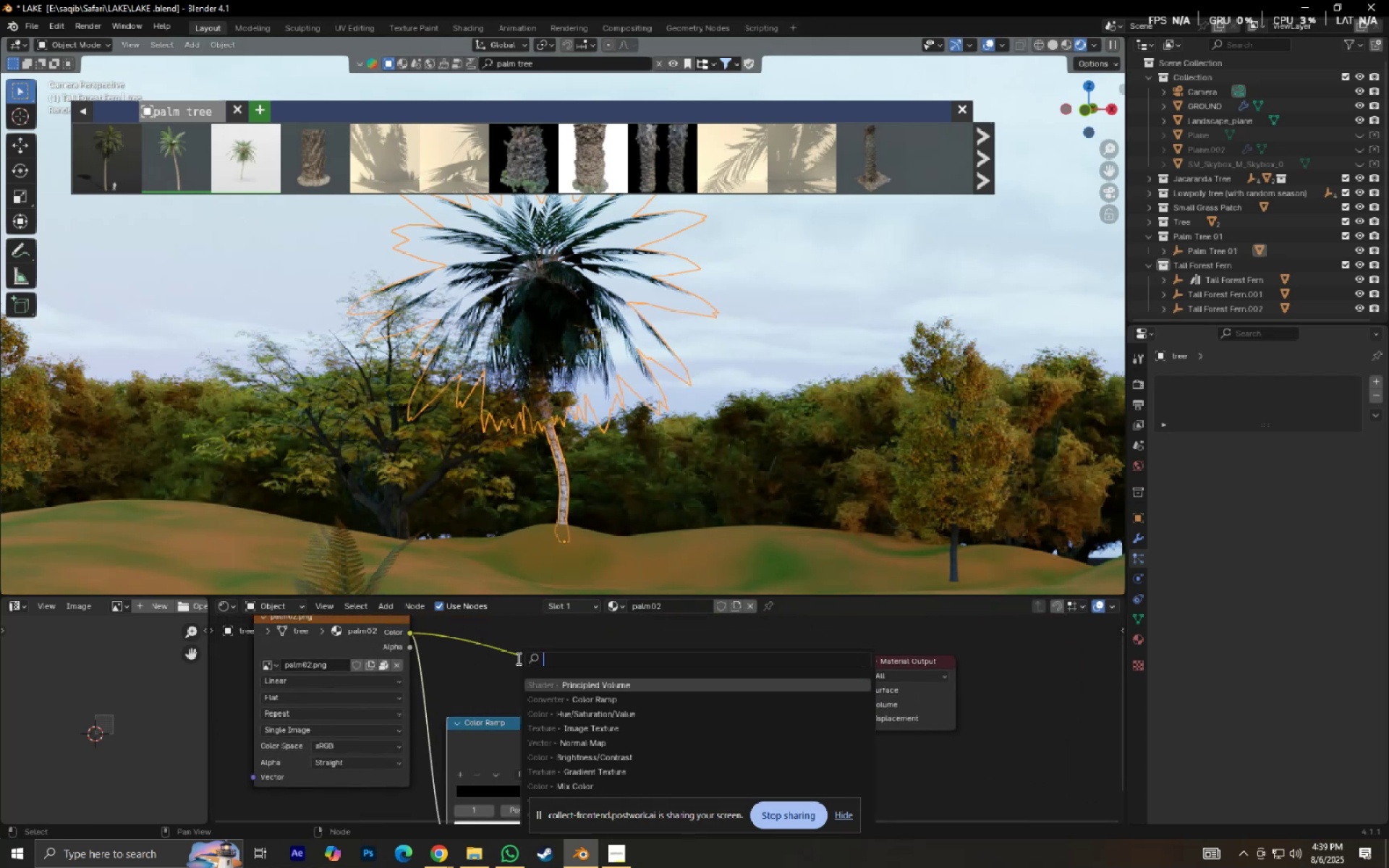 
type(hu)
 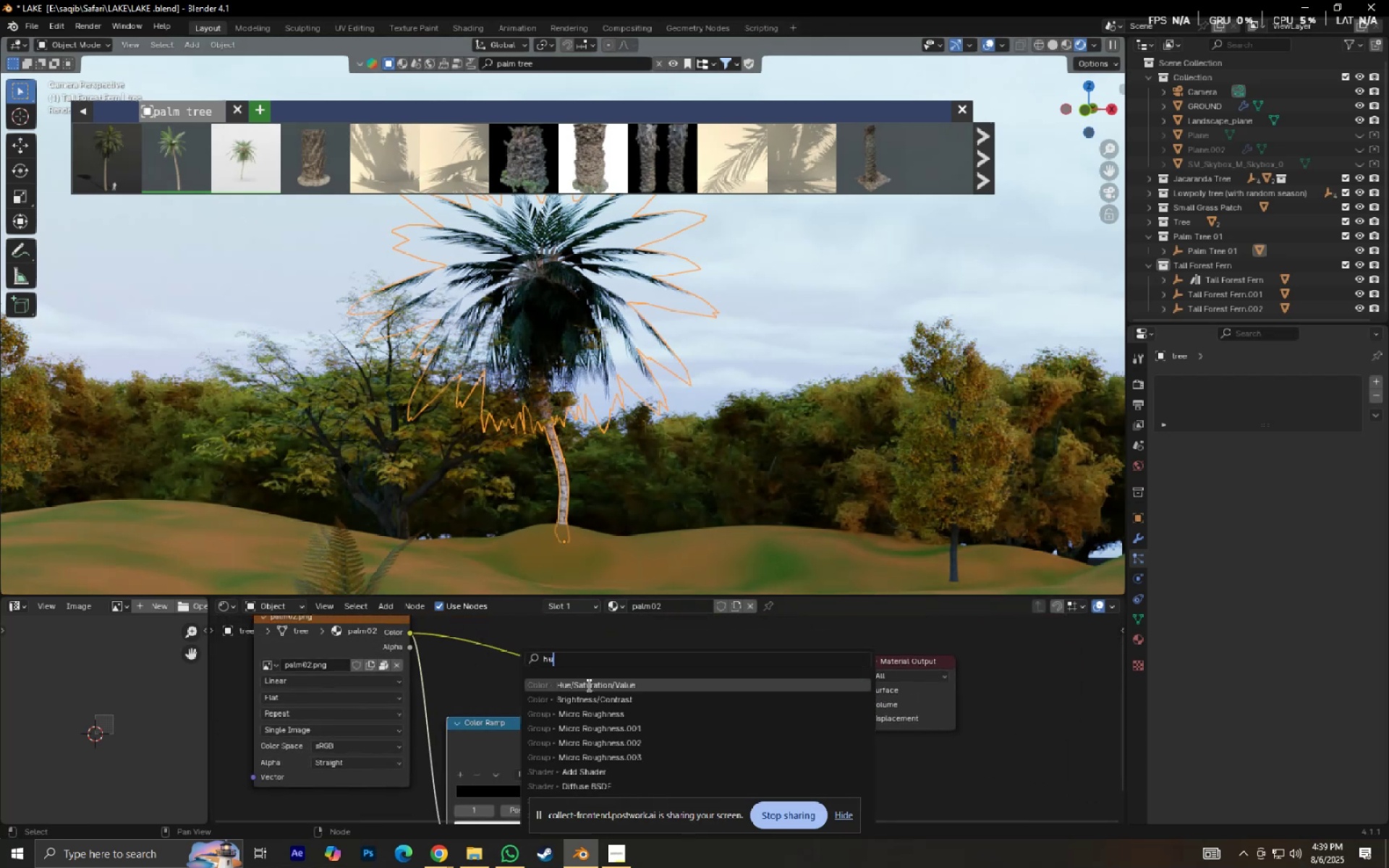 
left_click([587, 685])
 